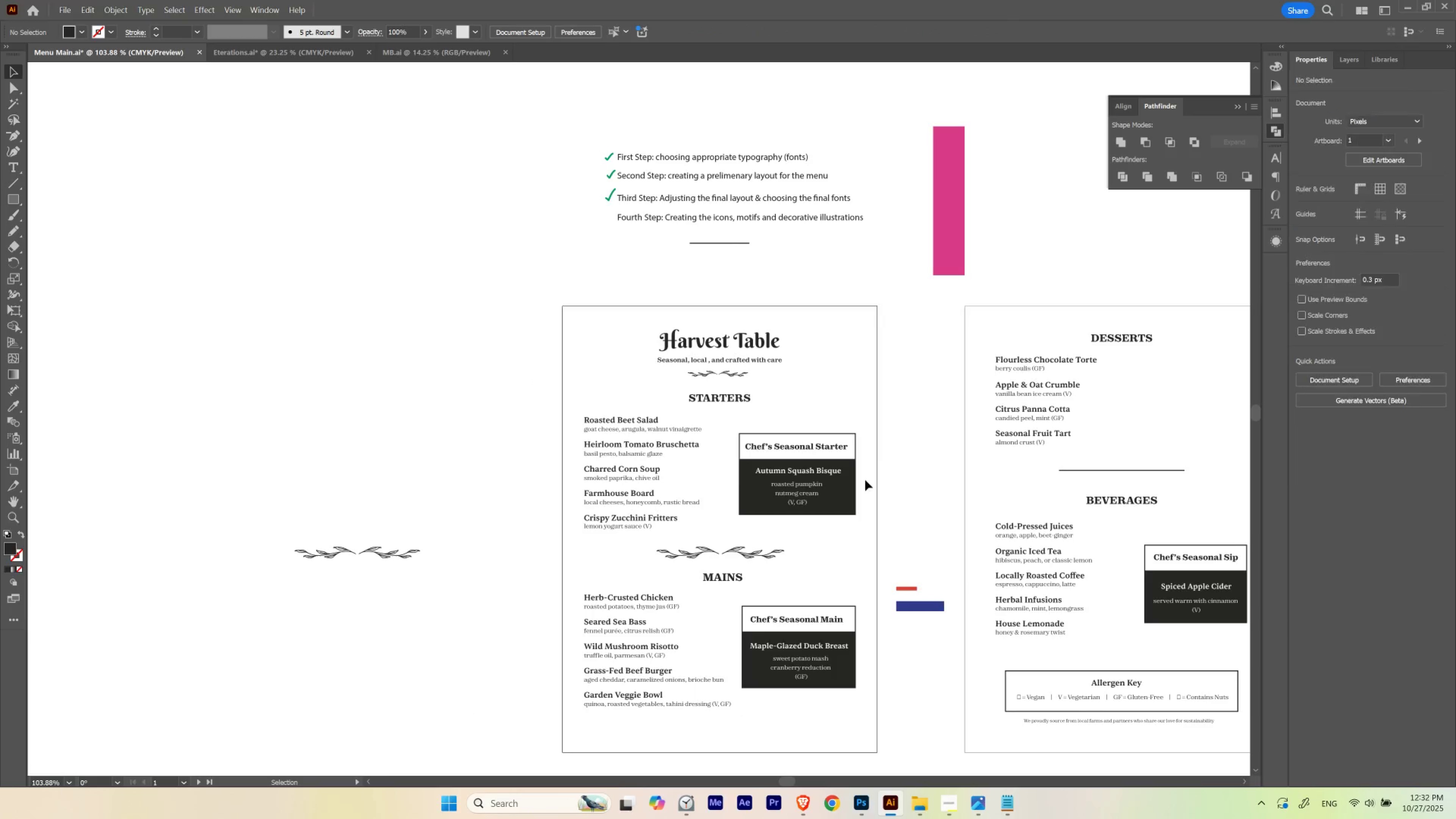 
hold_key(key=Space, duration=2.05)
 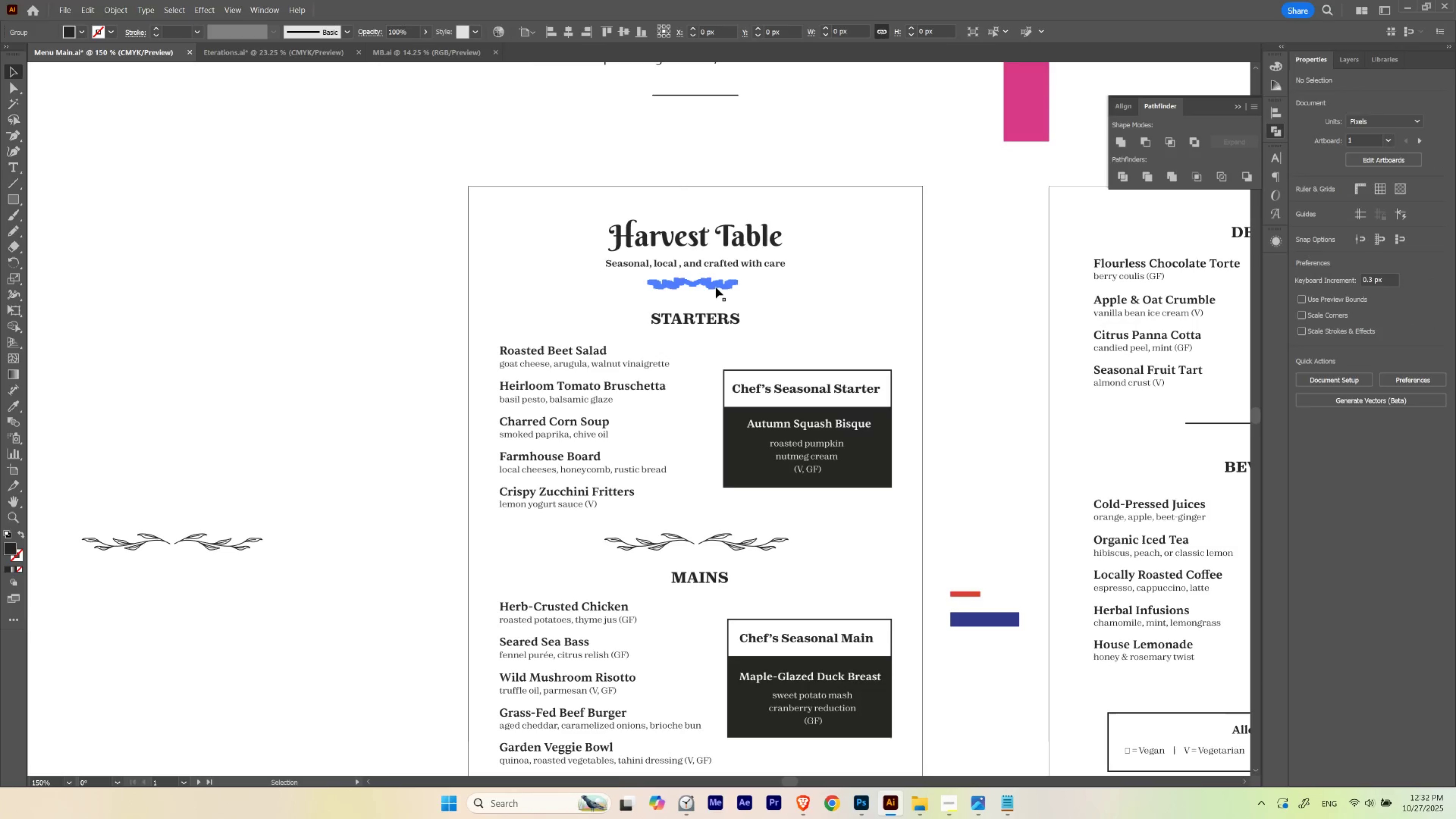 
hold_key(key=ControlLeft, duration=0.76)
 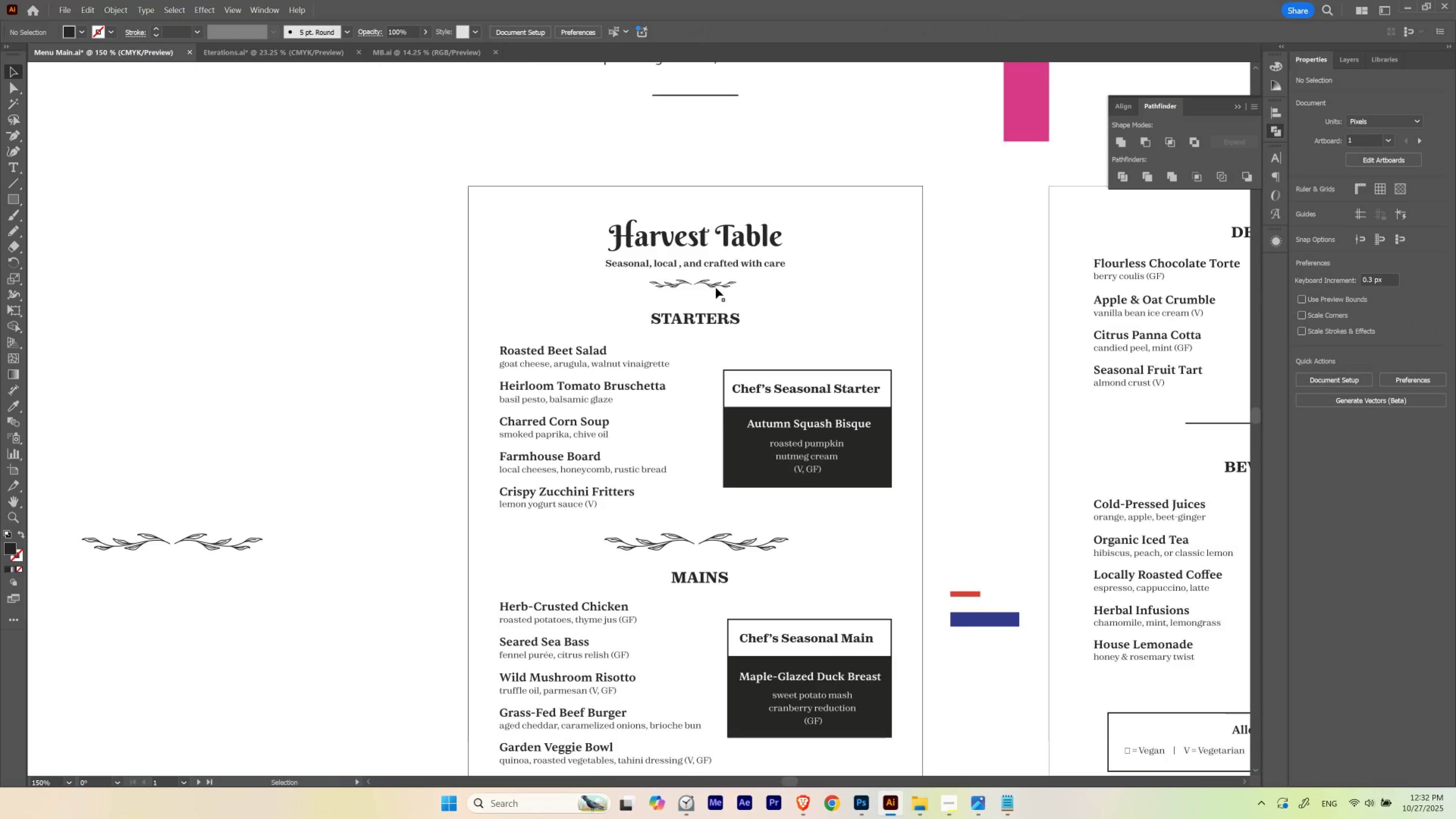 
left_click([716, 287])
 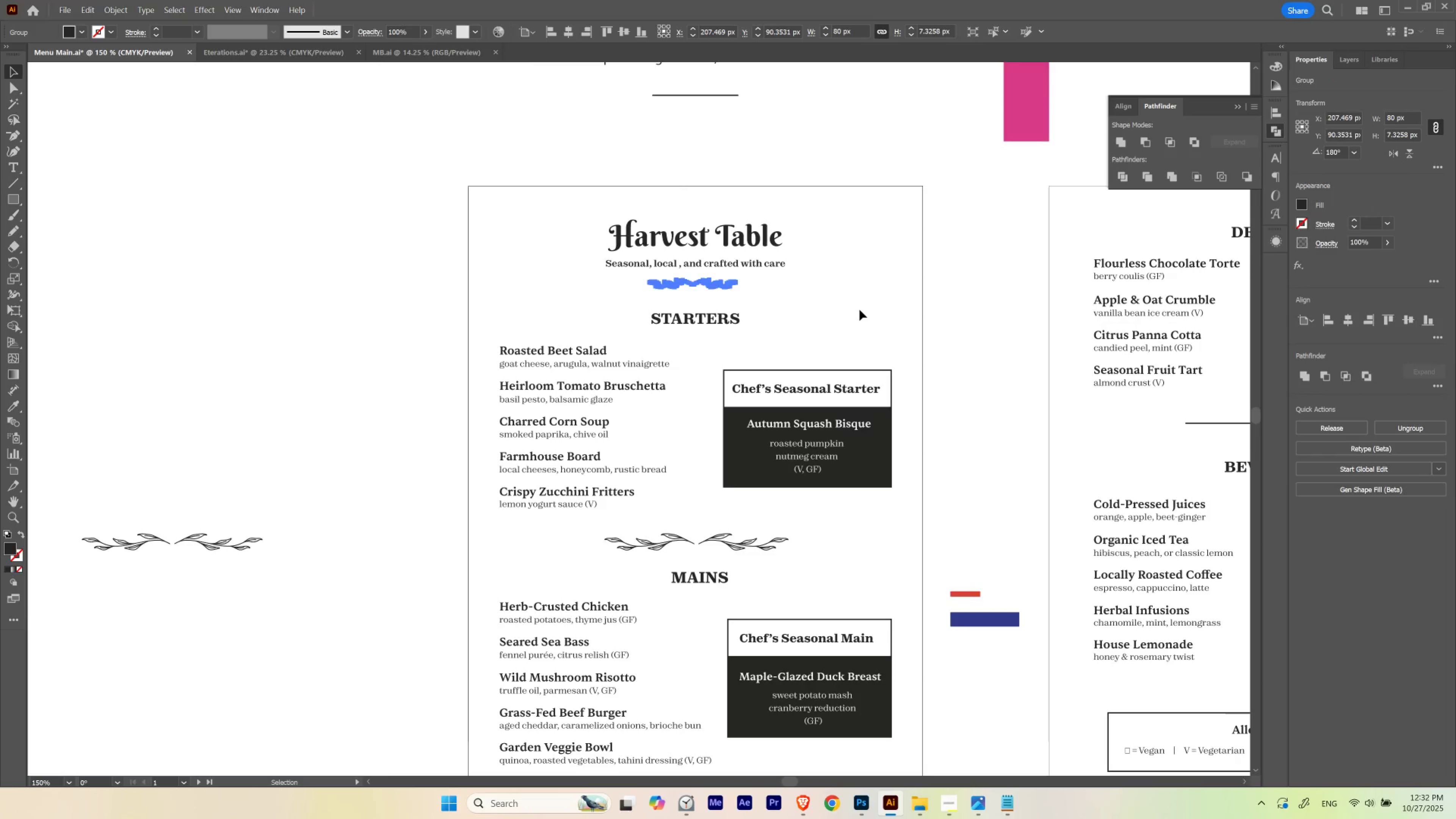 
key(Control+ControlLeft)
 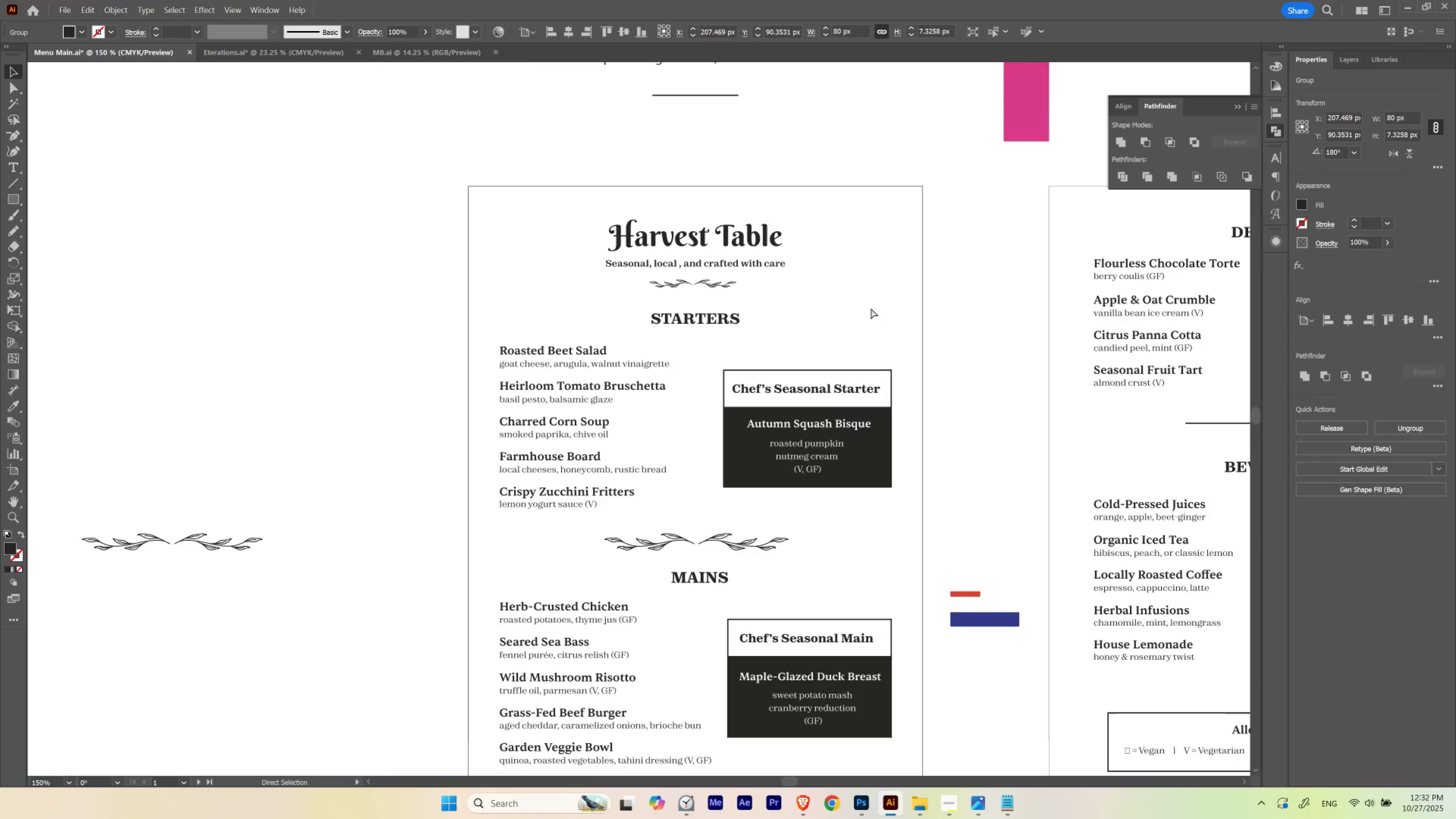 
key(Control+H)
 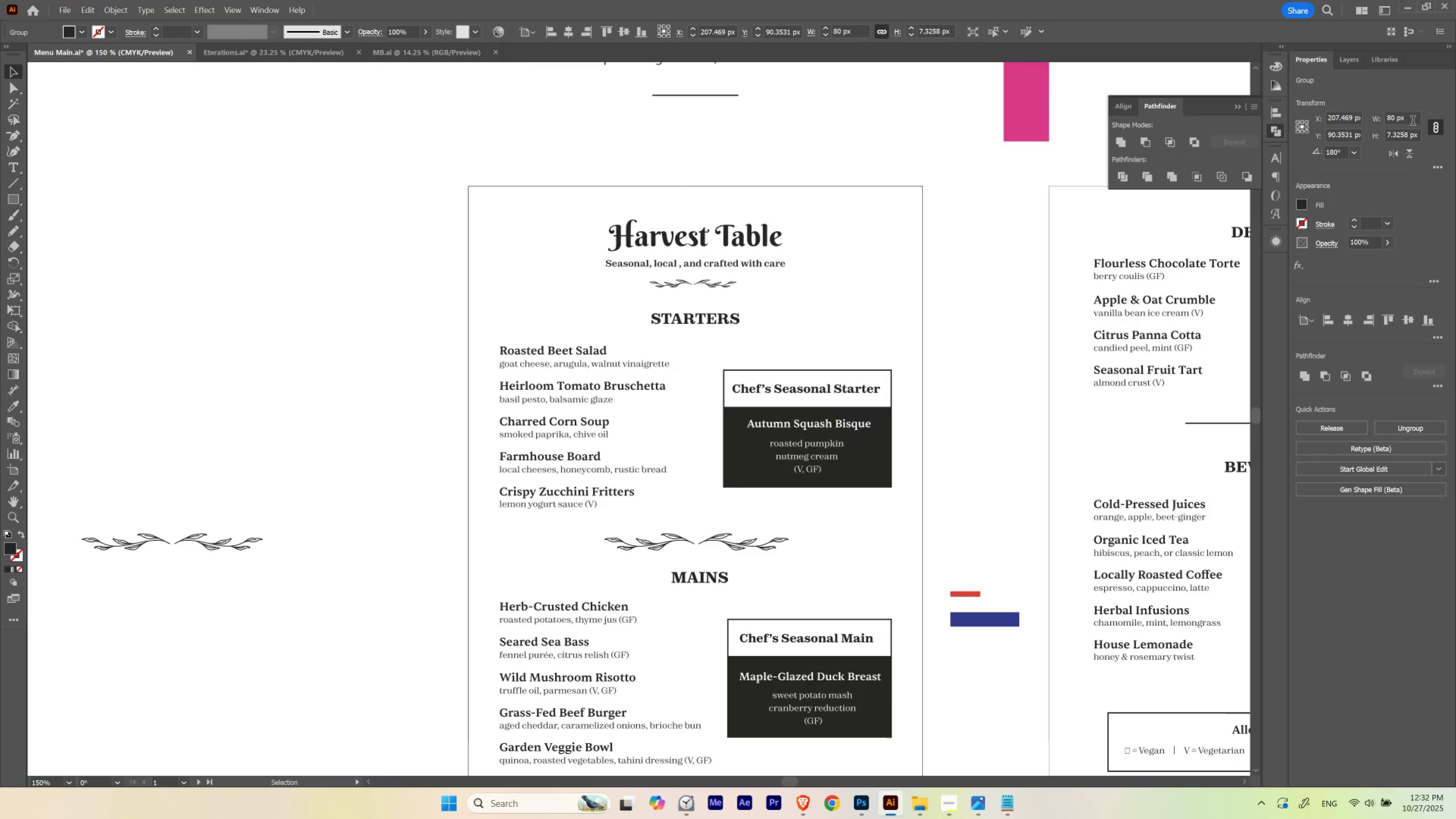 
scroll: coordinate [1412, 122], scroll_direction: up, amount: 7.0
 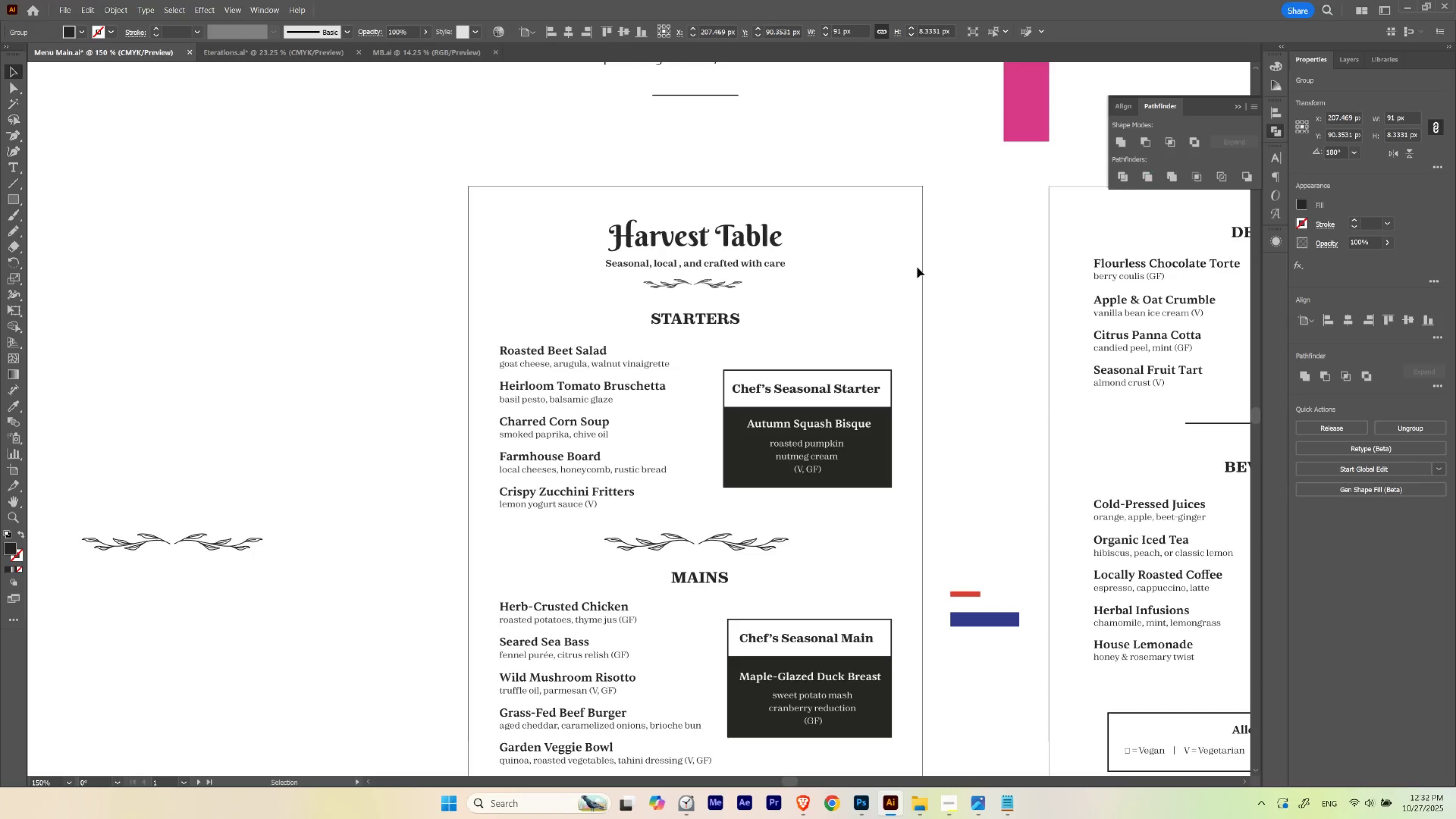 
hold_key(key=ControlLeft, duration=1.51)
 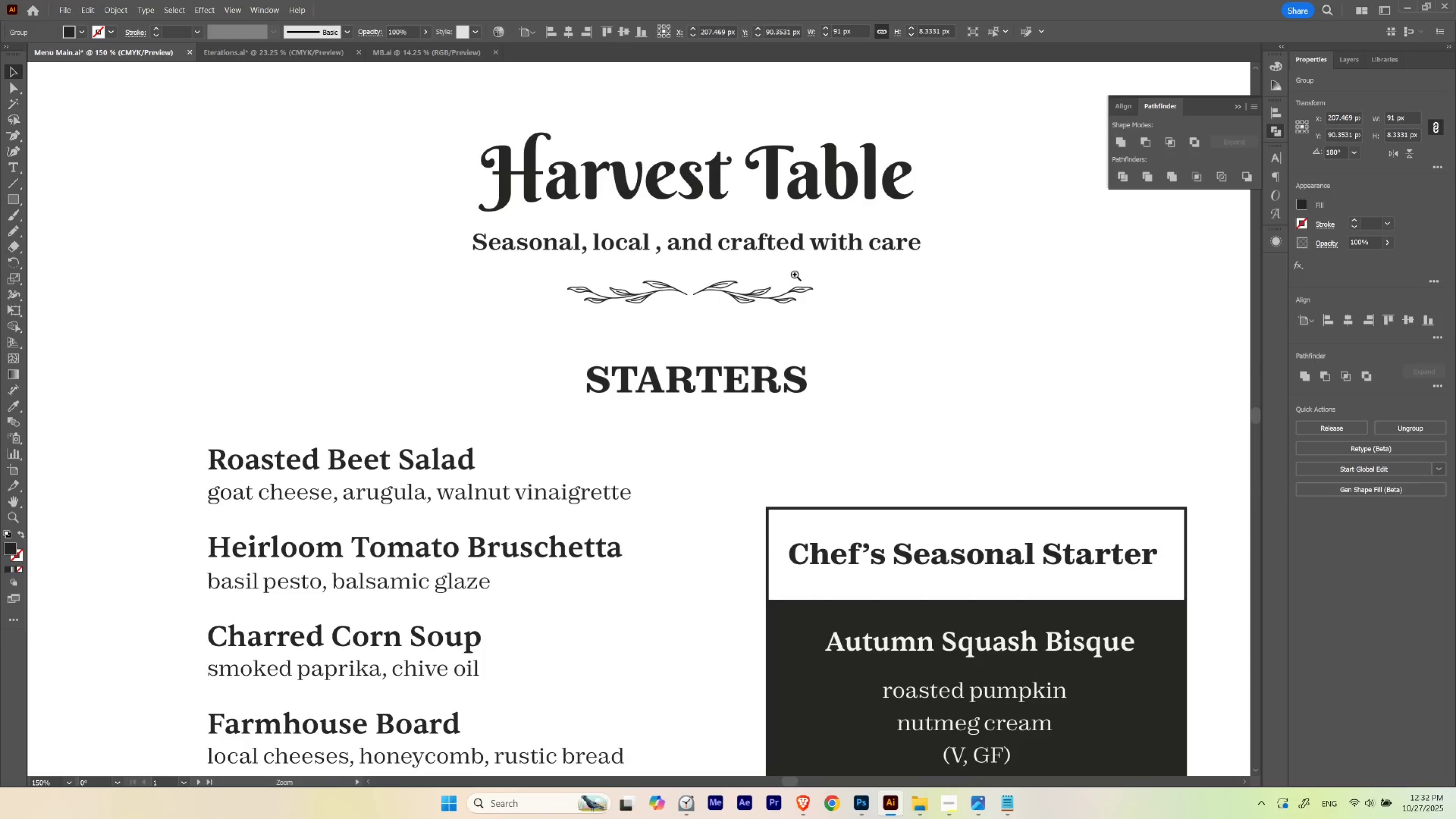 
hold_key(key=Space, duration=1.51)
 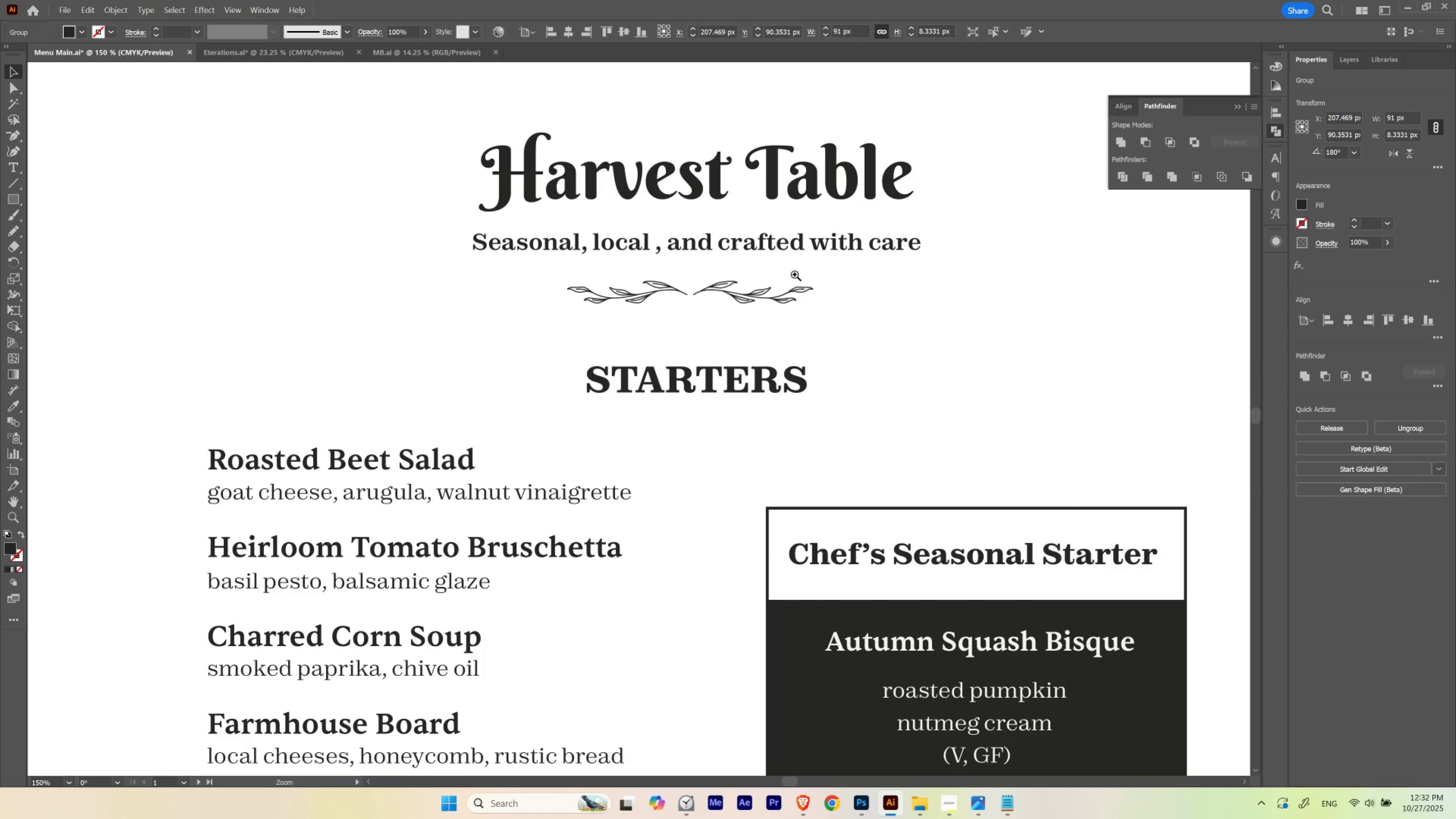 
hold_key(key=Space, duration=1.51)
 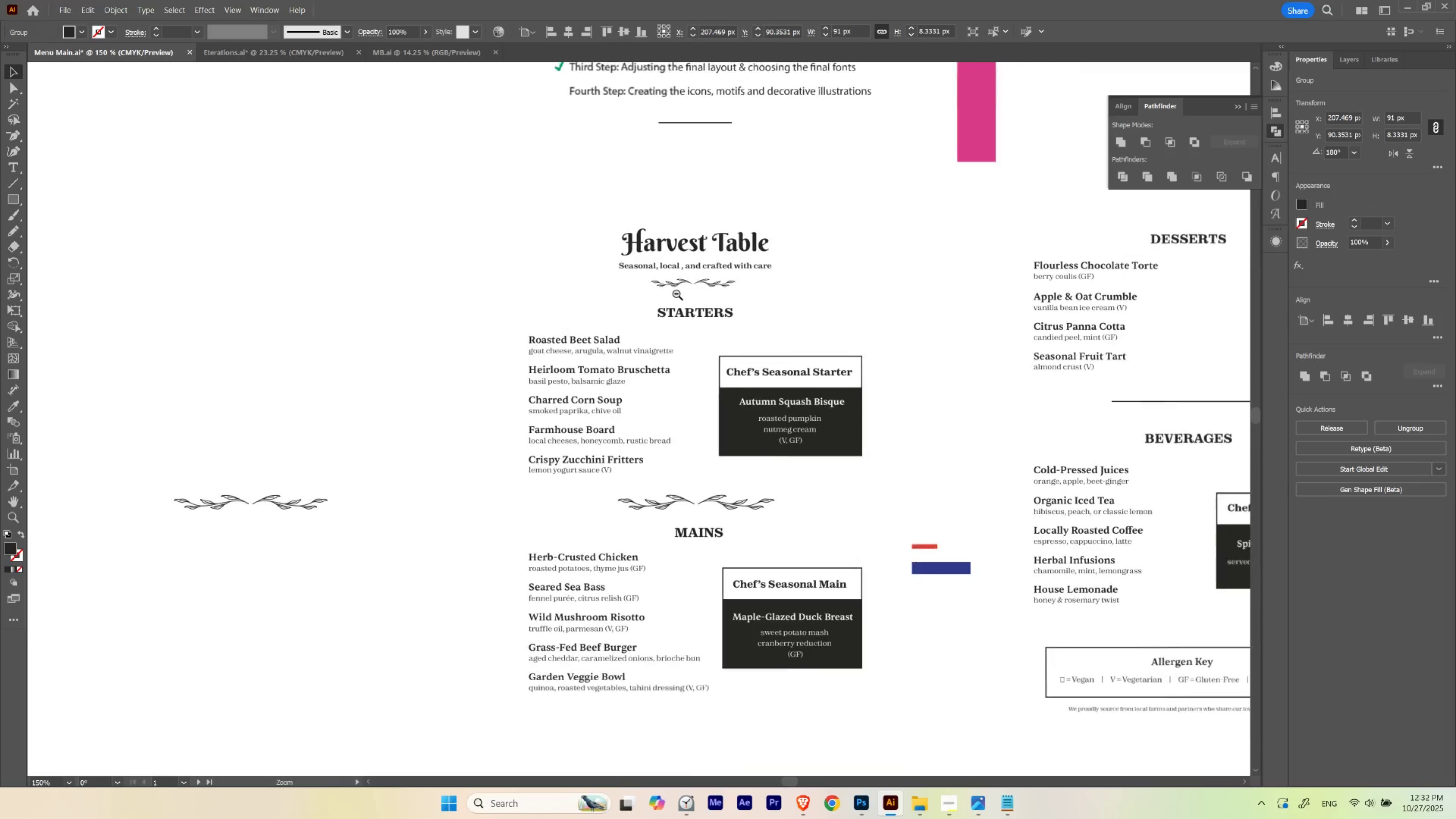 
hold_key(key=ControlLeft, duration=1.51)
 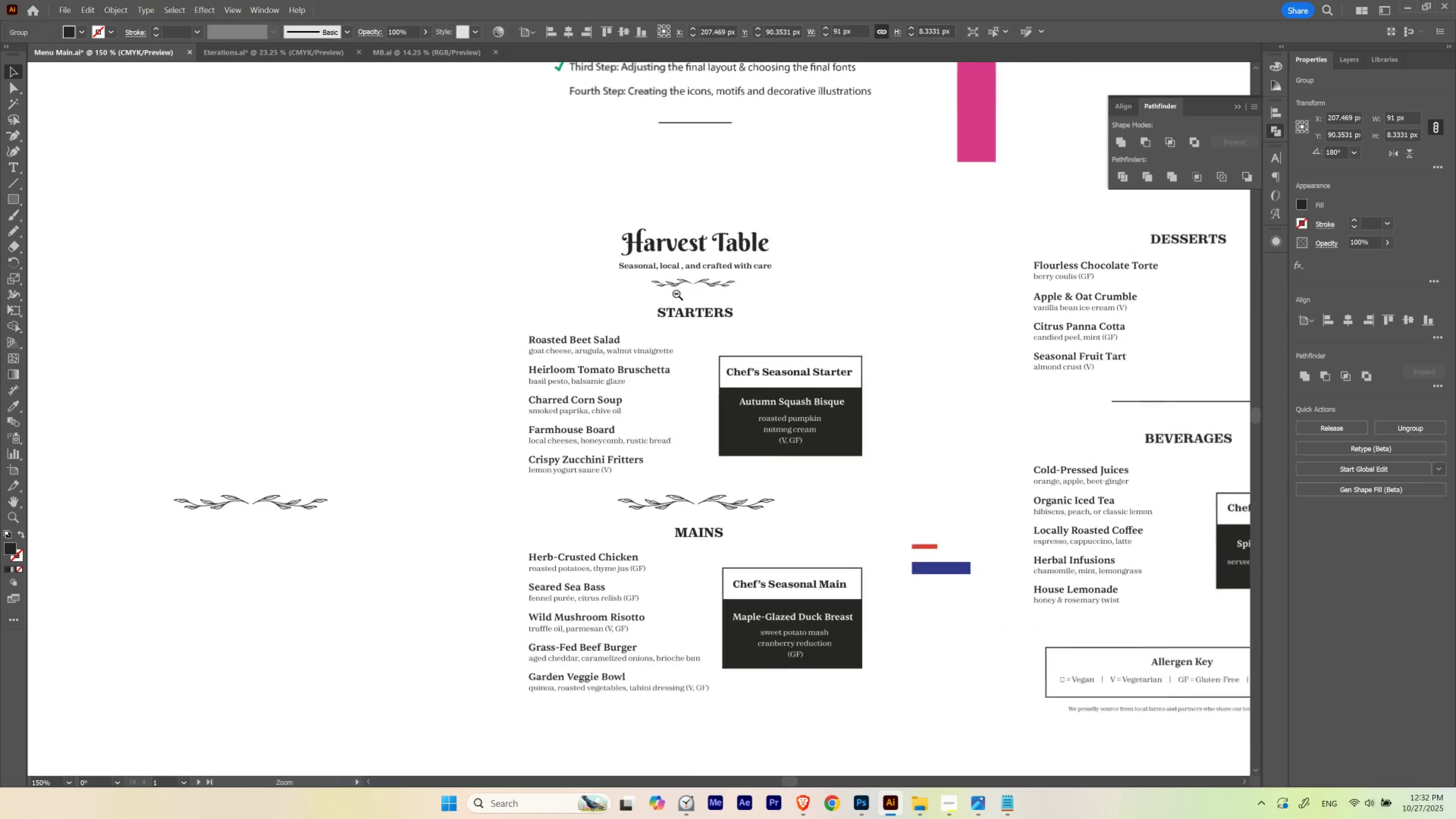 
hold_key(key=ControlLeft, duration=1.45)
 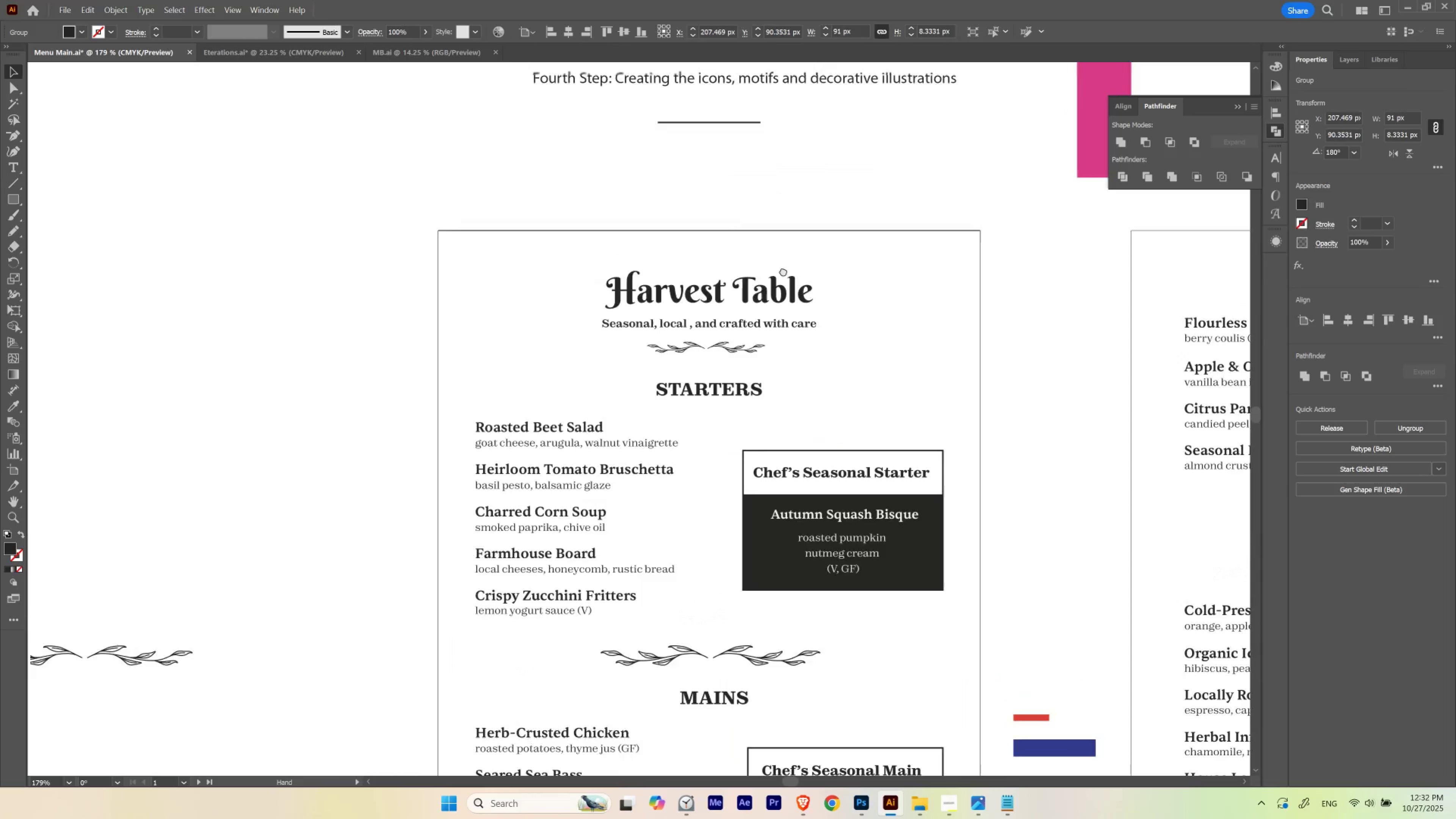 
hold_key(key=Space, duration=1.97)
 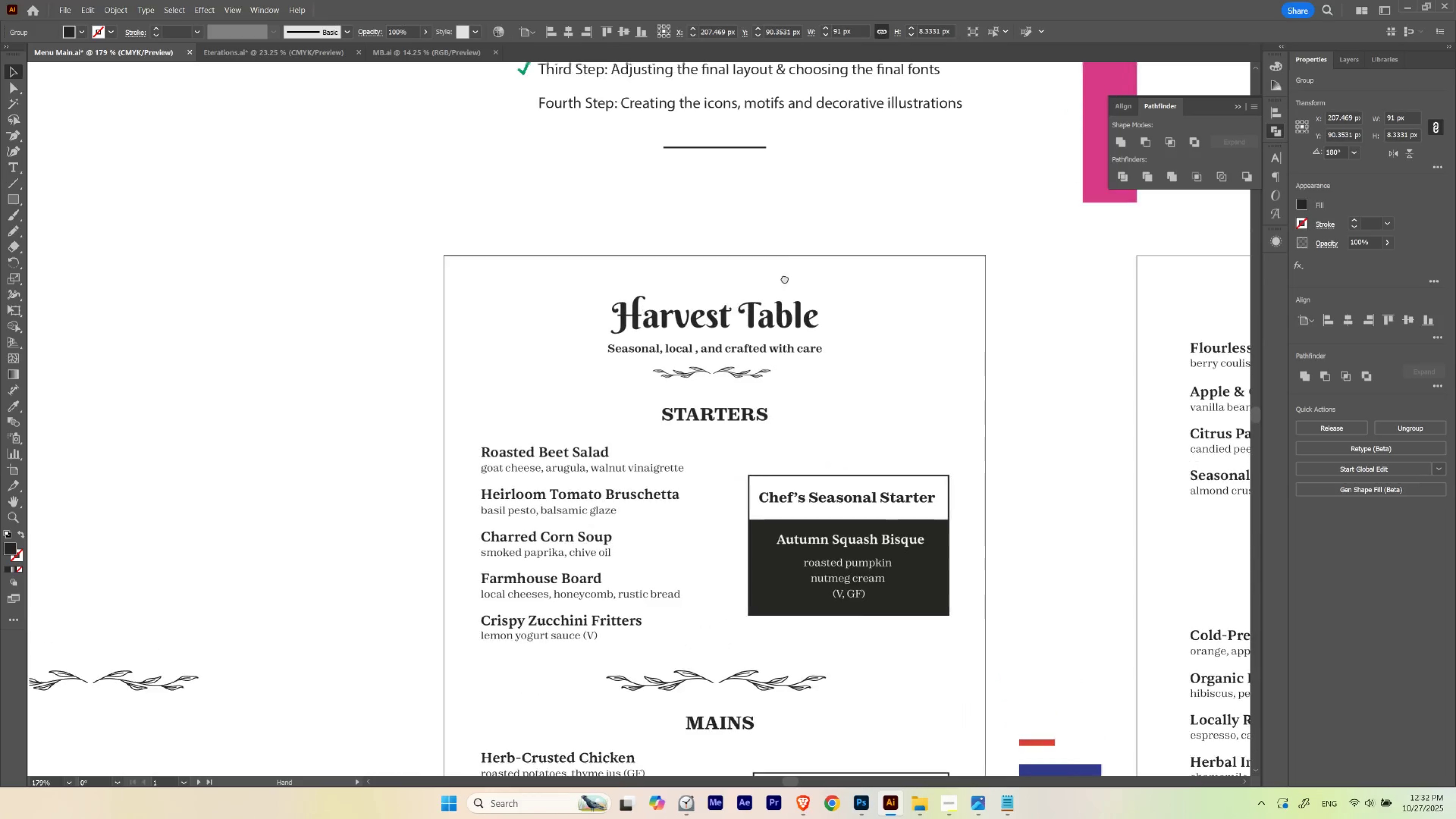 
key(Space)
 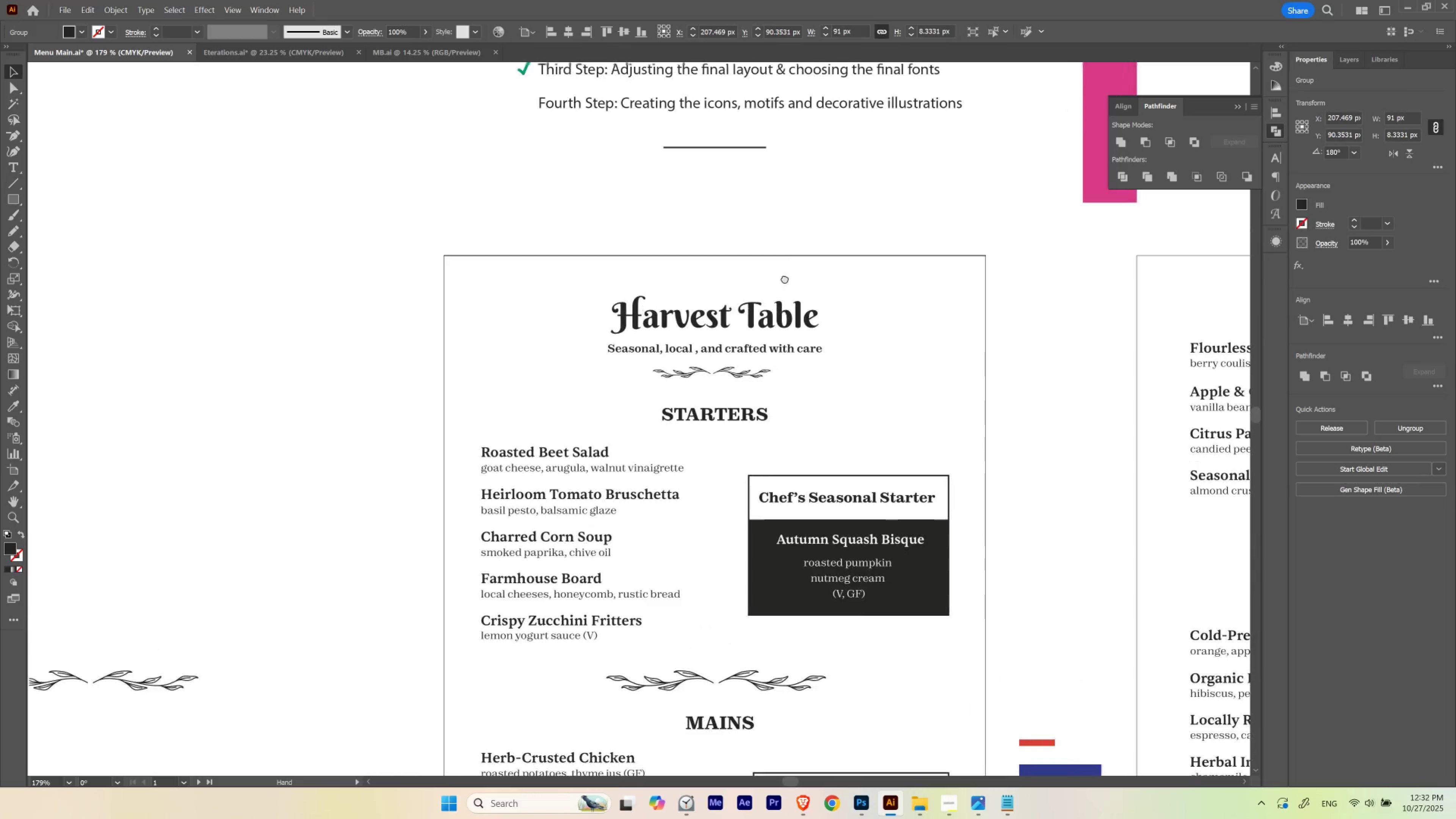 
key(Space)
 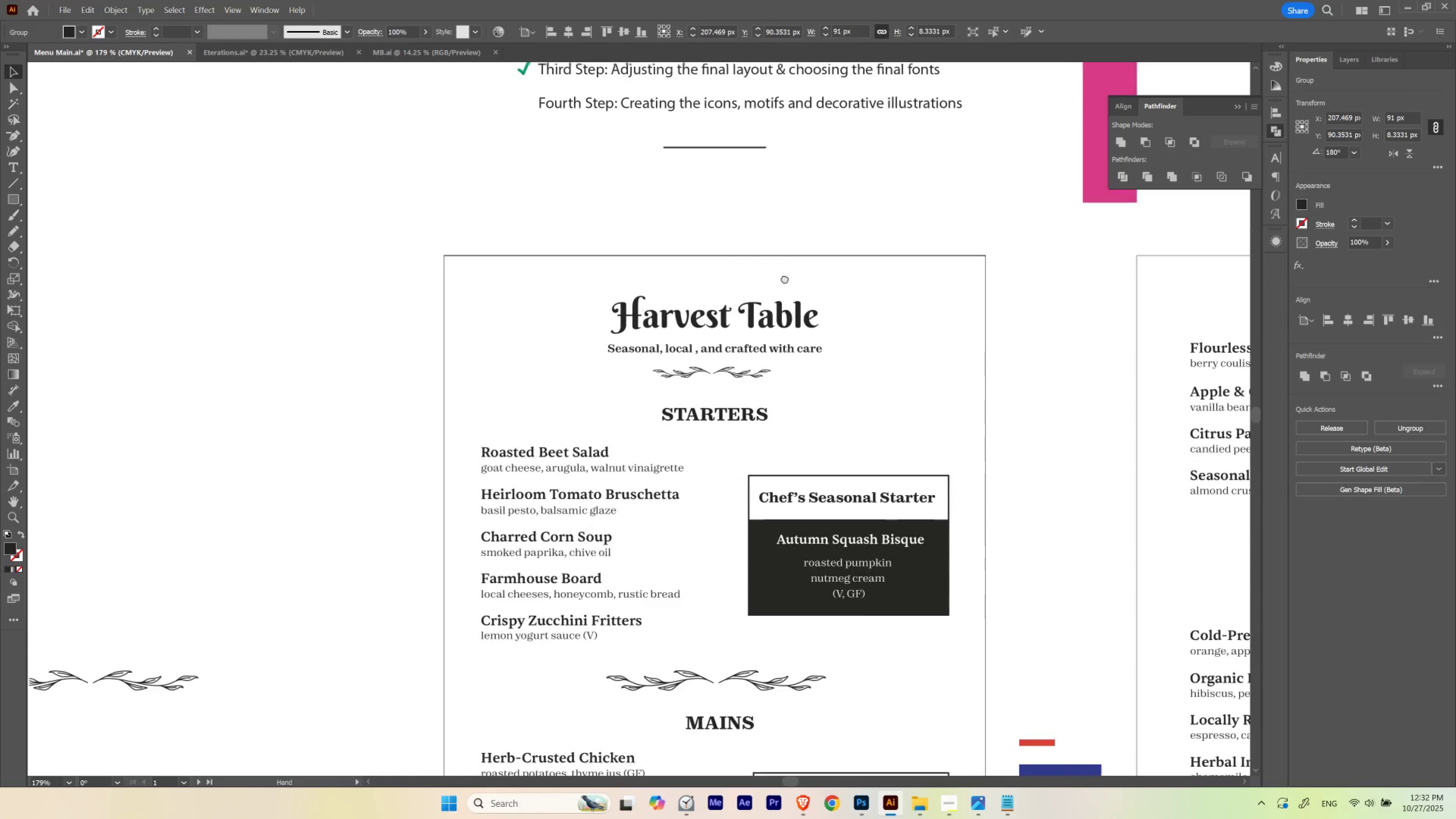 
key(Space)
 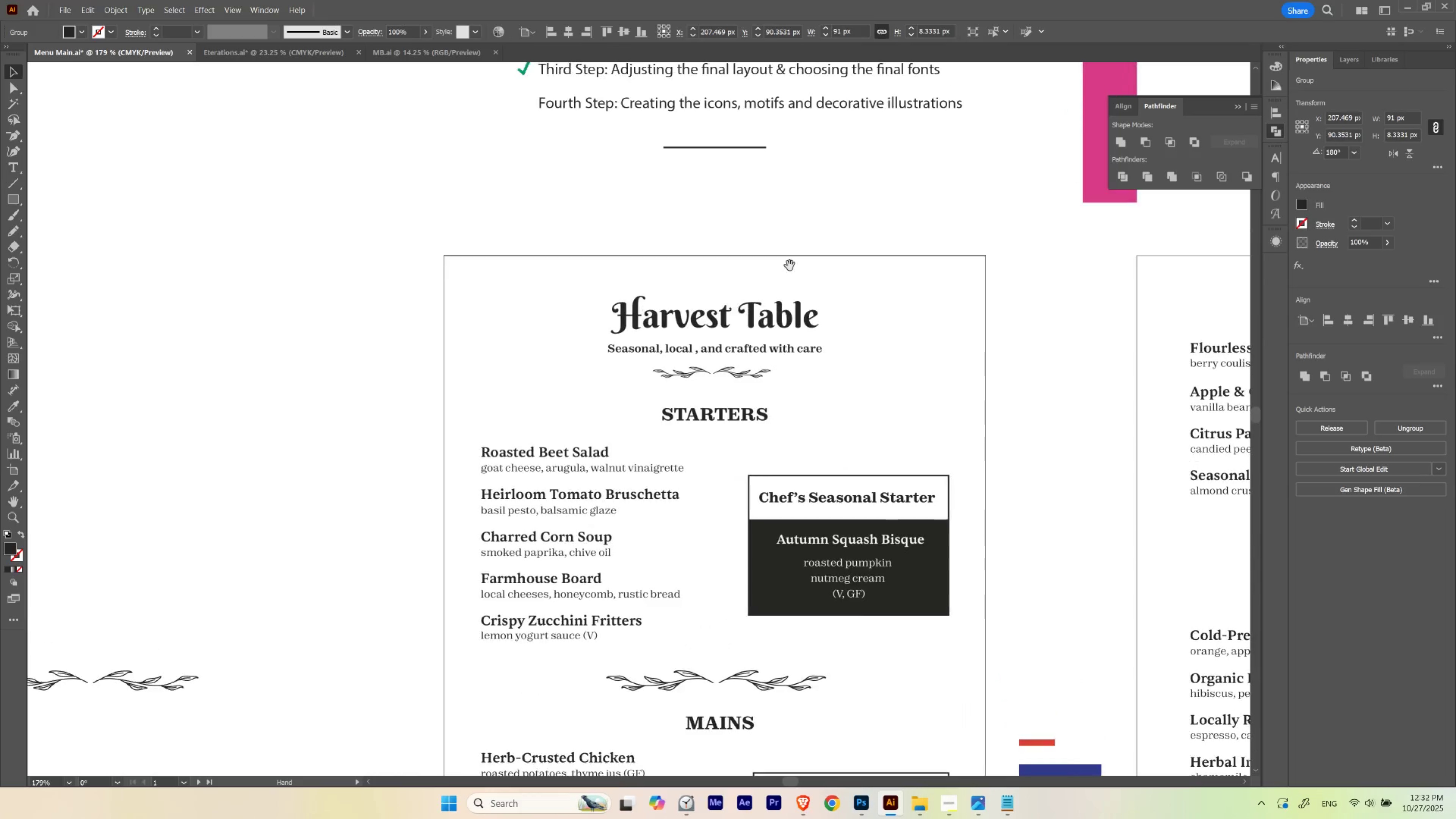 
key(Space)
 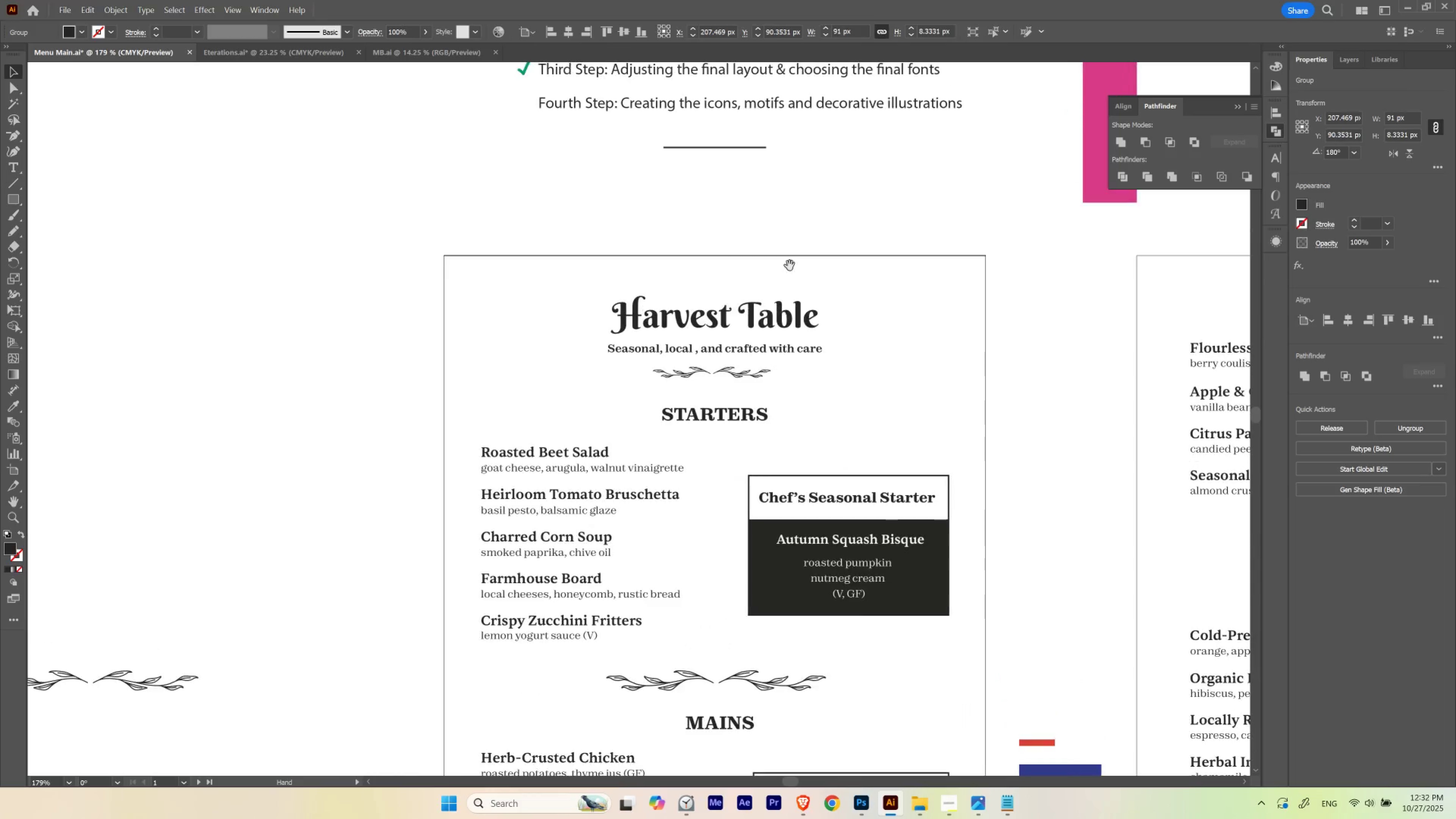 
key(Space)
 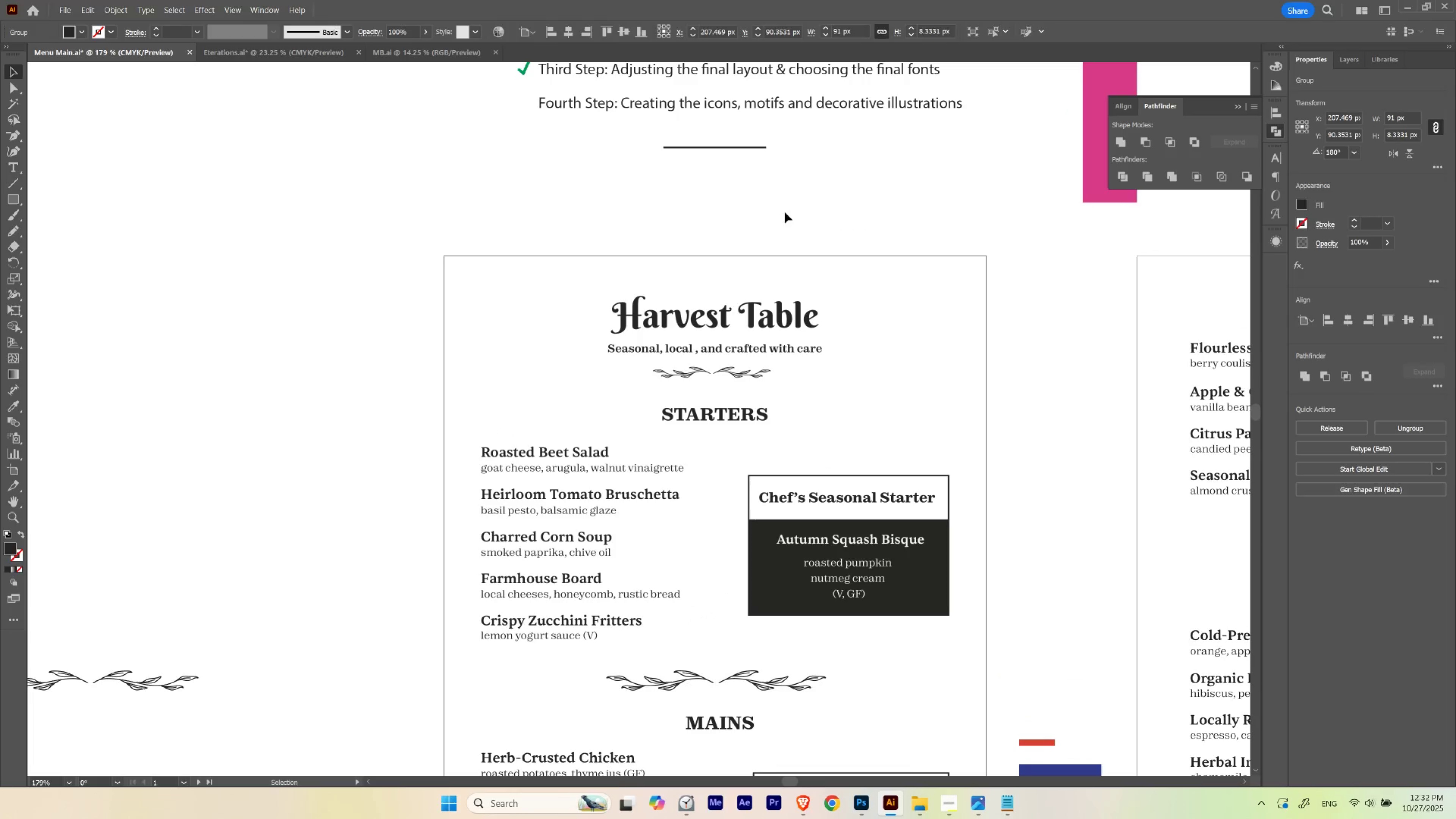 
left_click([785, 212])
 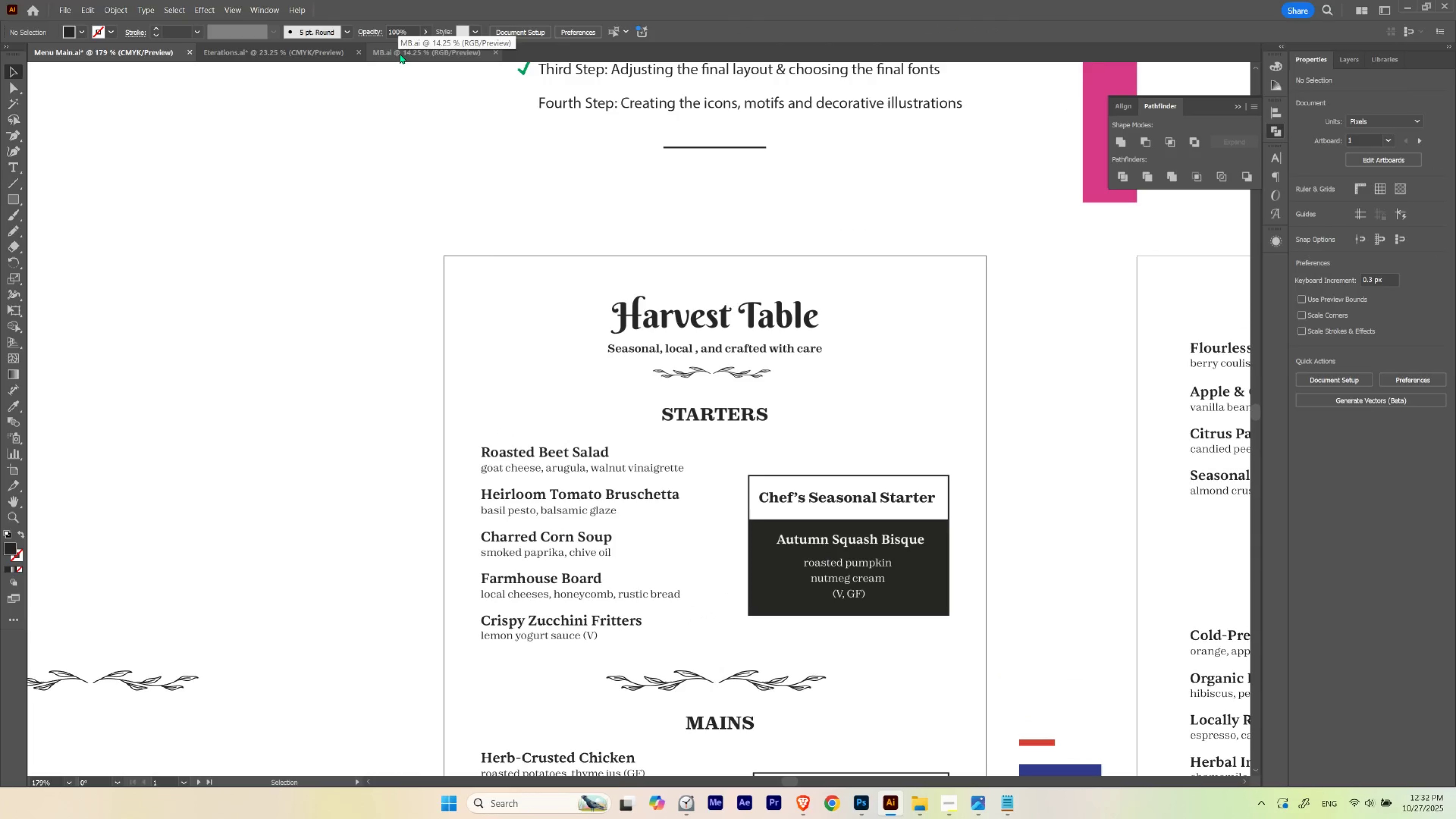 
hold_key(key=Space, duration=2.46)
 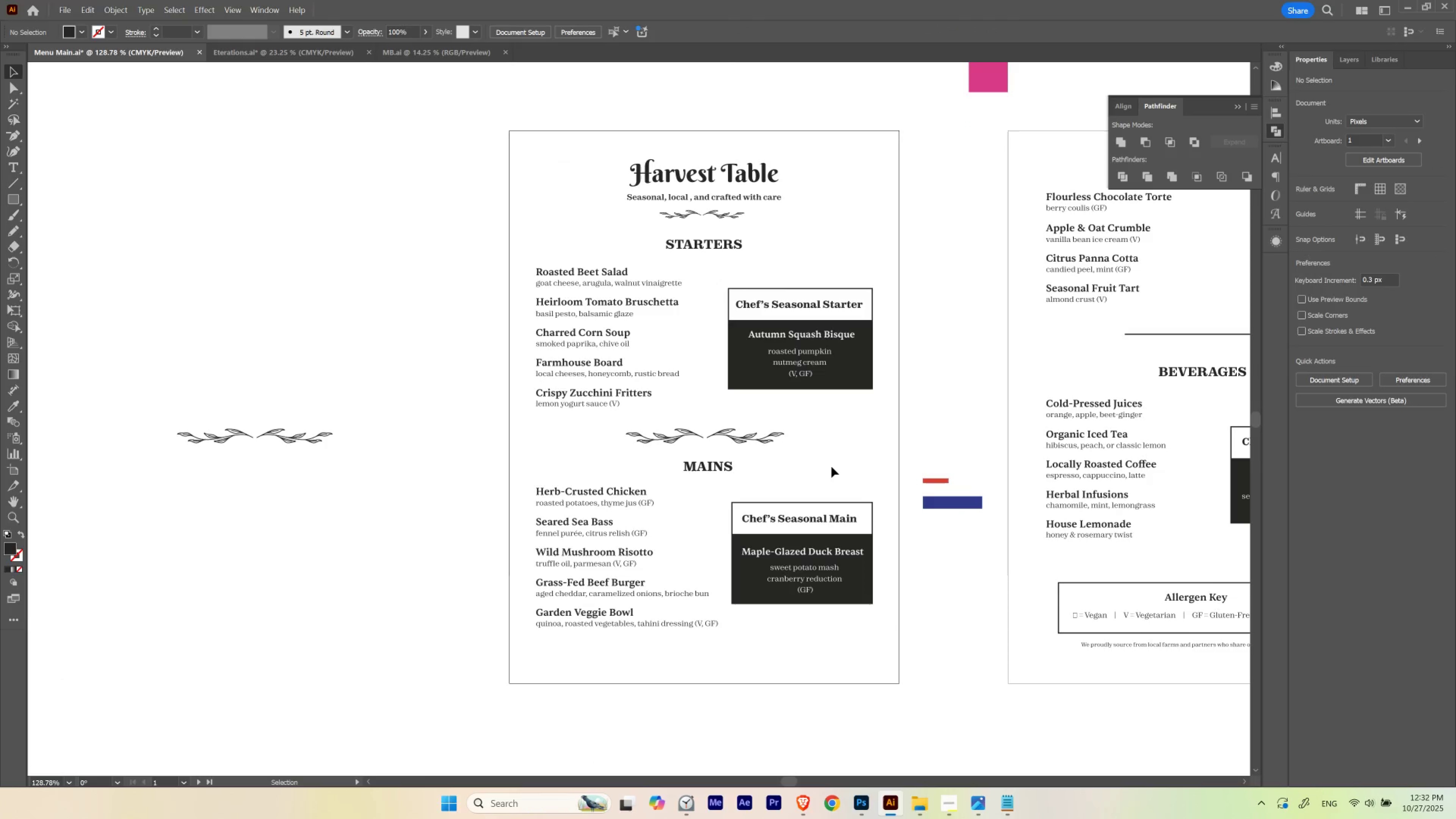 
hold_key(key=ControlLeft, duration=0.43)
 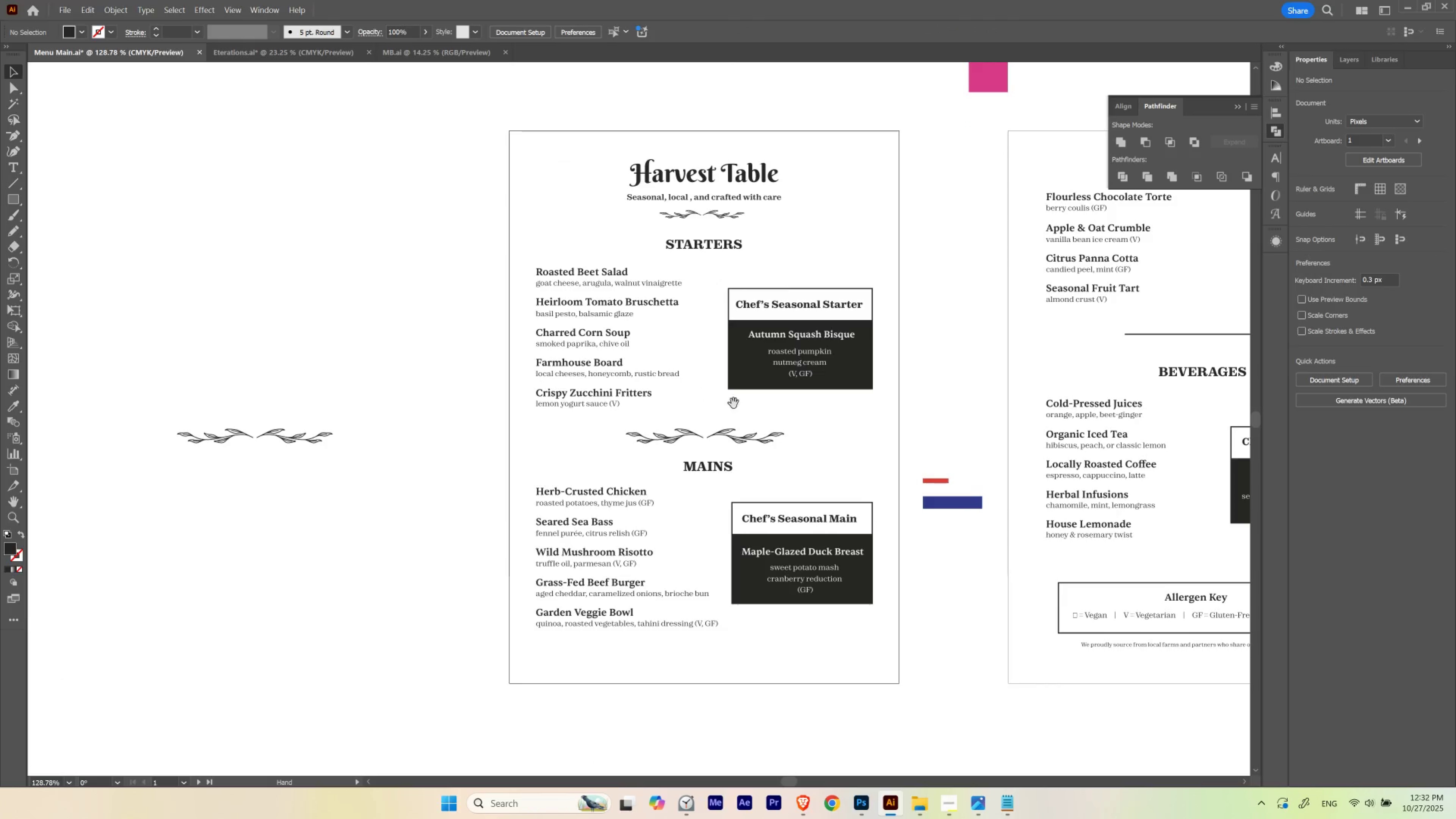 
left_click([831, 467])
 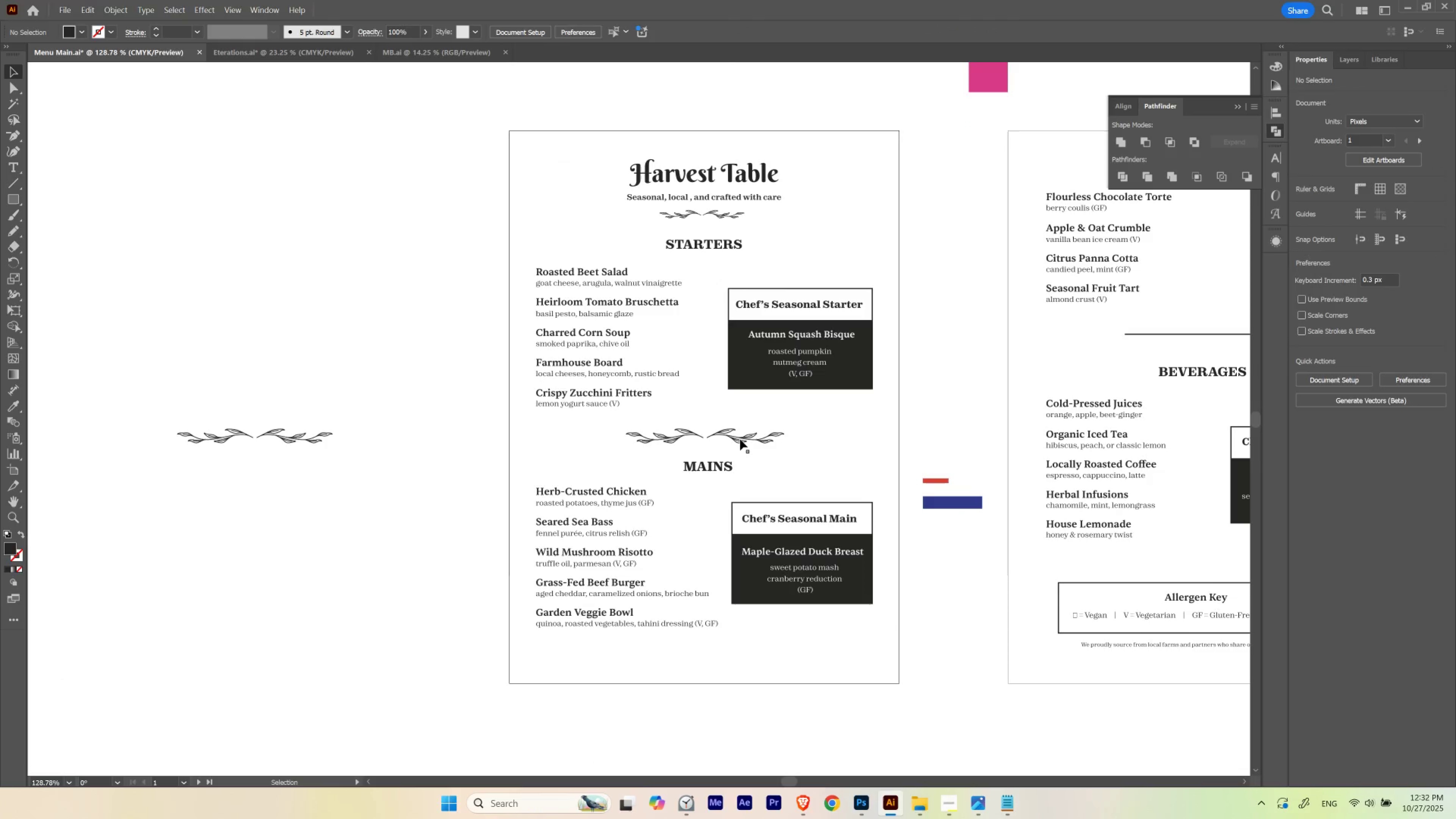 
wait(5.7)
 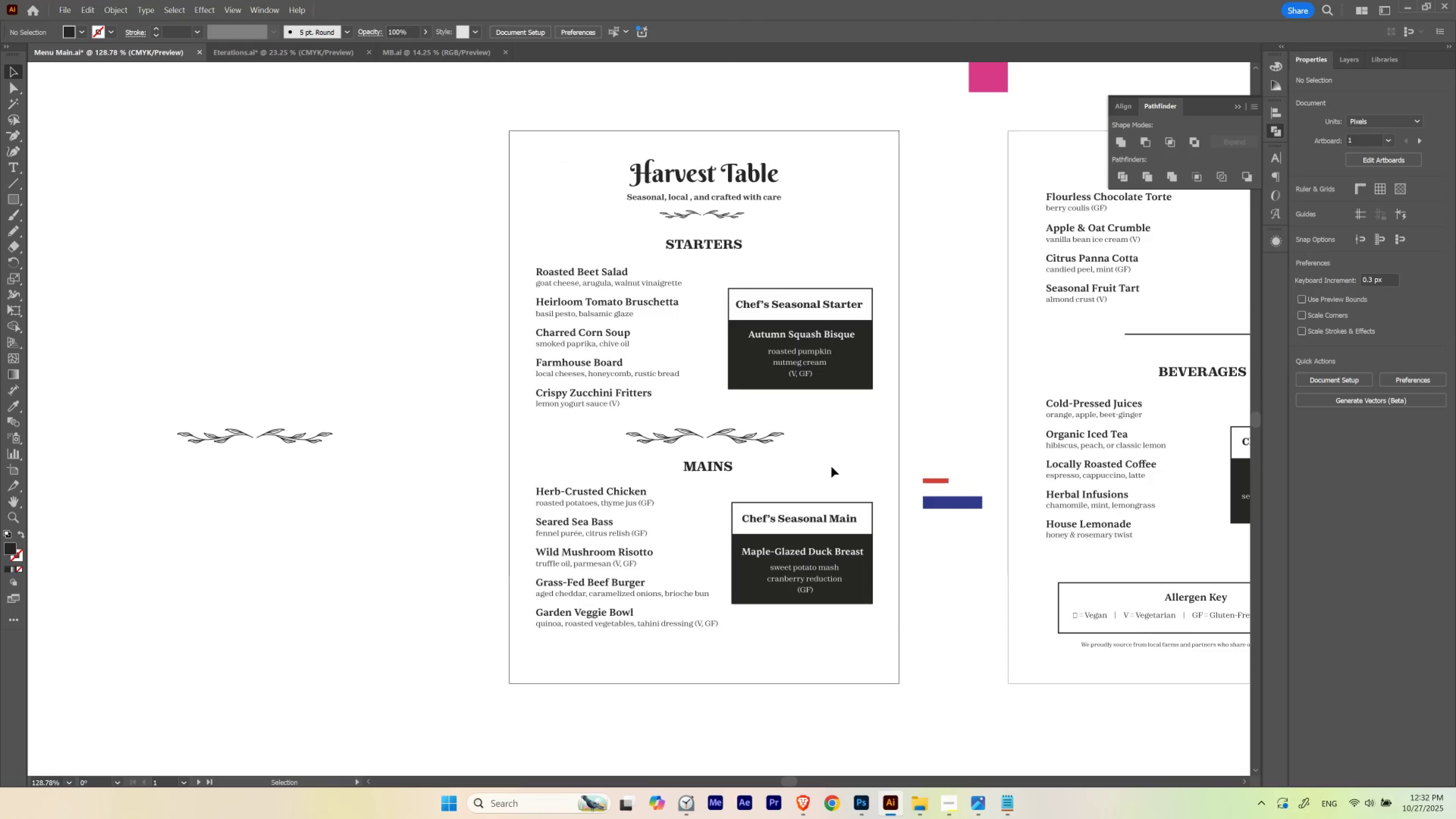 
left_click([740, 439])
 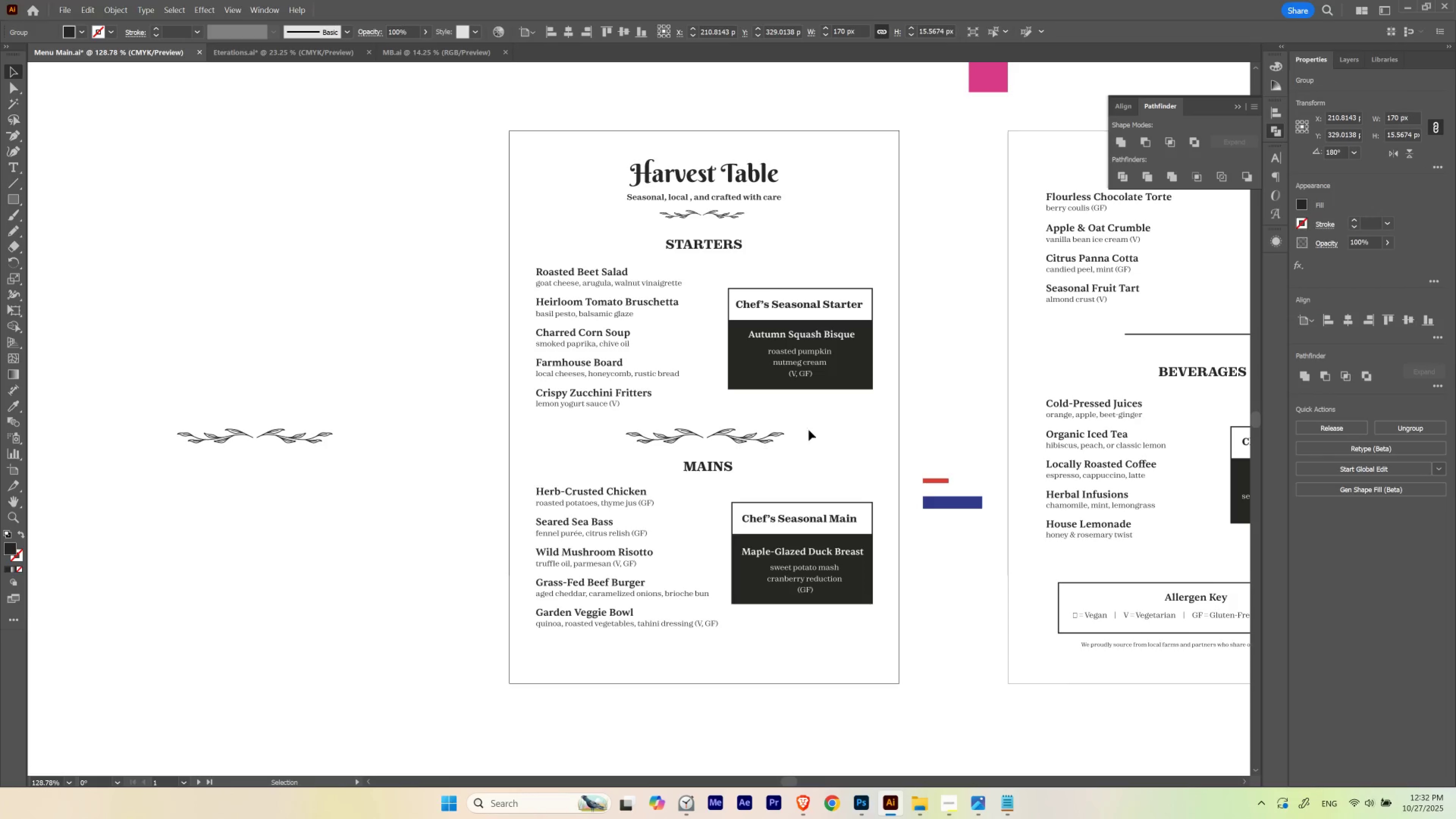 
hold_key(key=Space, duration=0.83)
 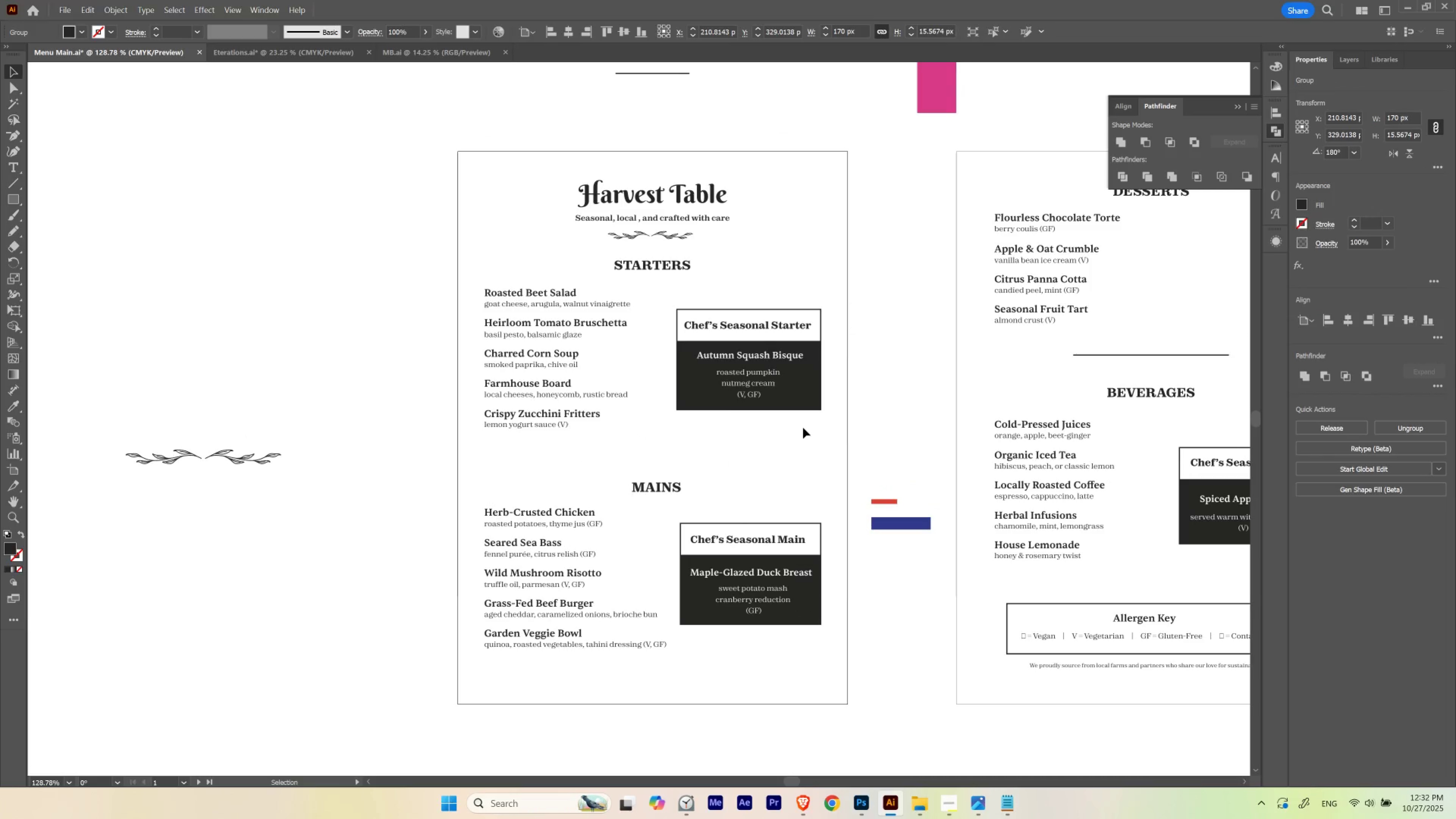 
key(Delete)
 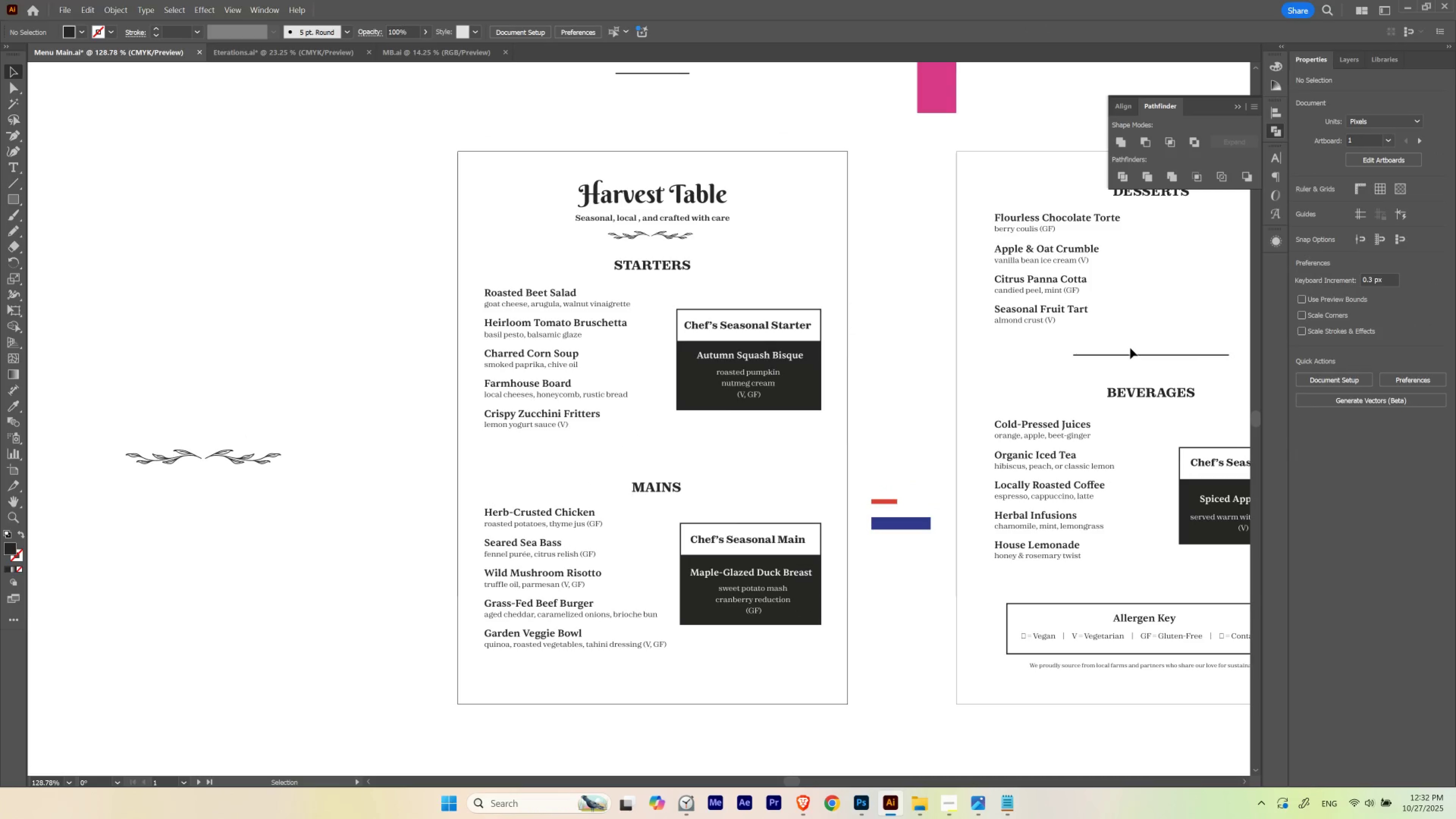 
hold_key(key=AltLeft, duration=1.23)
 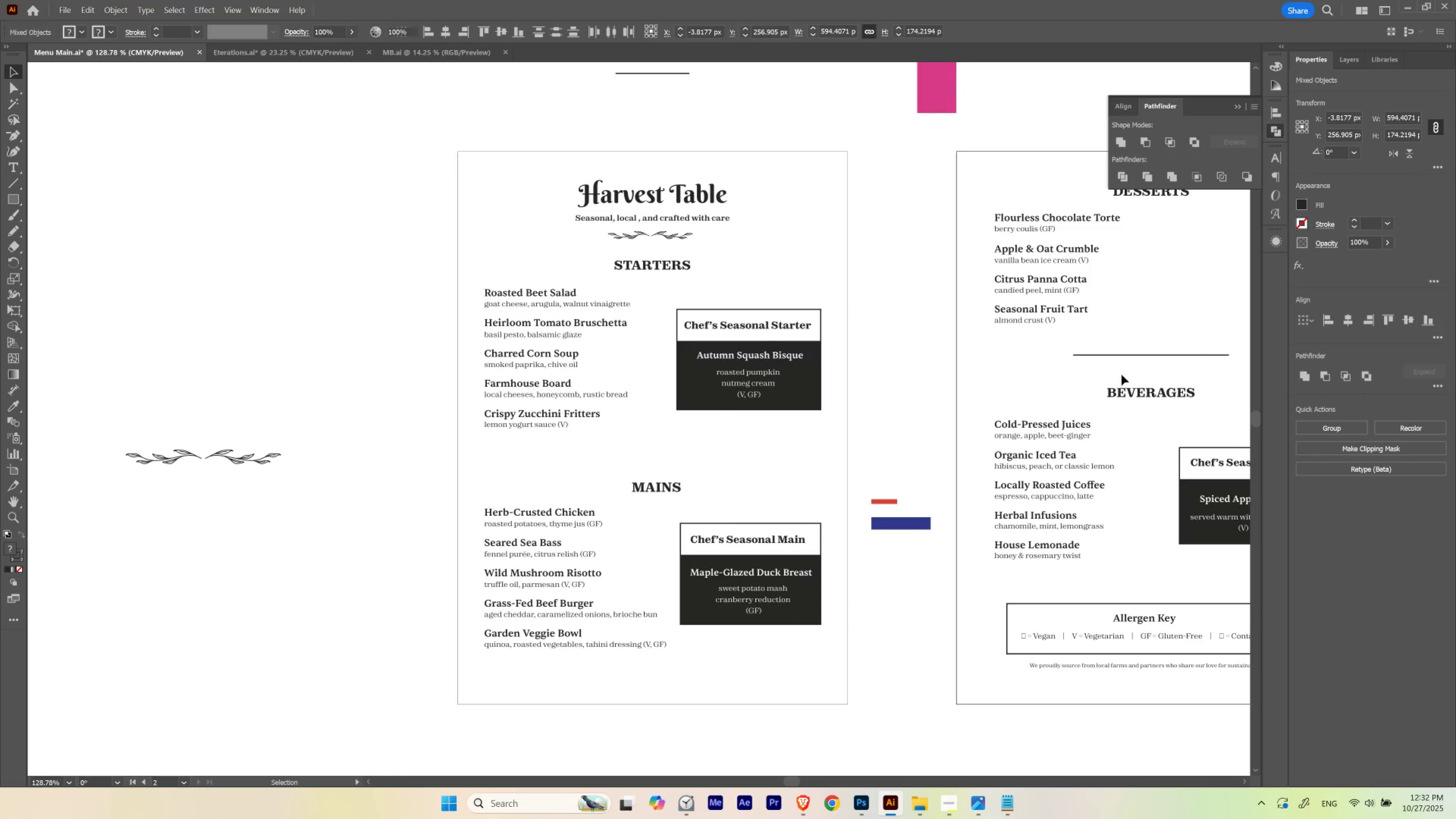 
hold_key(key=AltLeft, duration=1.54)
 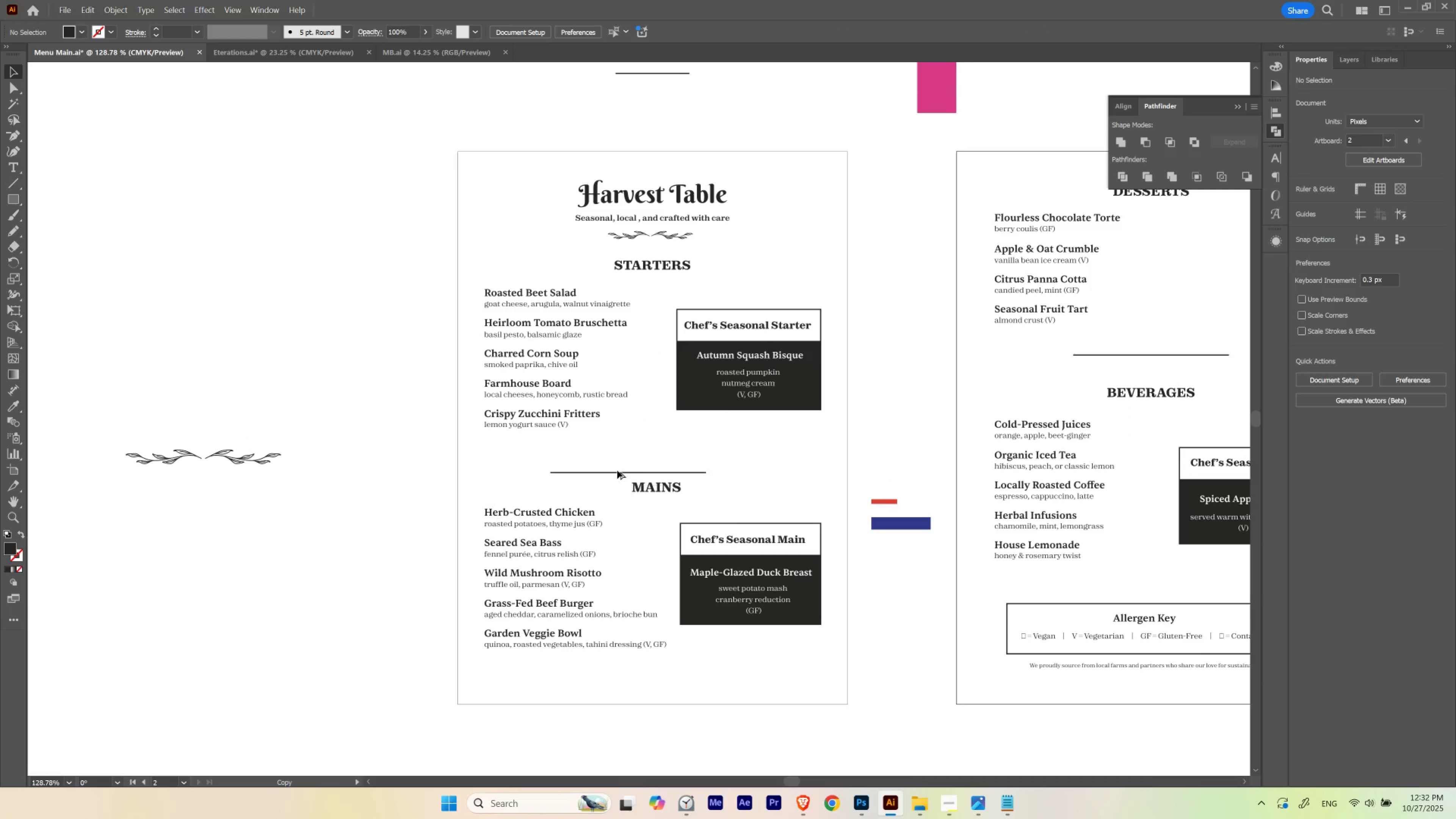 
hold_key(key=AltLeft, duration=1.51)
 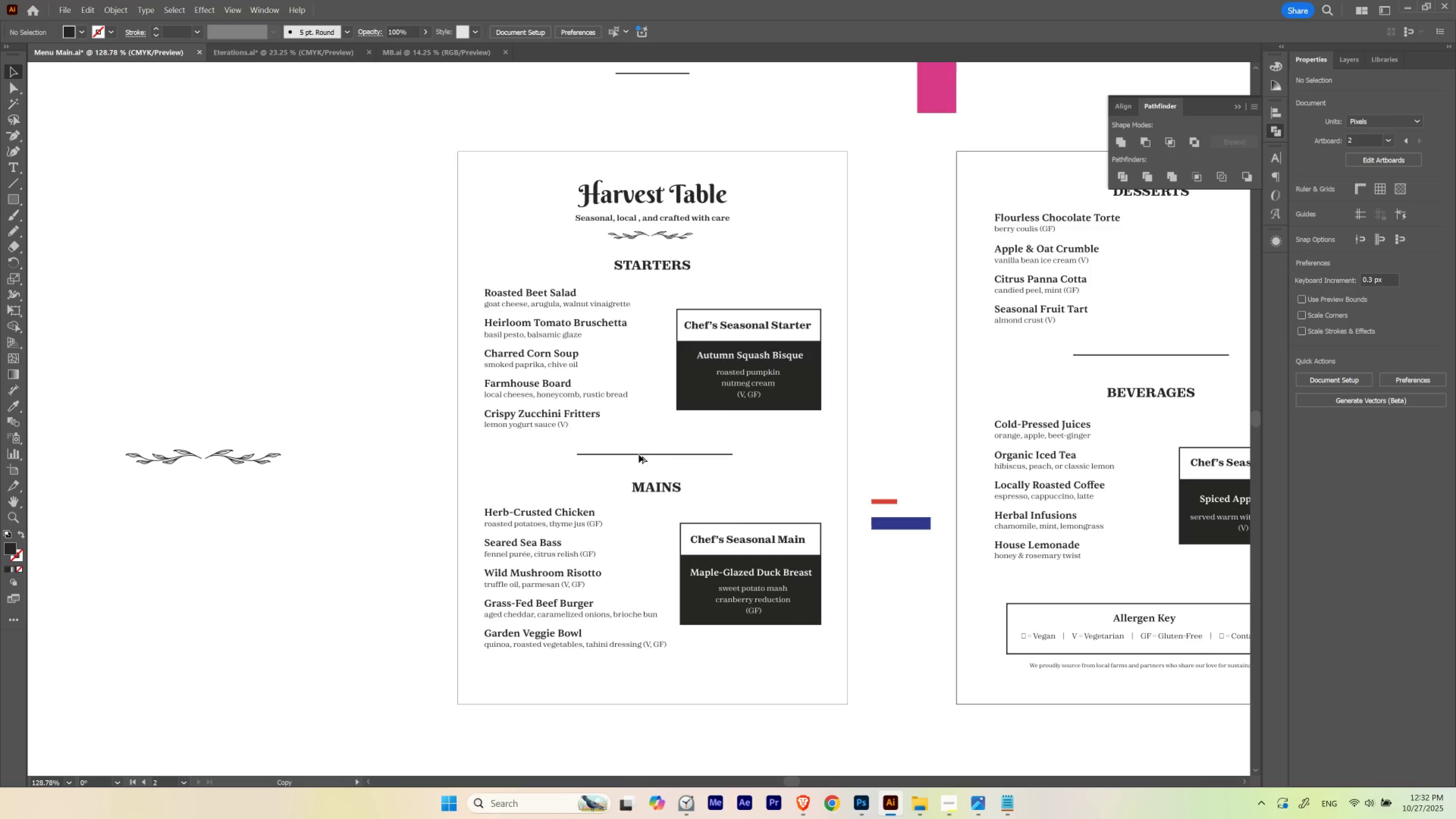 
hold_key(key=AltLeft, duration=1.42)
 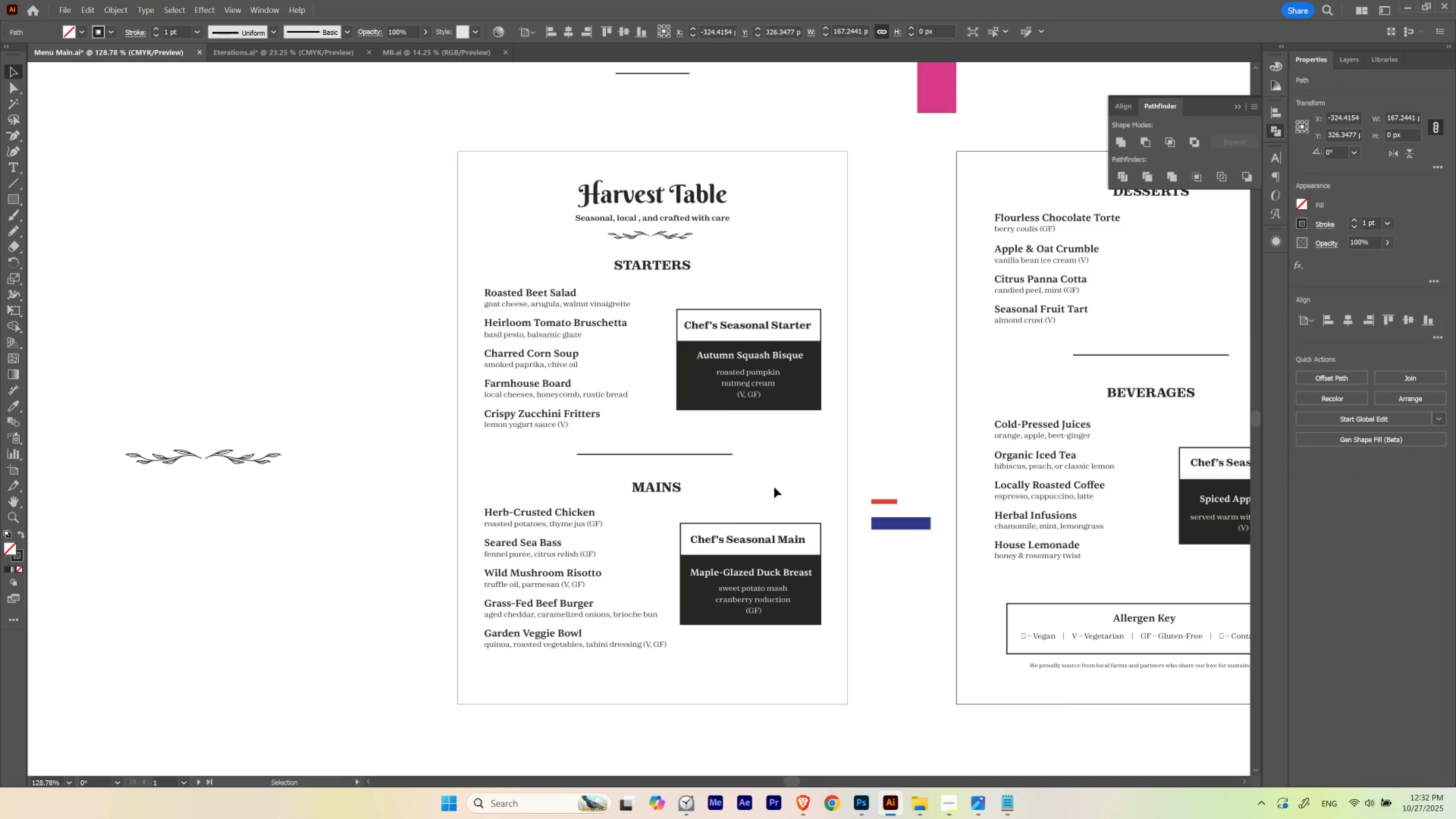 
left_click([774, 487])
 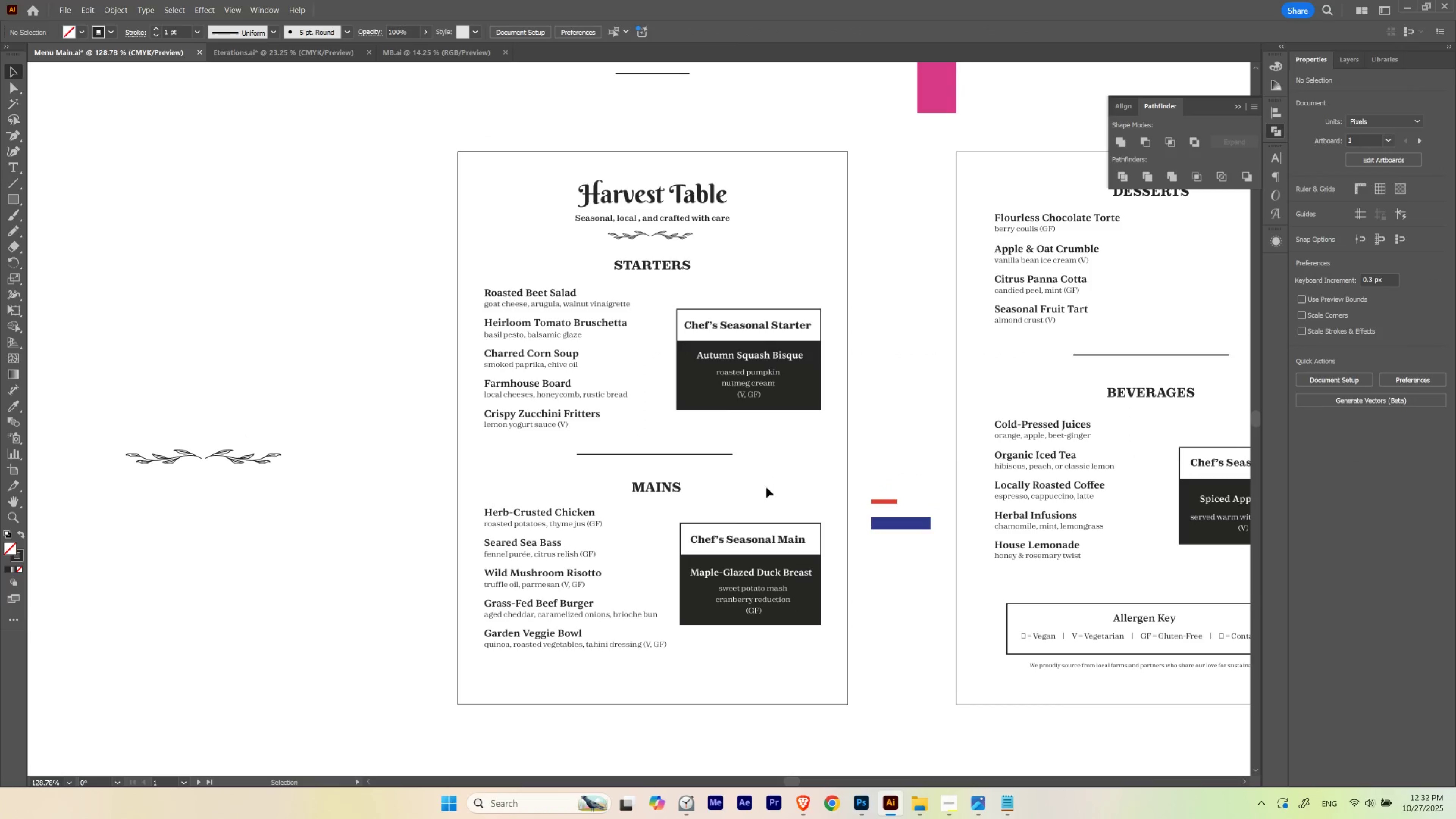 
hold_key(key=Space, duration=0.61)
 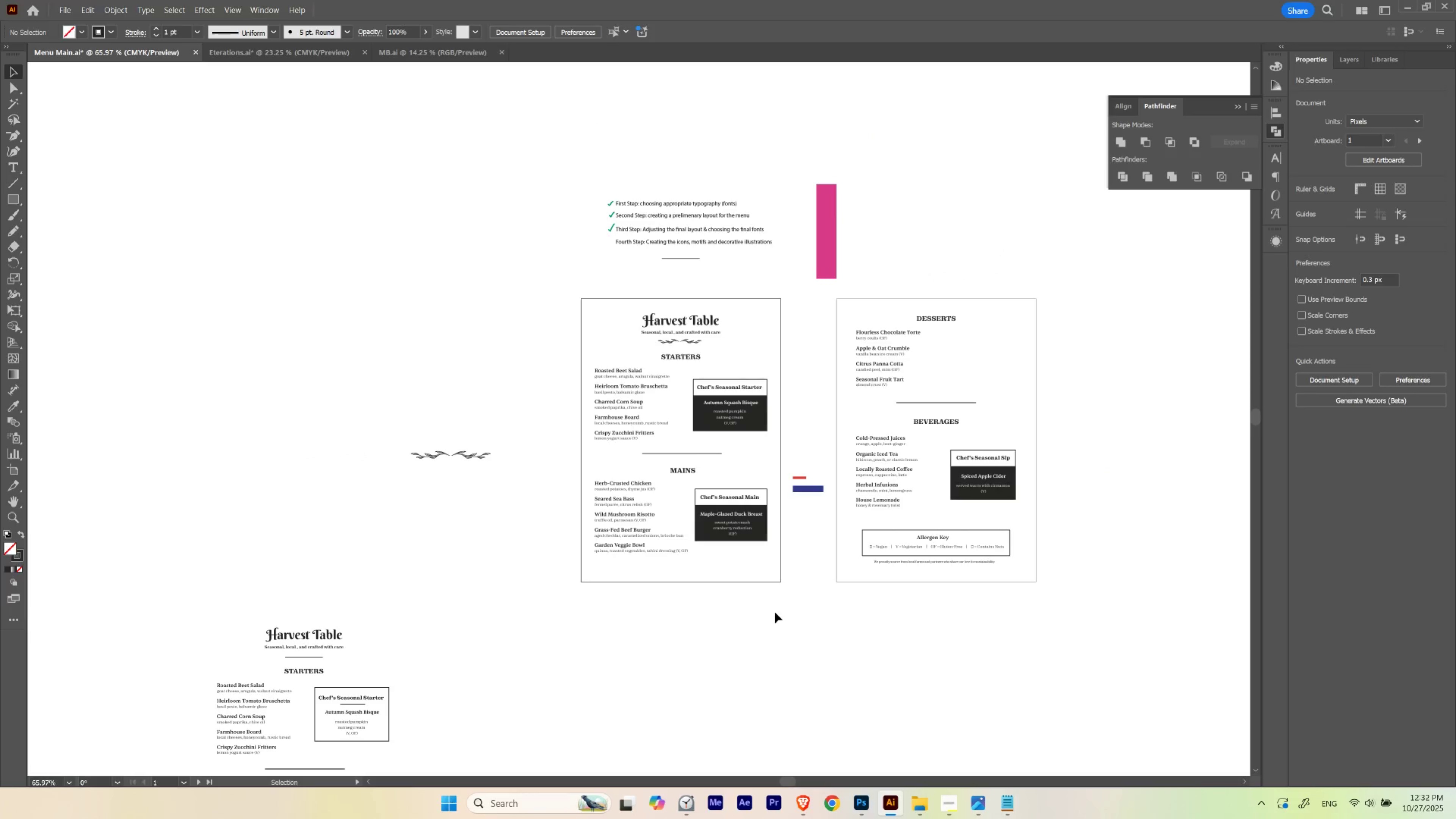 
hold_key(key=ControlLeft, duration=0.5)
 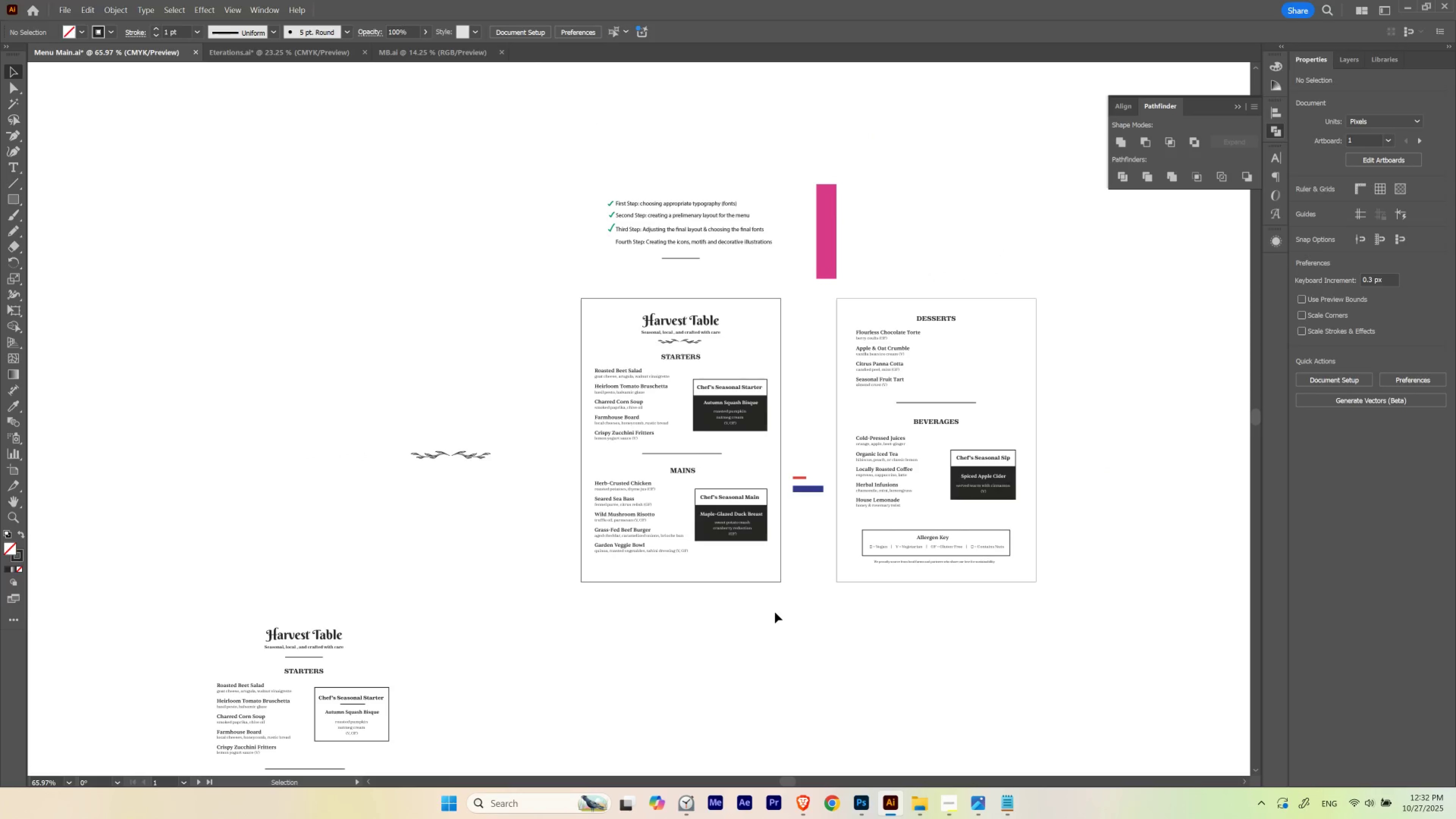 
key(Control+Z)
 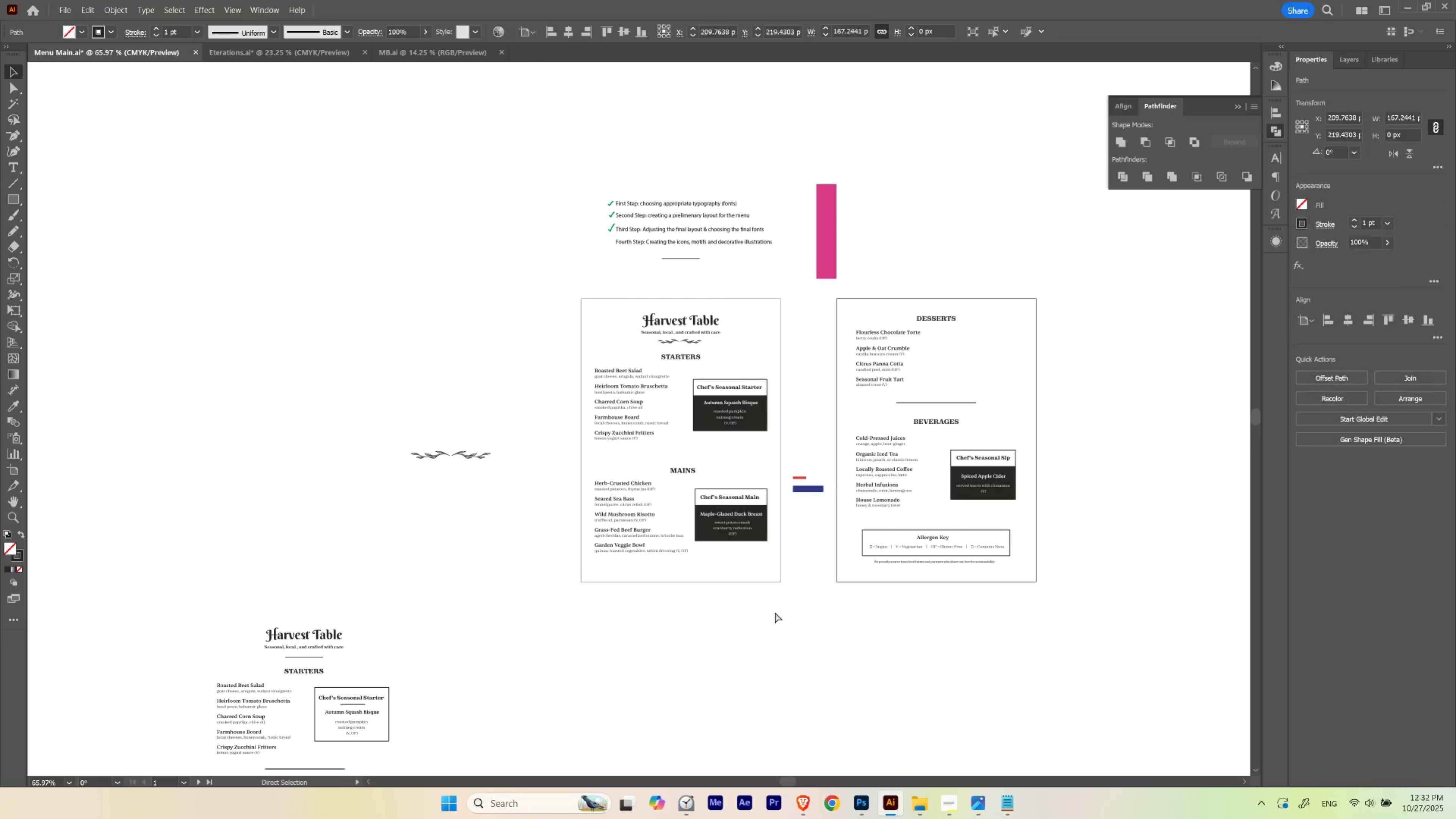 
key(Control+Z)
 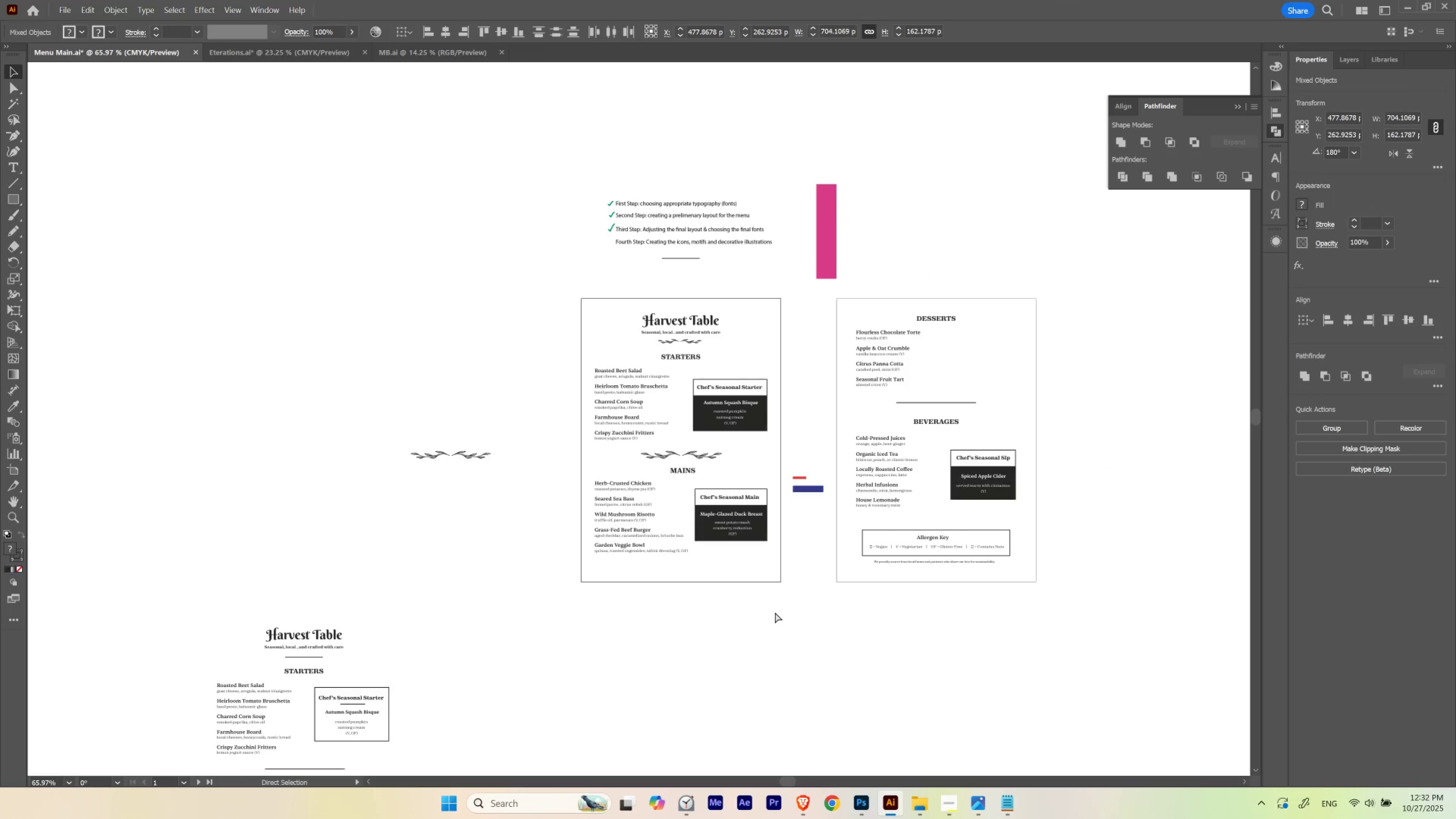 
hold_key(key=ControlLeft, duration=0.84)
 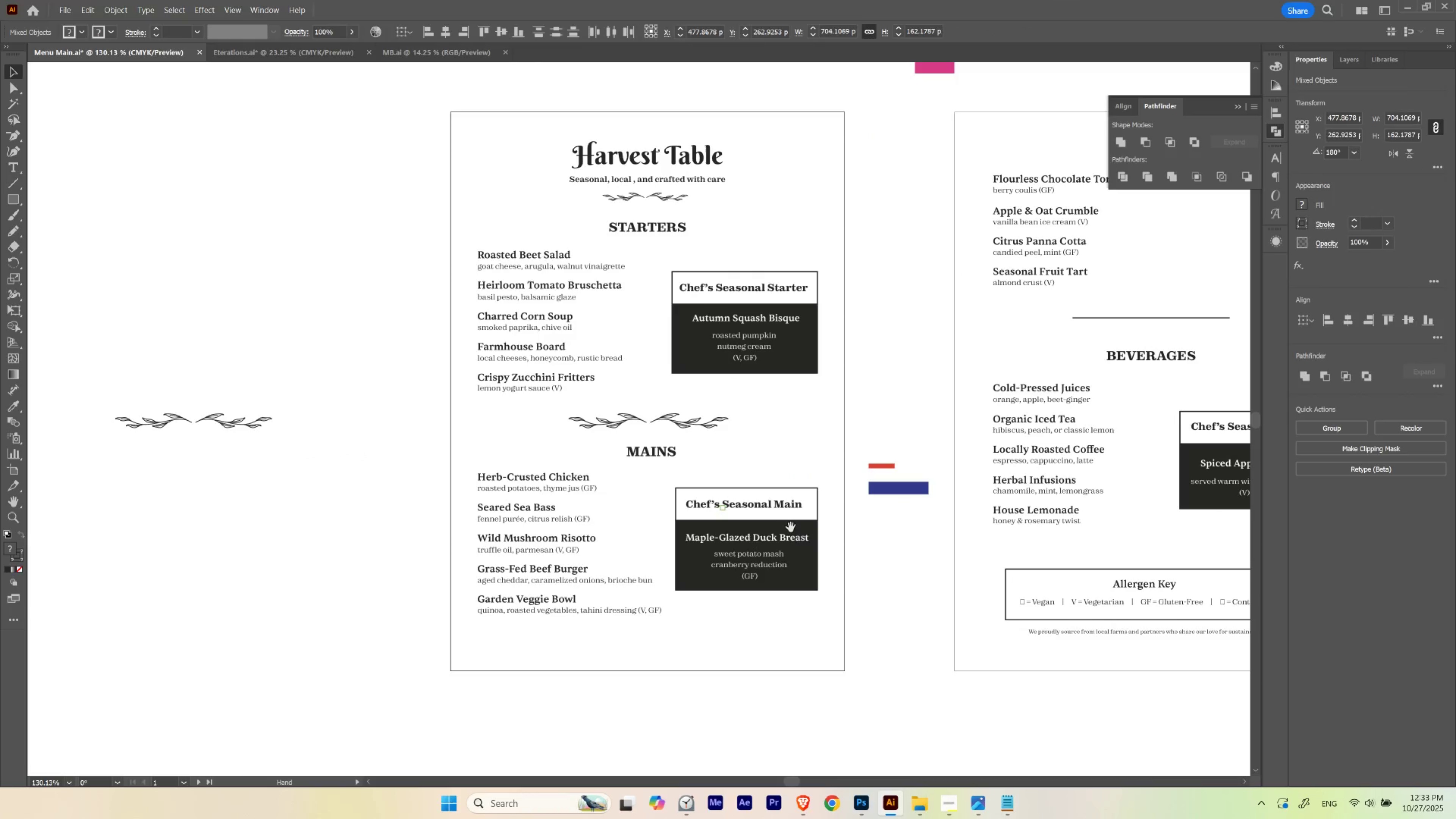 
hold_key(key=Space, duration=1.51)
 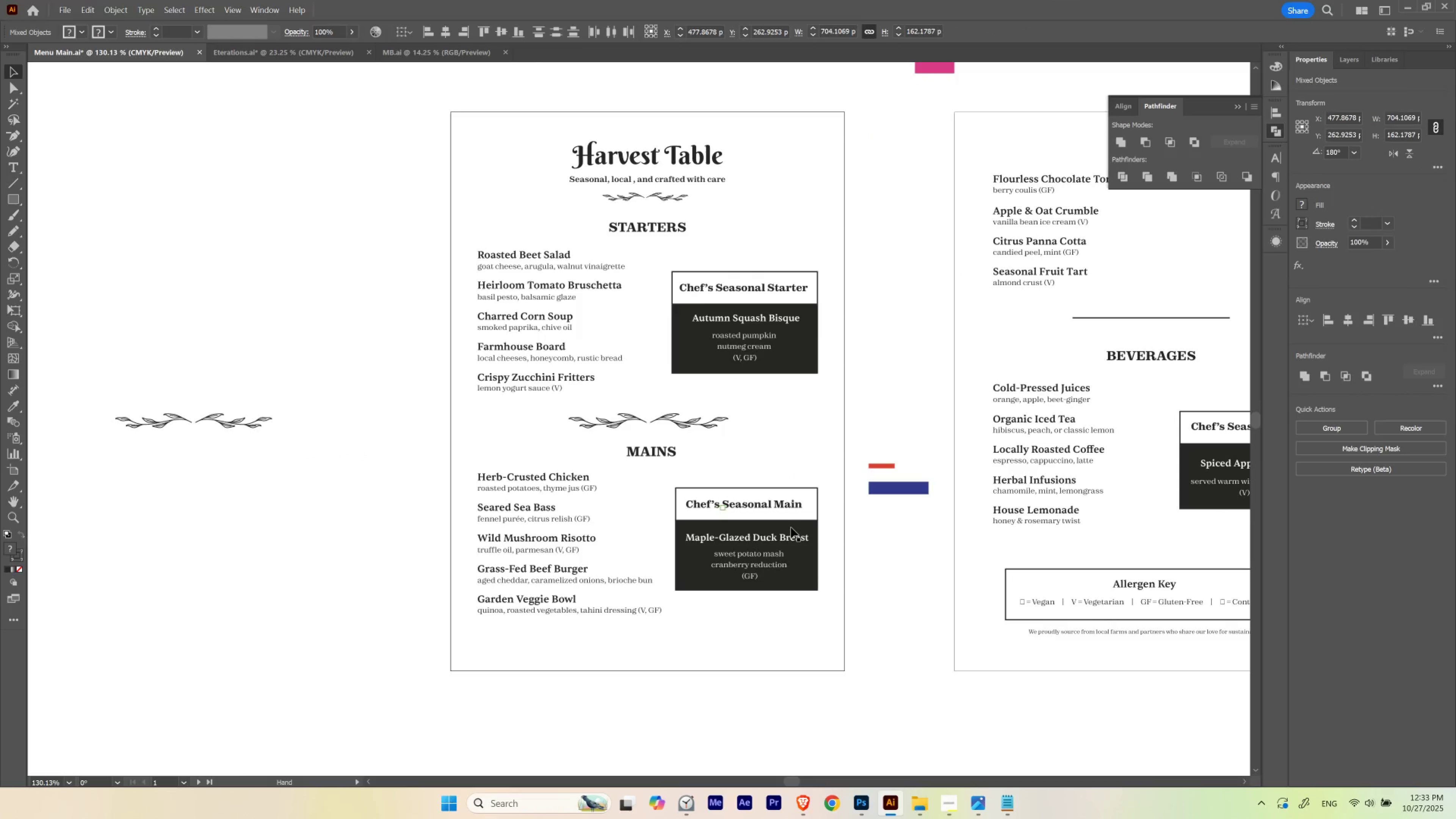 
hold_key(key=Space, duration=0.61)
 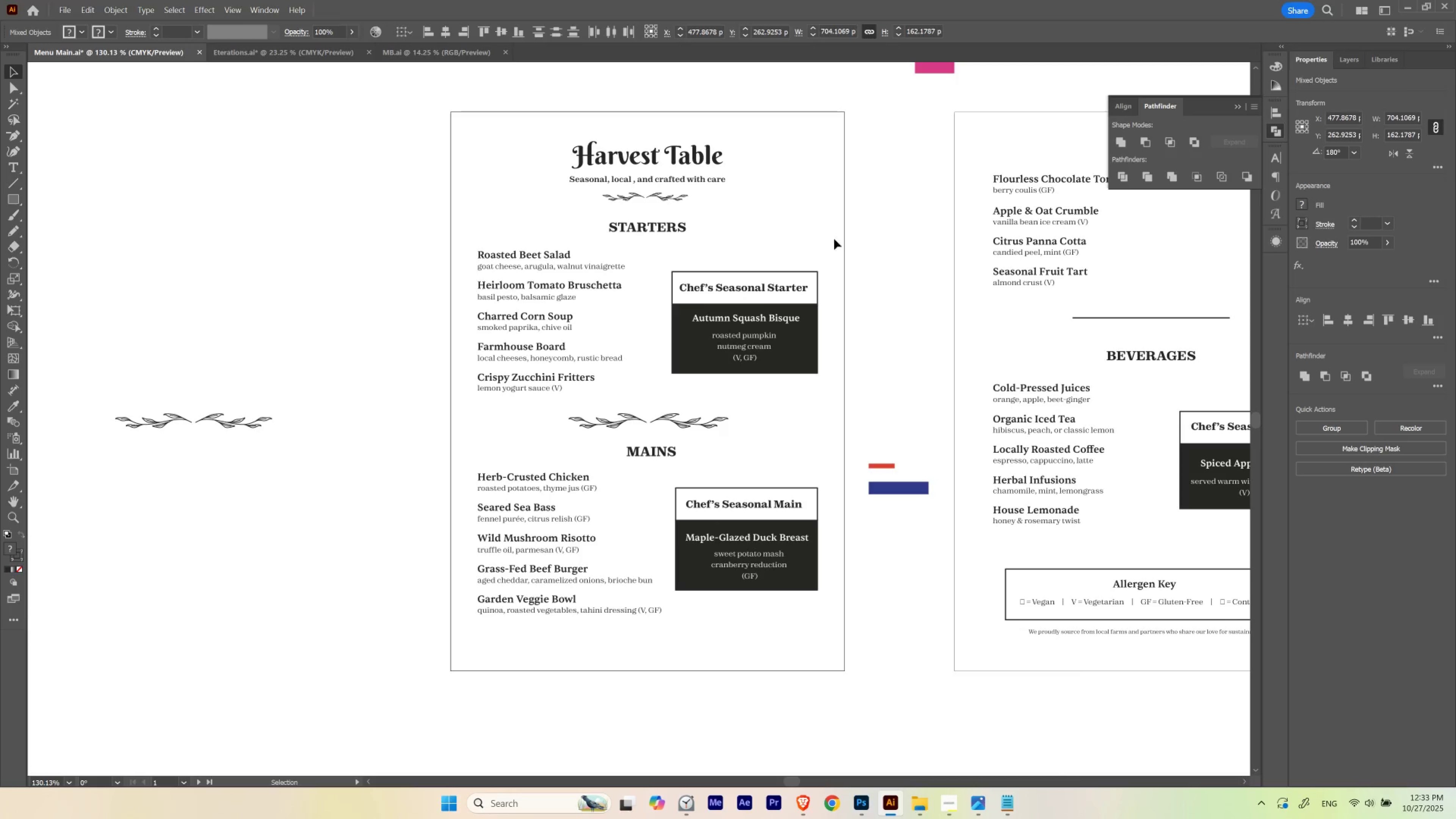 
left_click([409, 53])
 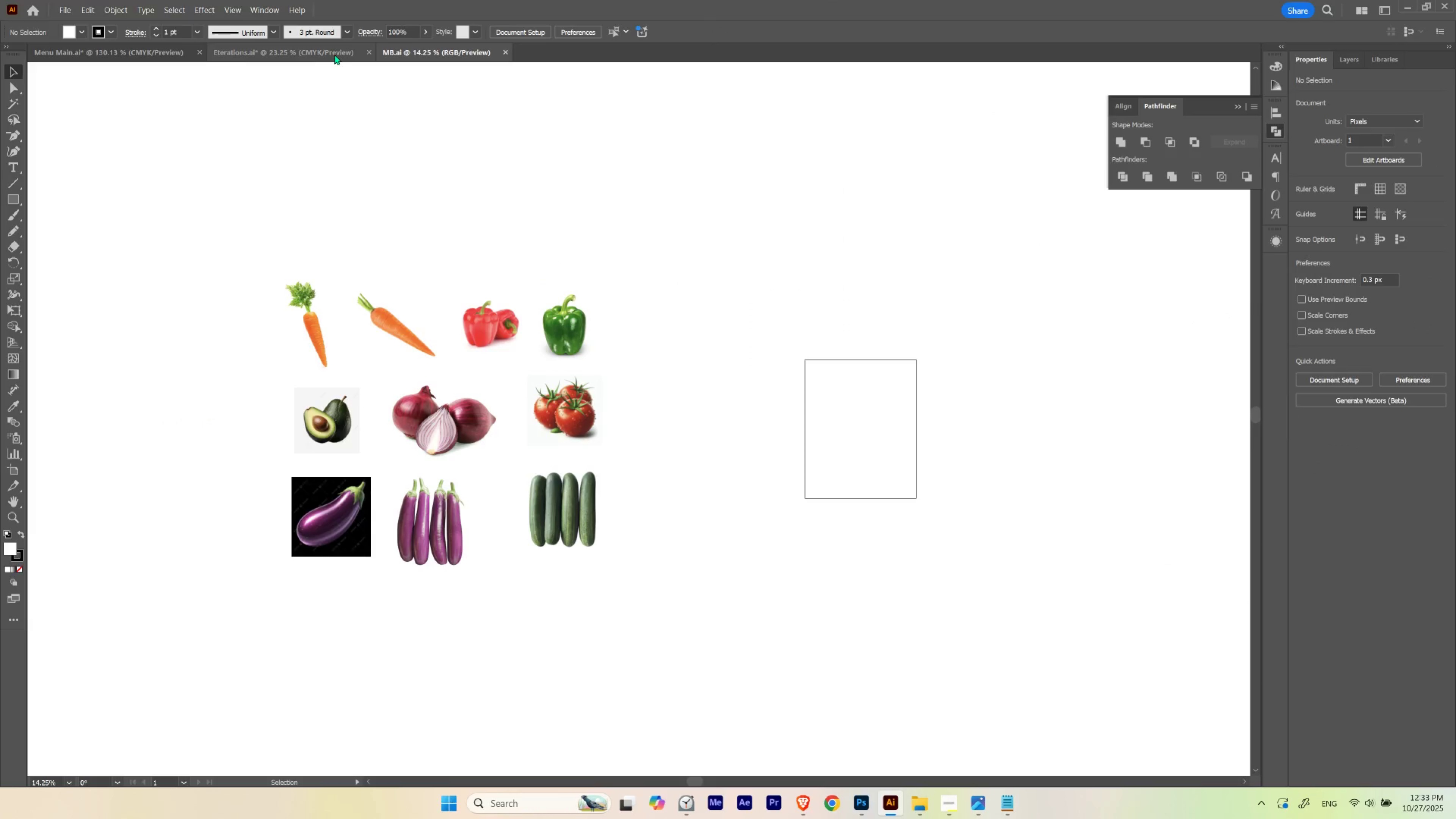 
left_click([327, 54])
 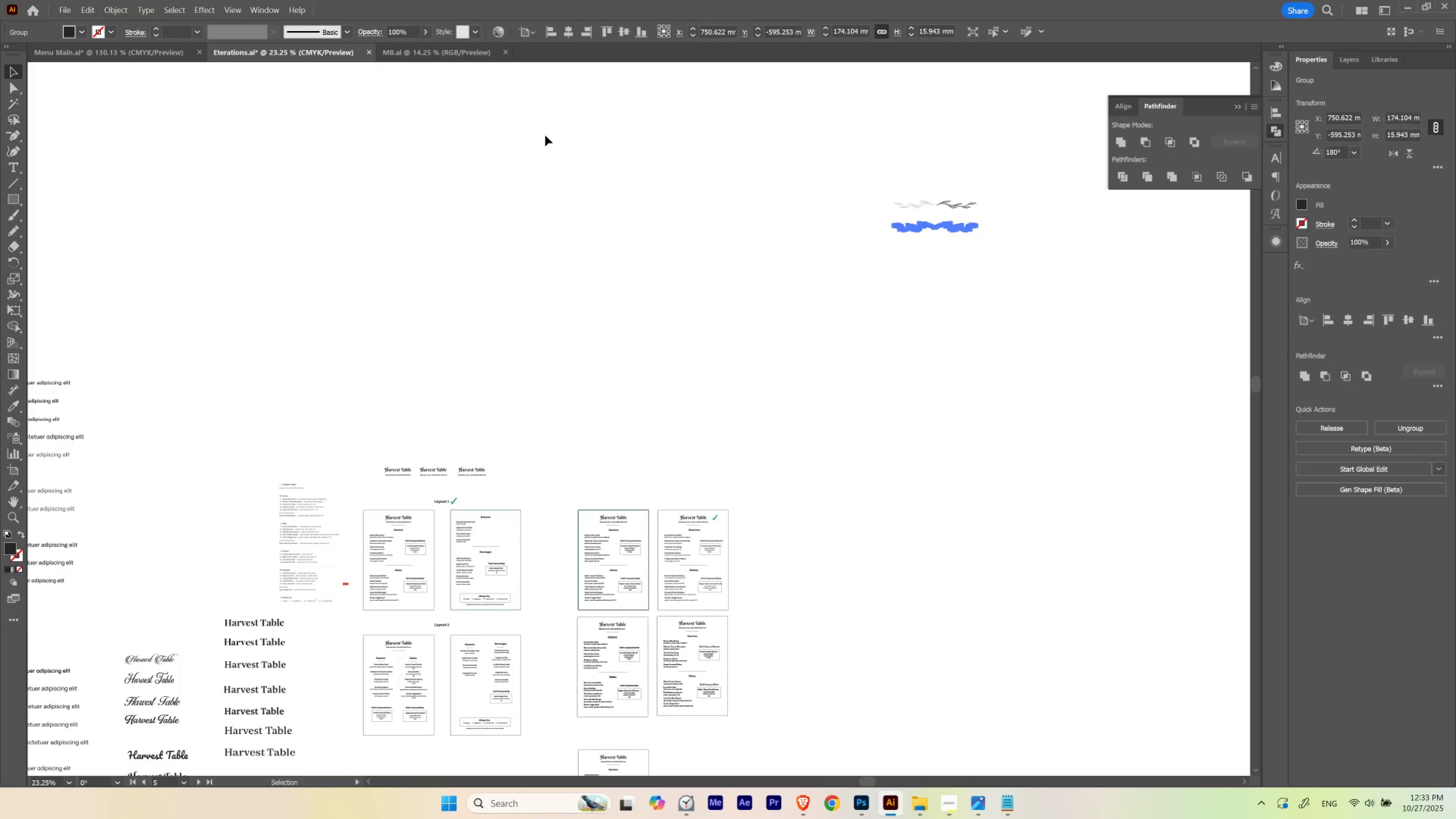 
hold_key(key=Space, duration=1.86)
 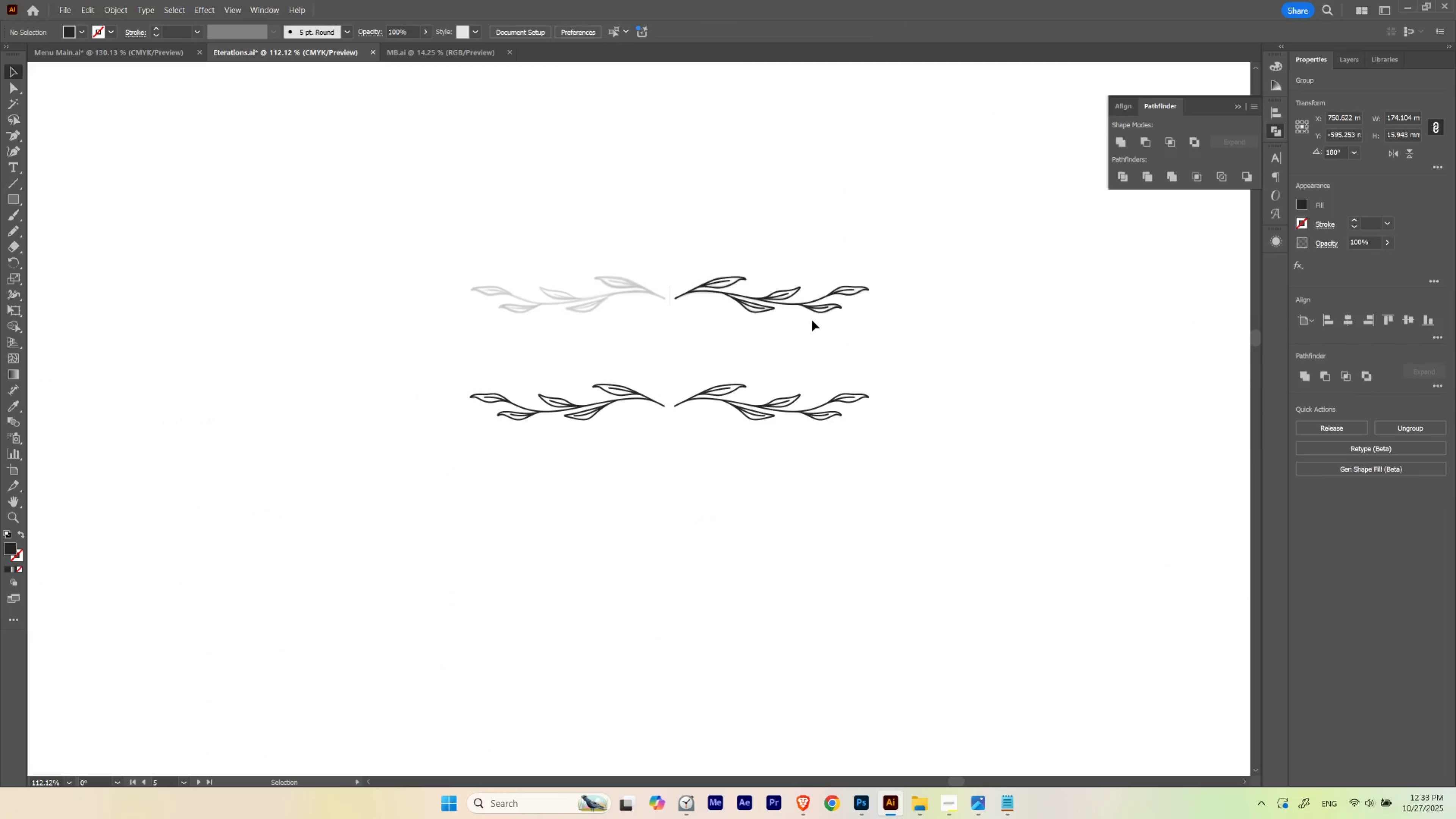 
hold_key(key=ControlLeft, duration=1.03)
 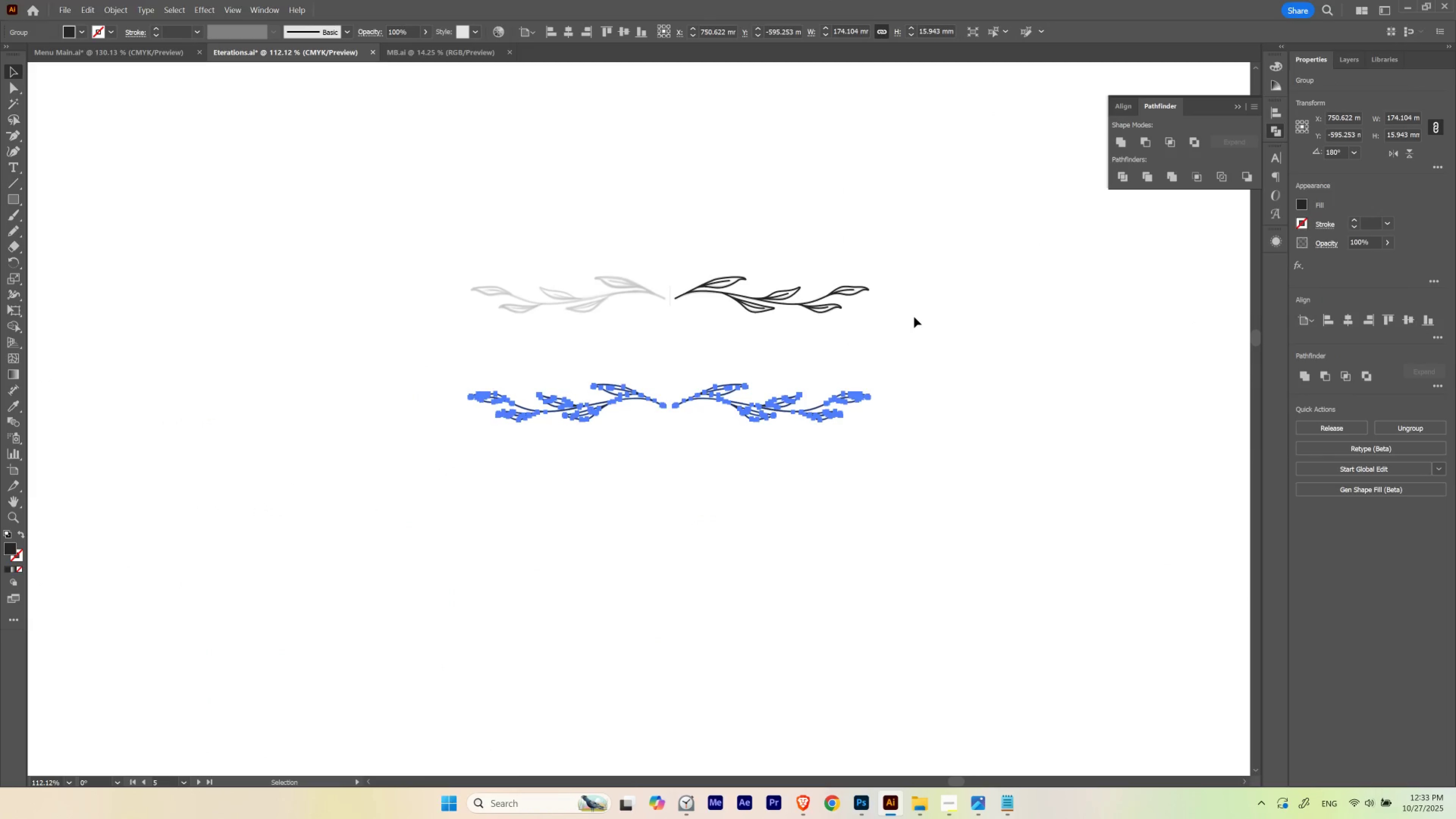 
left_click([914, 317])
 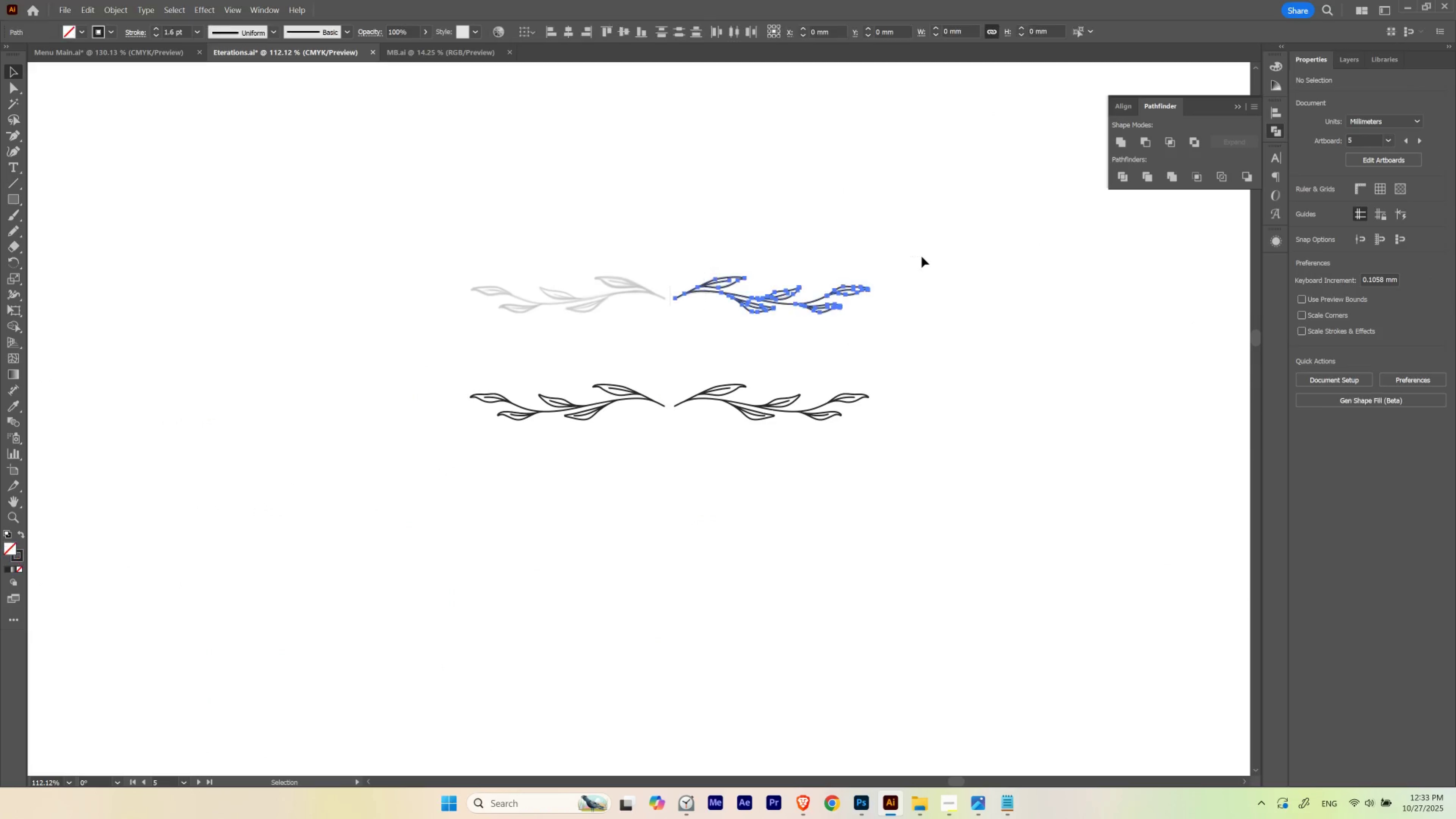 
key(Control+ControlLeft)
 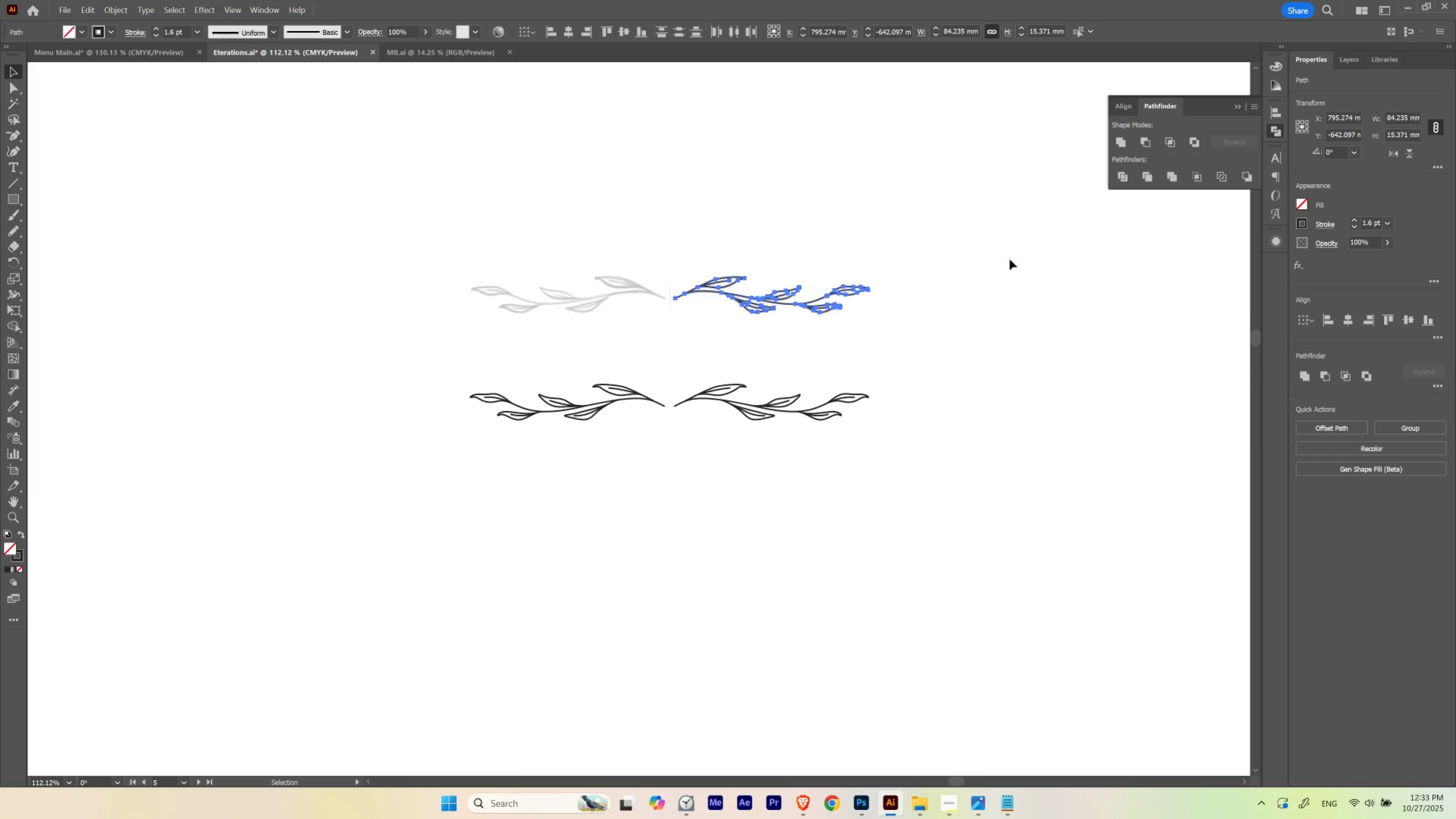 
key(Control+H)
 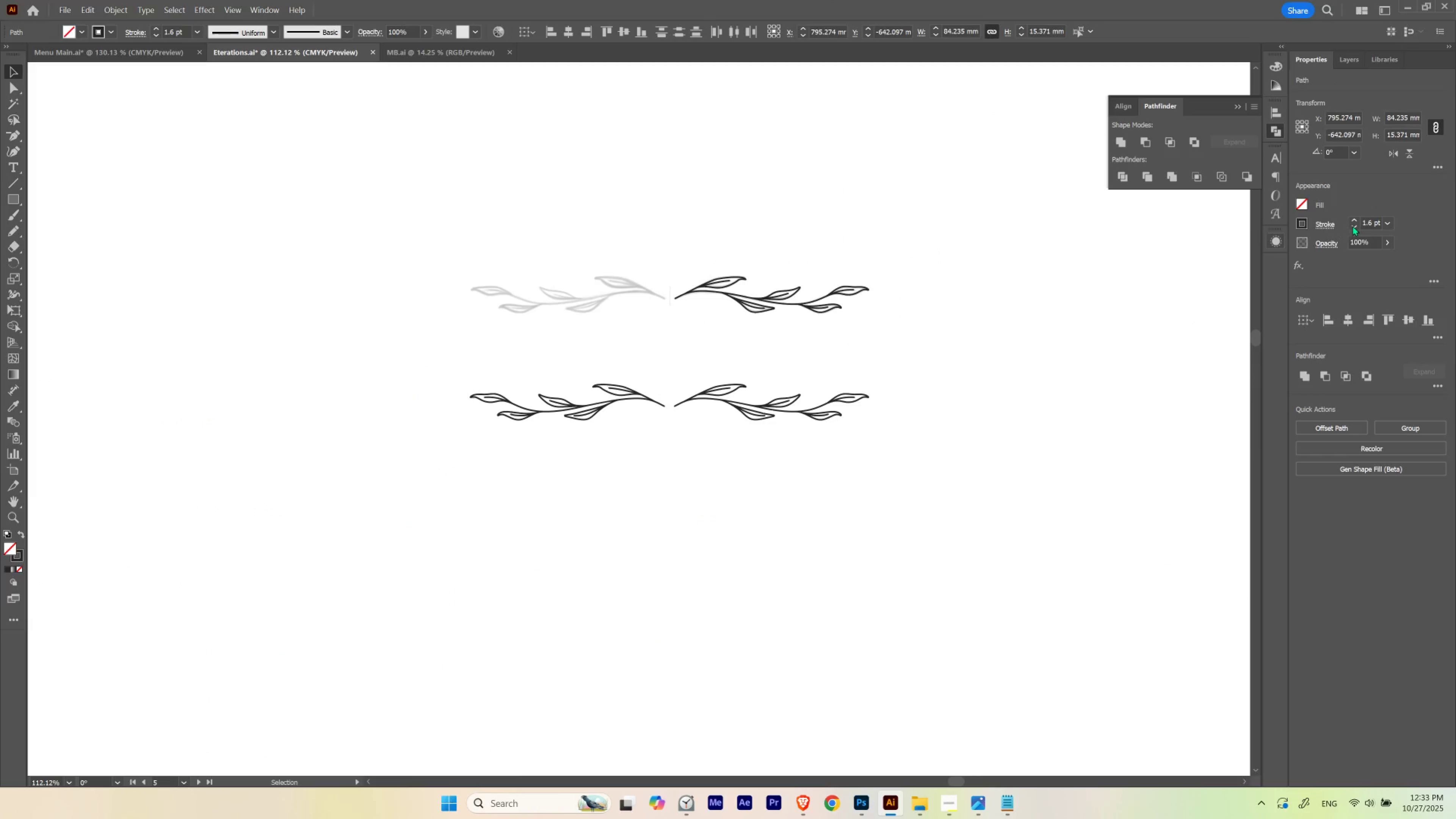 
hold_key(key=ControlLeft, duration=1.5)
scroll: coordinate [1373, 222], scroll_direction: up, amount: 4.0
 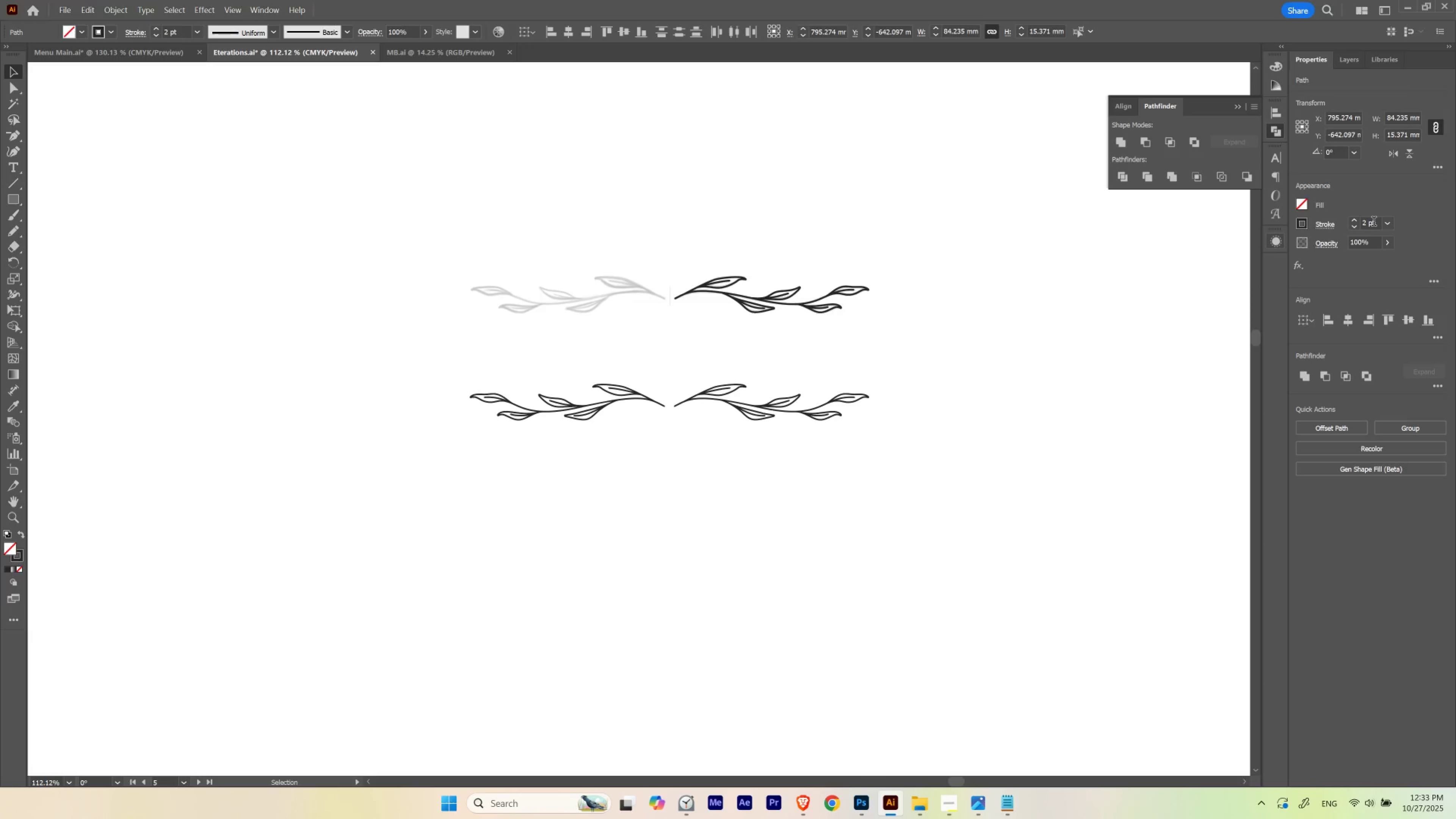 
hold_key(key=ControlLeft, duration=1.51)
 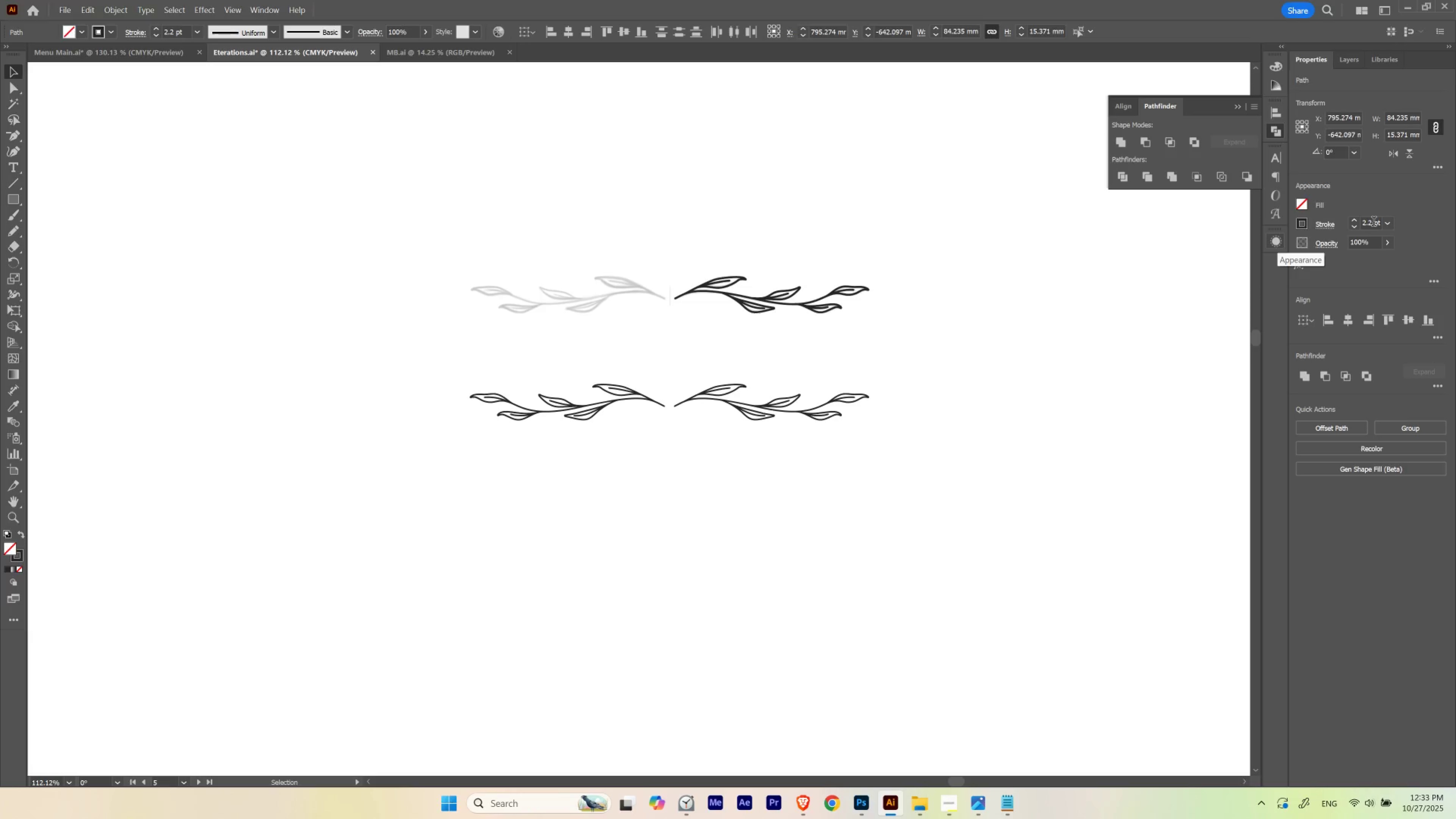 
hold_key(key=ControlLeft, duration=1.53)
 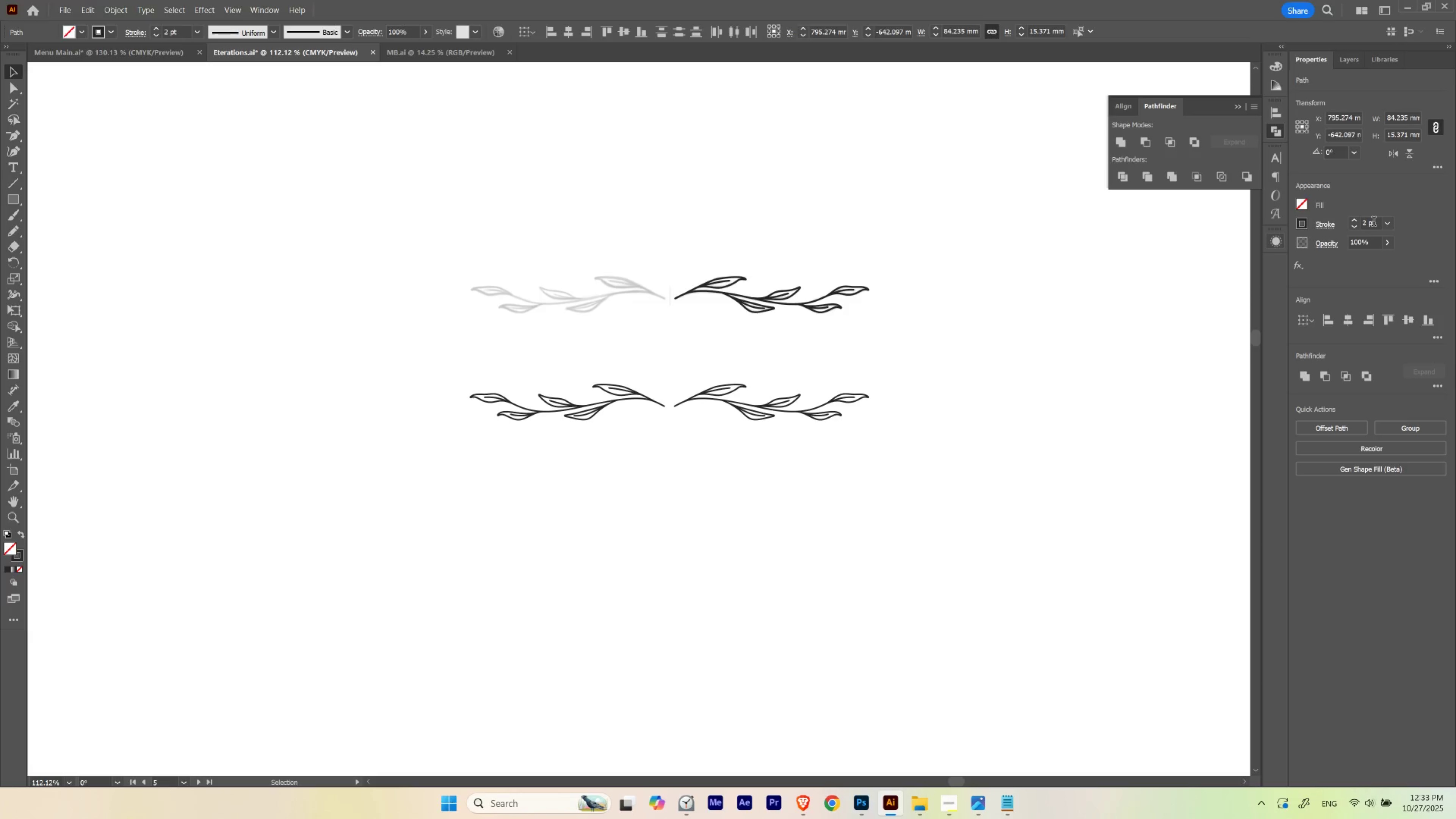 
hold_key(key=ControlLeft, duration=1.52)
 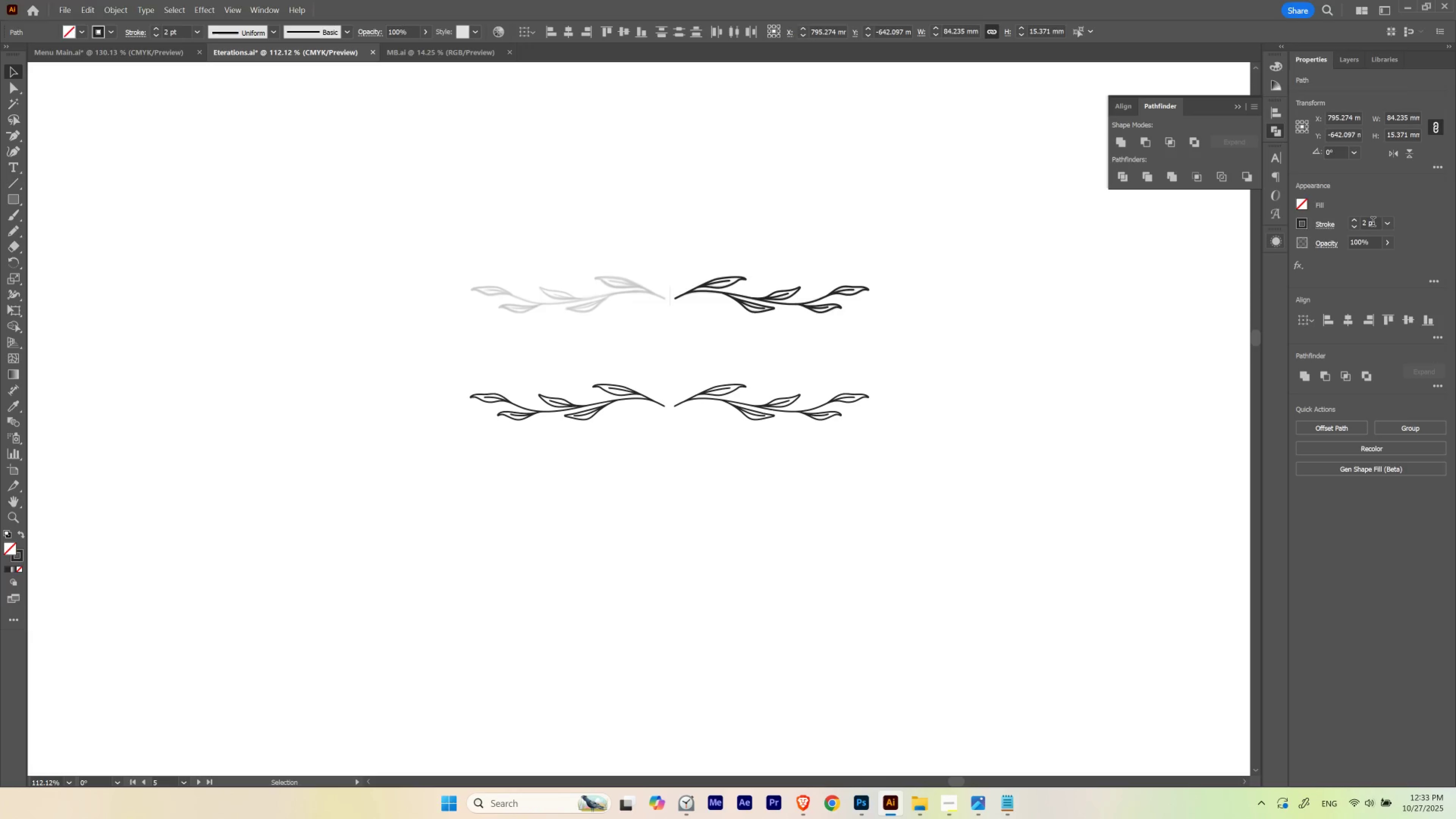 
hold_key(key=ControlLeft, duration=1.55)
scroll: coordinate [1373, 223], scroll_direction: up, amount: 2.0
 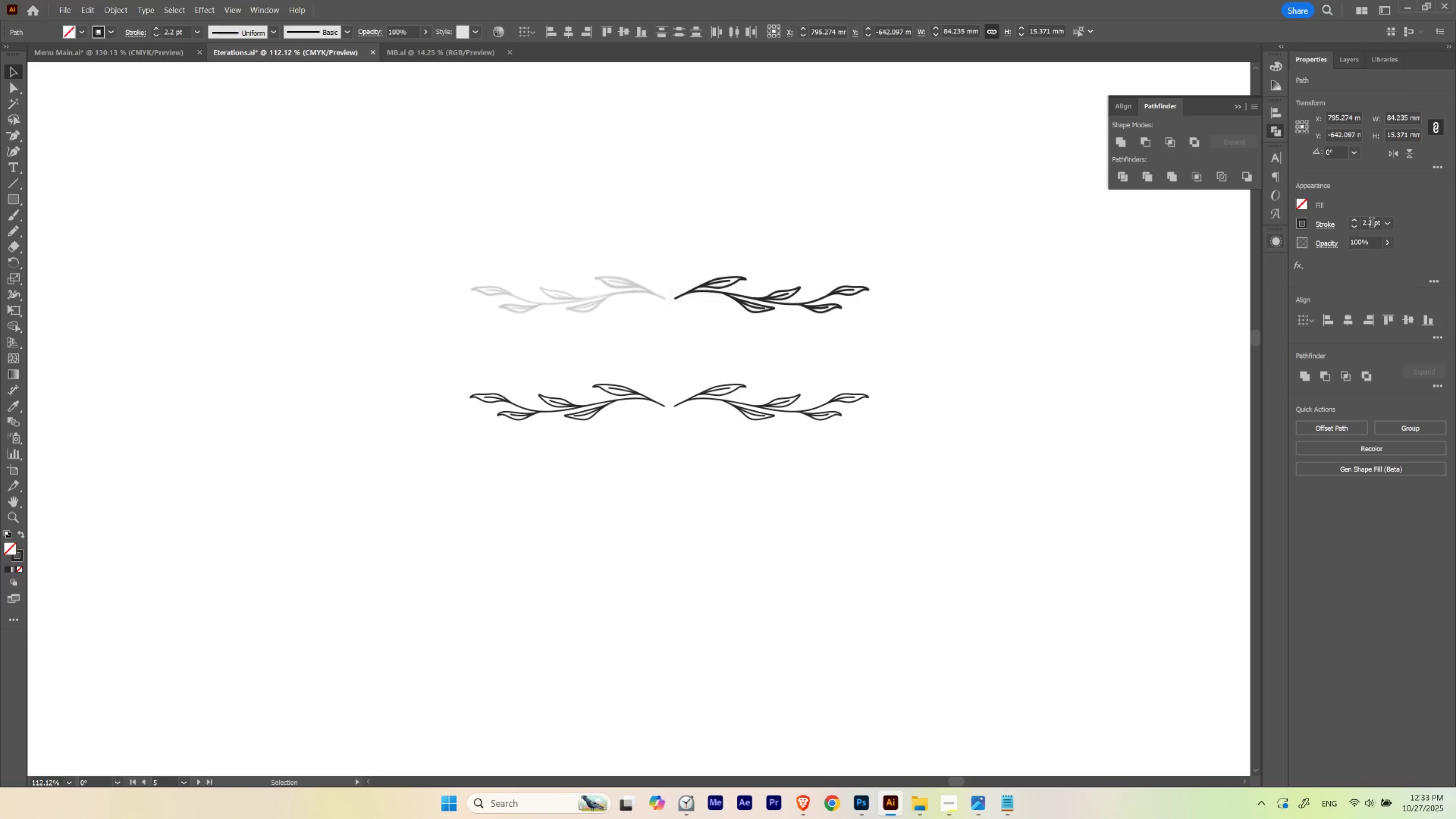 
hold_key(key=ControlLeft, duration=1.51)
 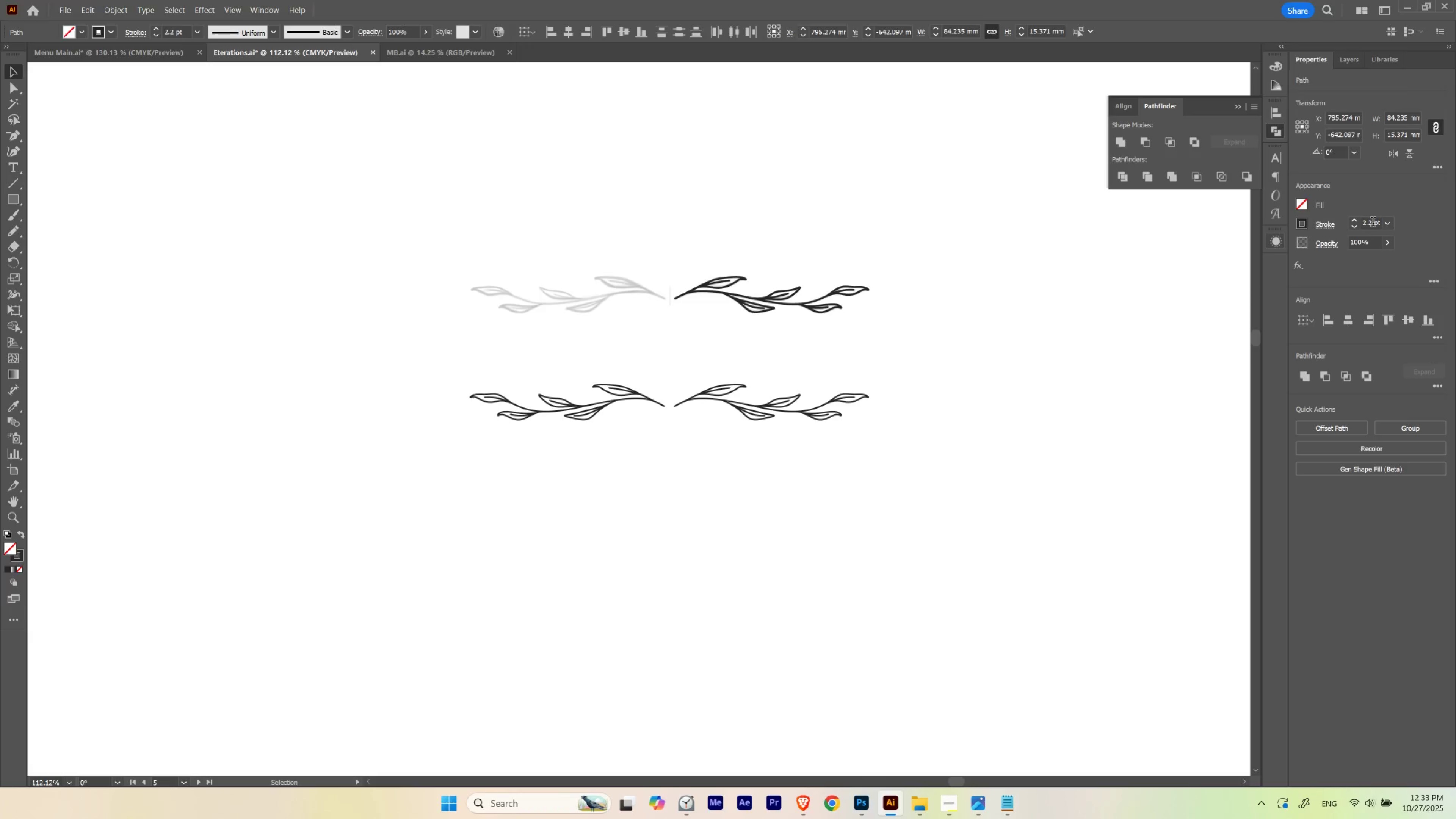 
hold_key(key=ControlLeft, duration=2.89)
 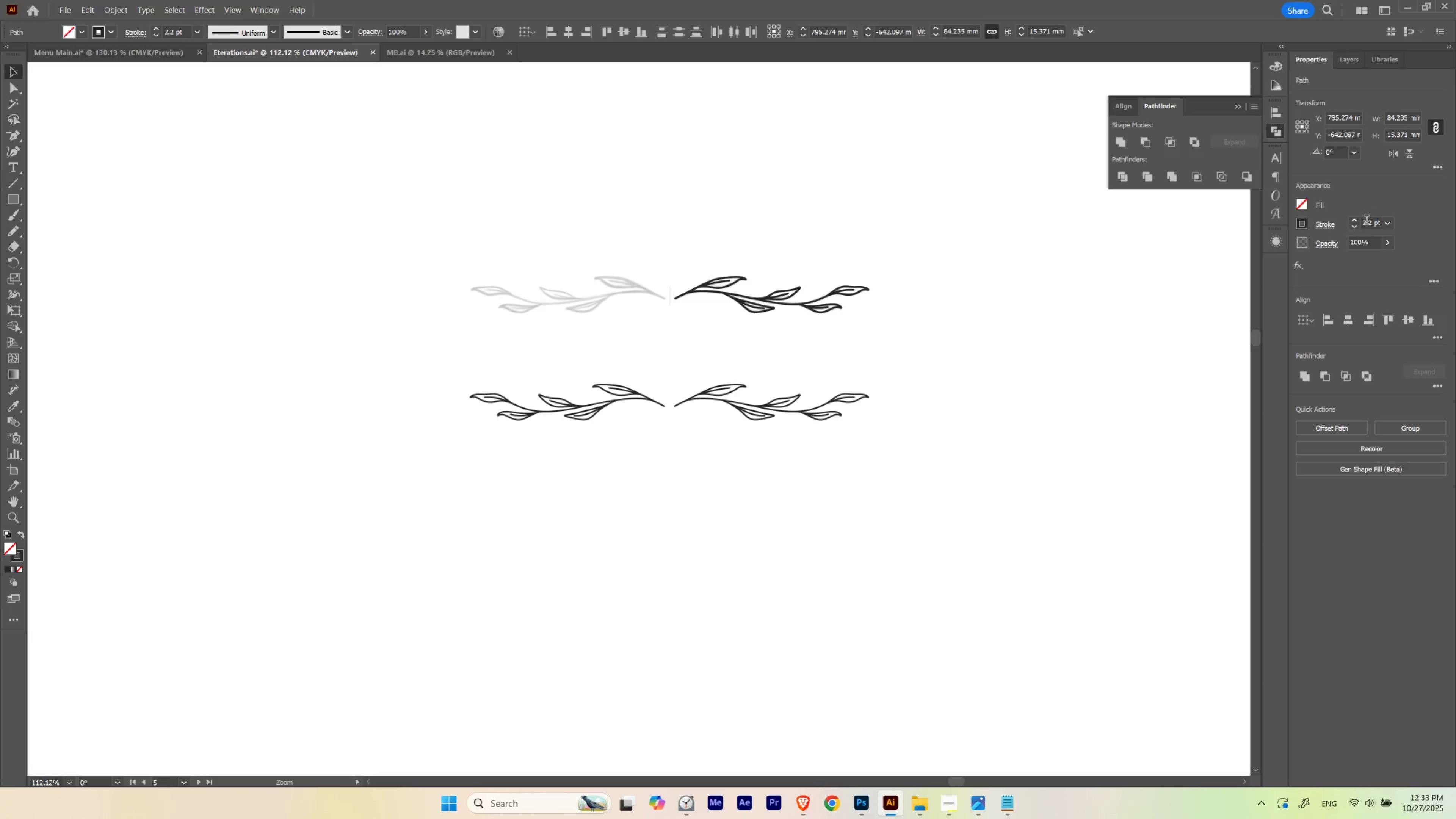 
hold_key(key=Space, duration=1.52)
 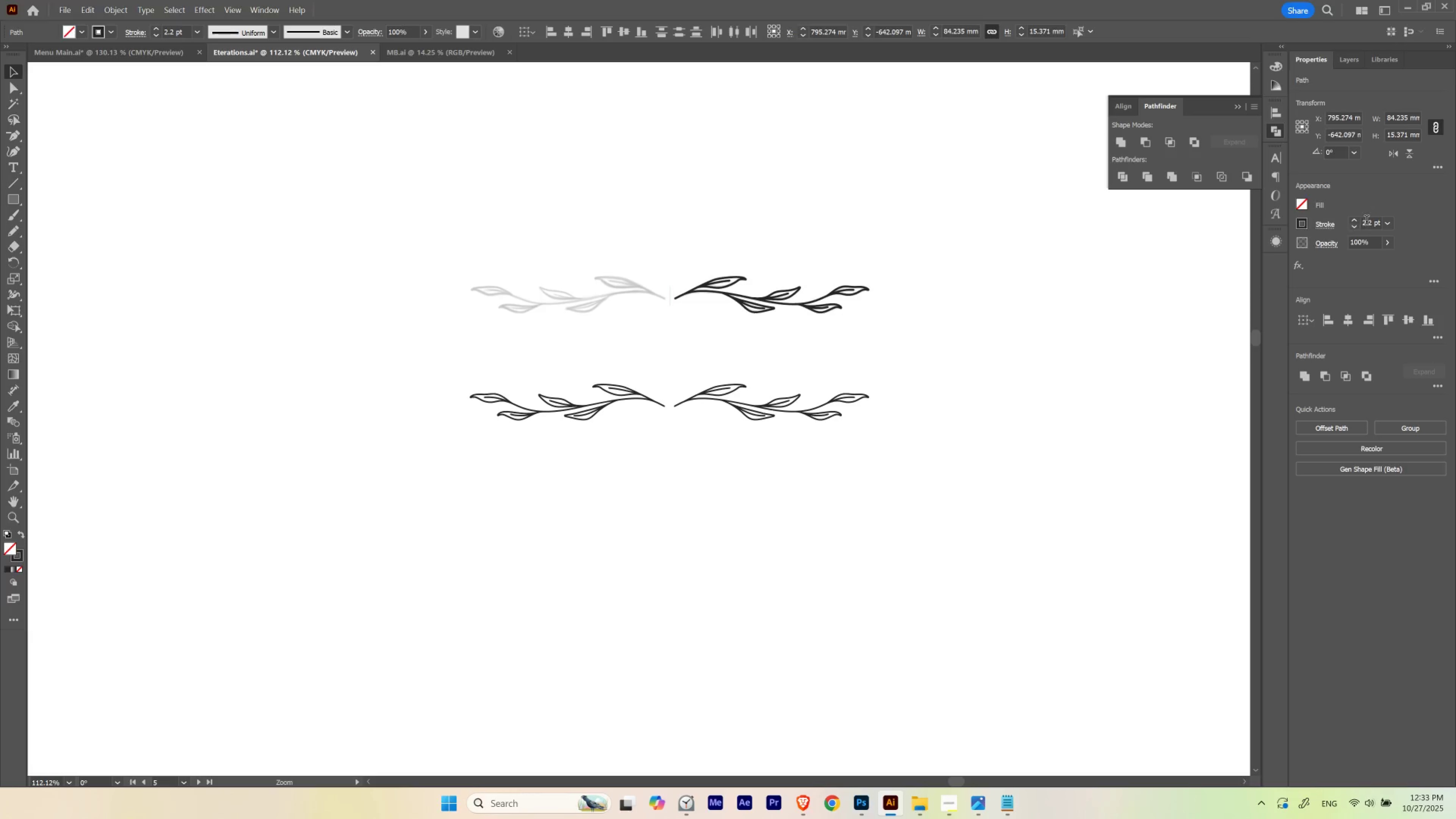 
scroll: coordinate [1367, 221], scroll_direction: down, amount: 1.0
 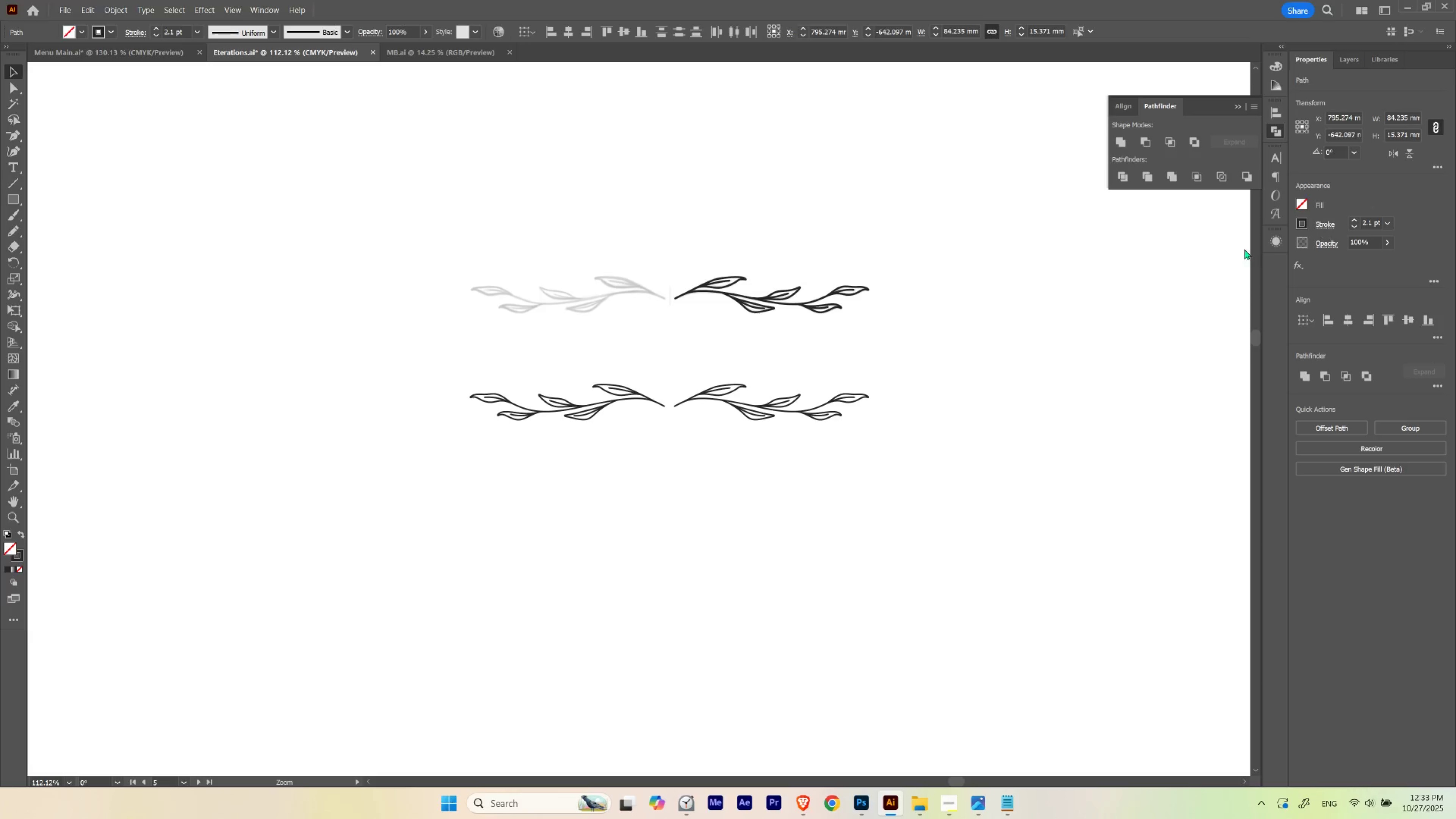 
hold_key(key=Space, duration=1.5)
 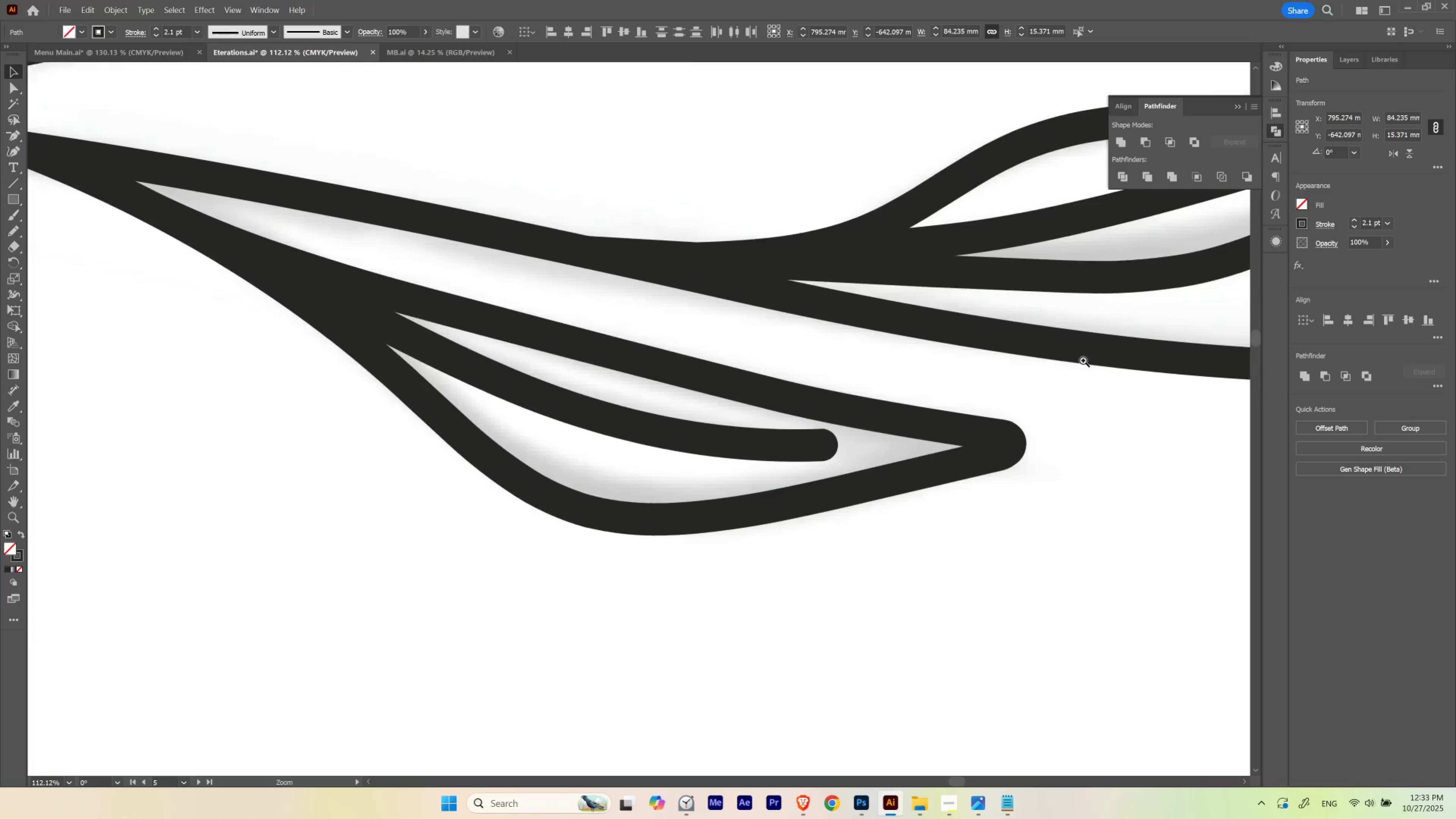 
key(Control+Space)
 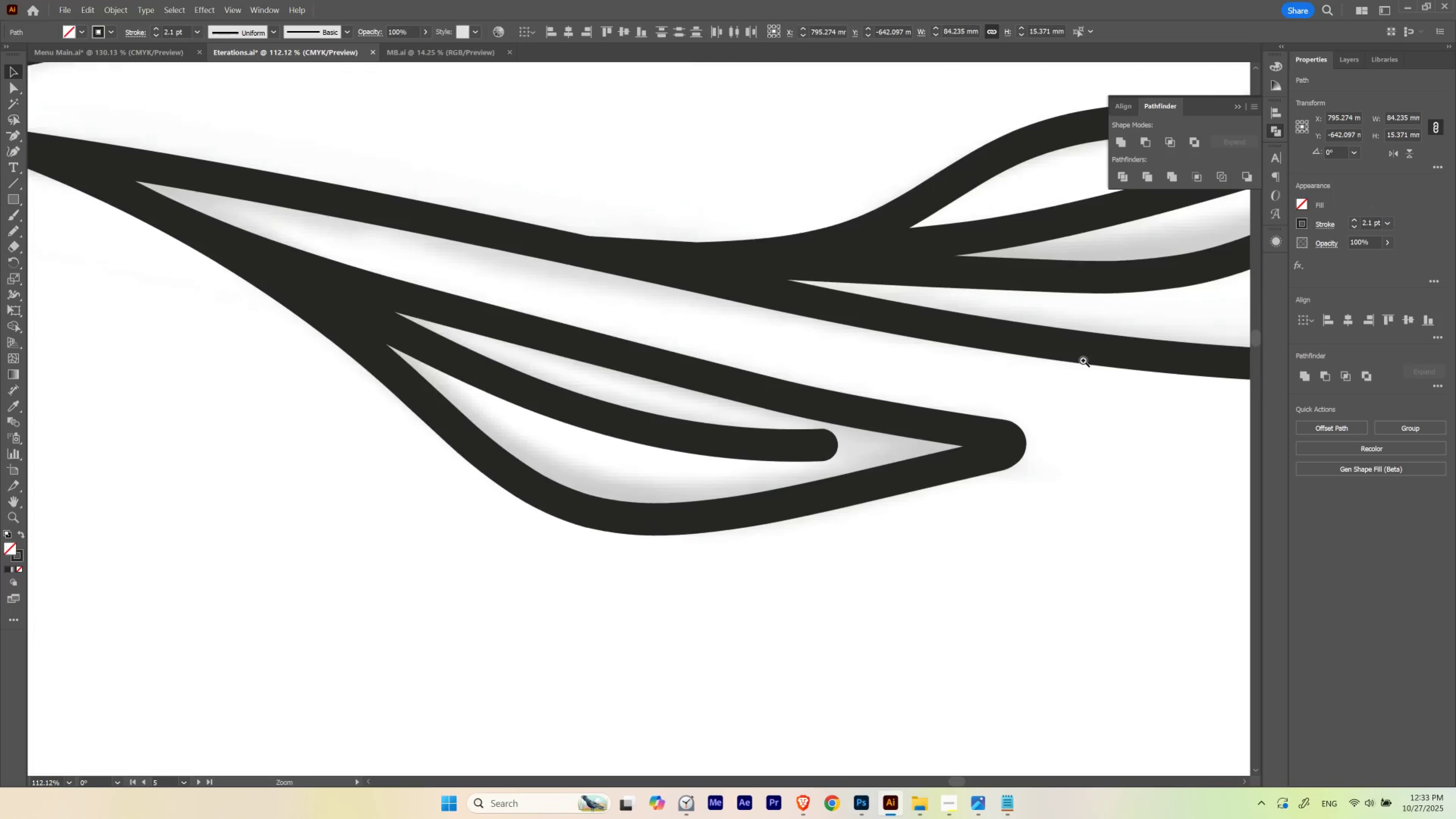 
key(Control+Space)
 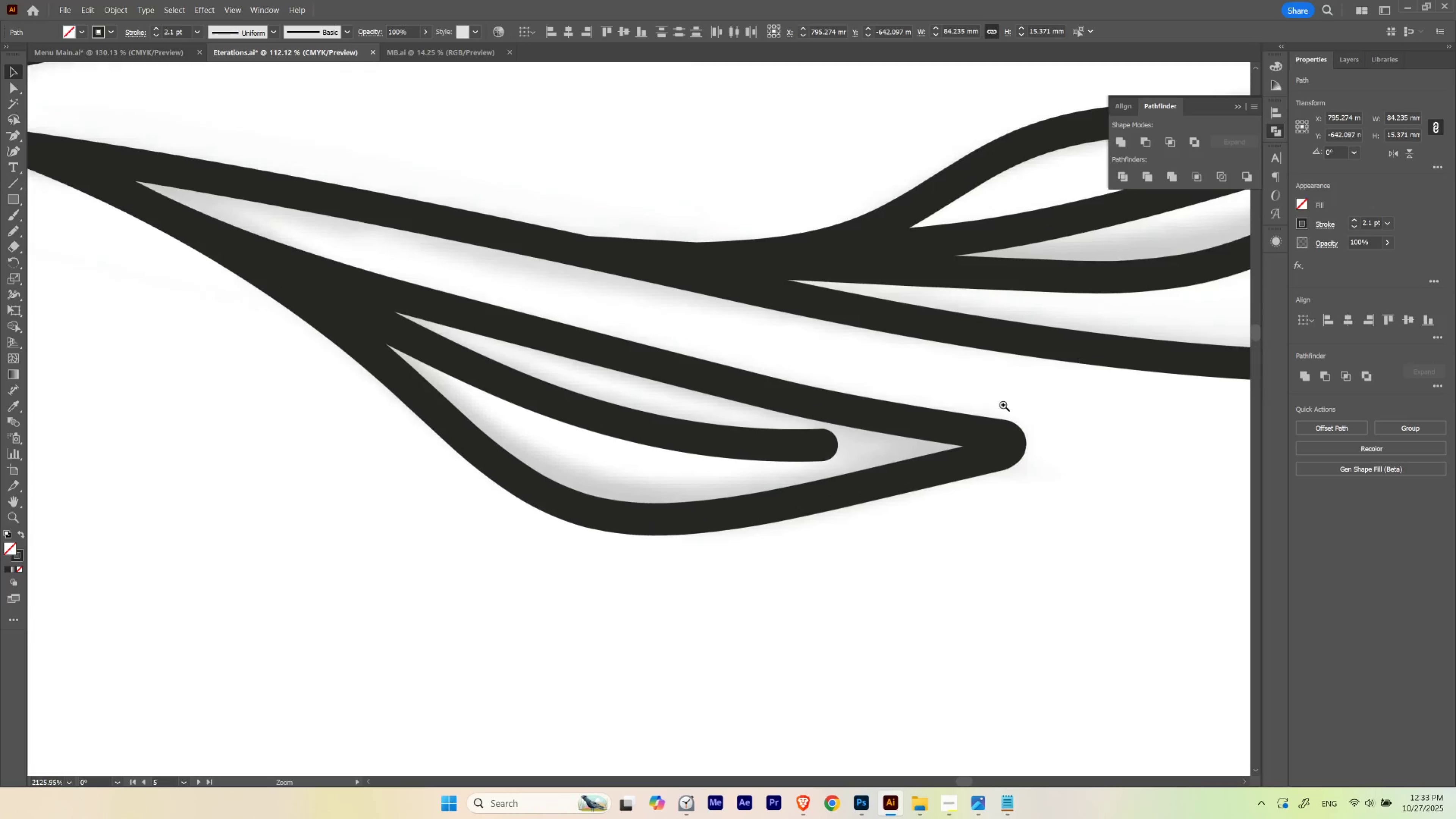 
key(Control+Space)
 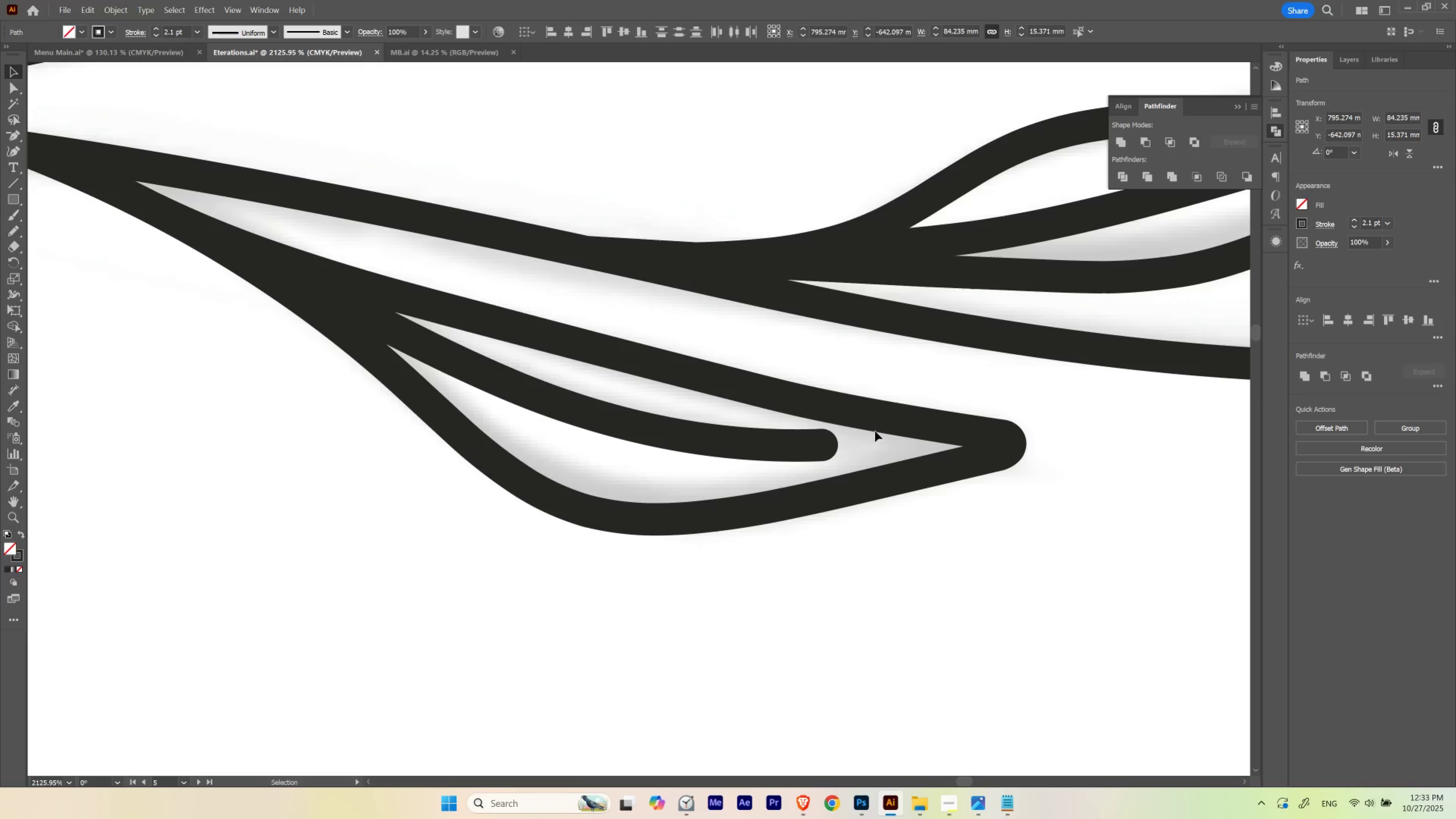 
key(A)
 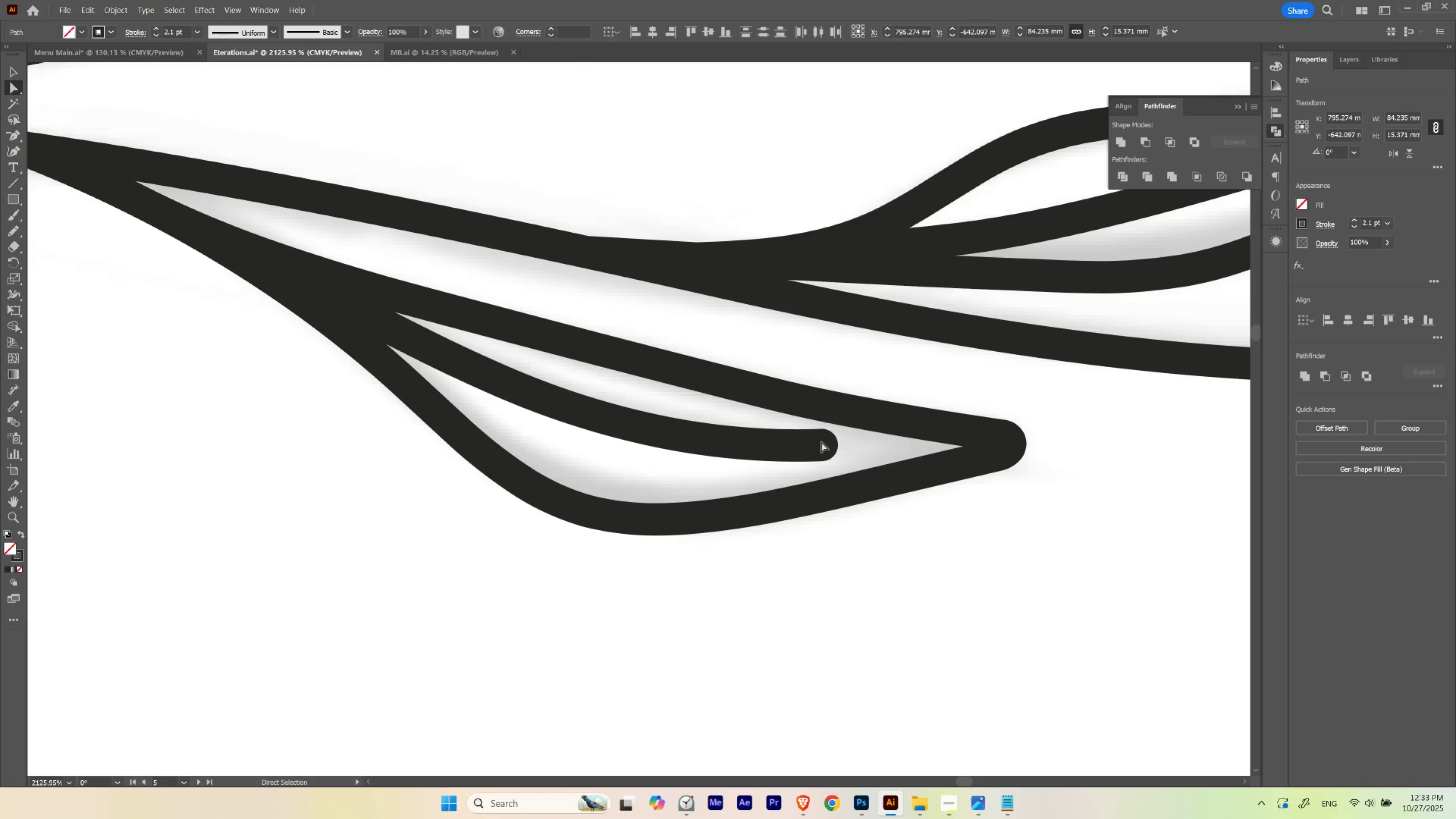 
key(Control+ControlLeft)
 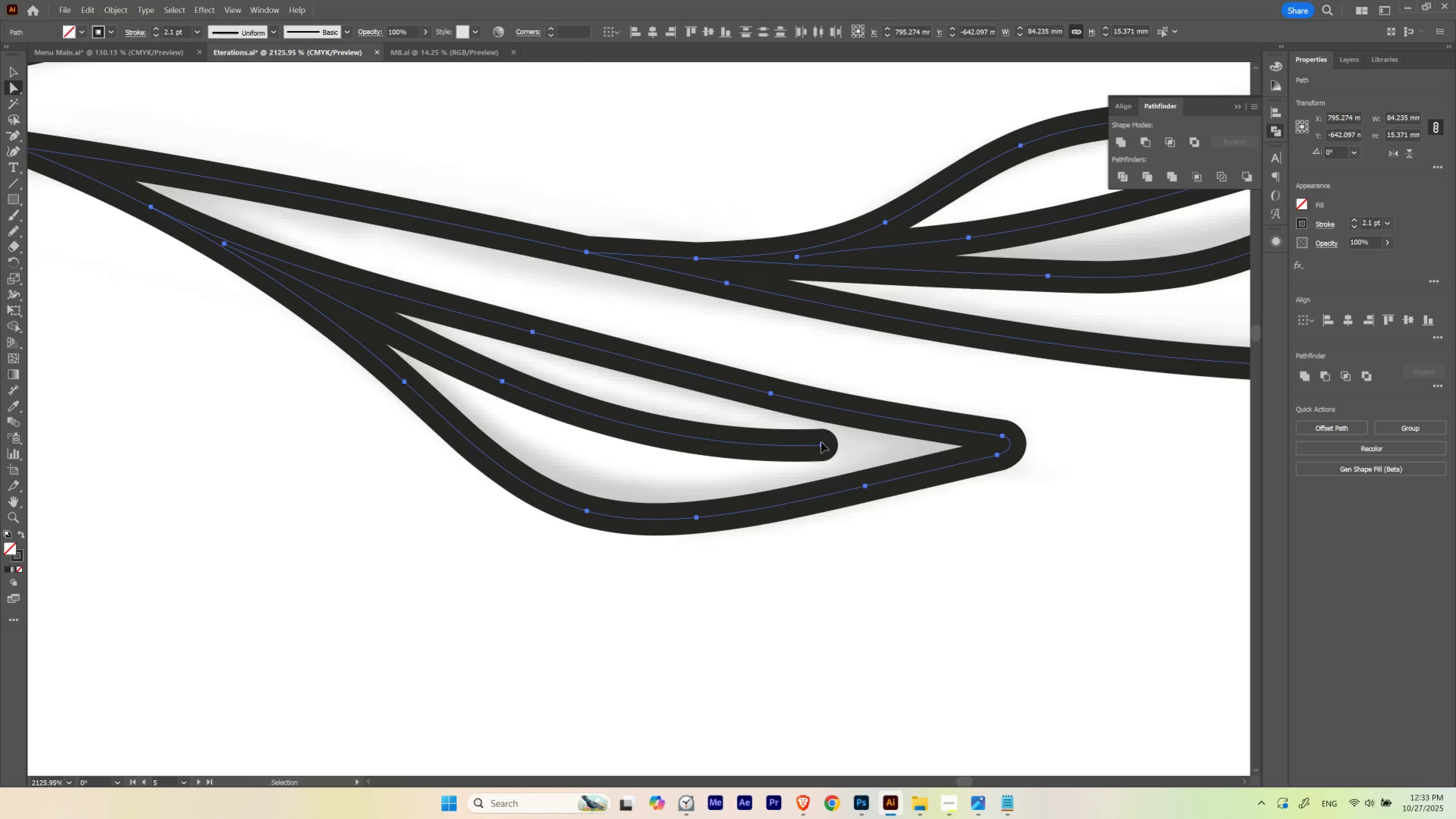 
key(Control+H)
 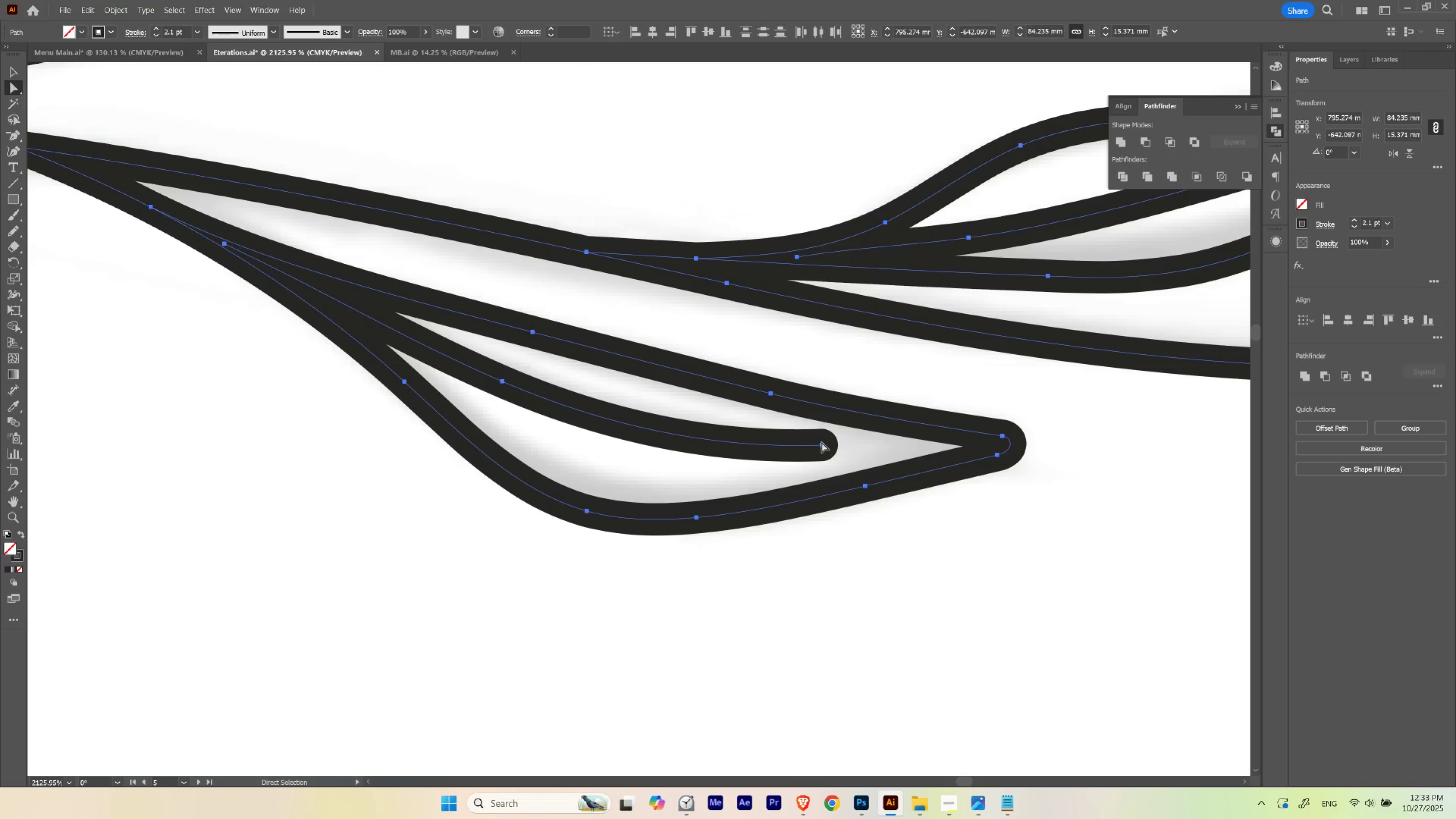 
key(A)
 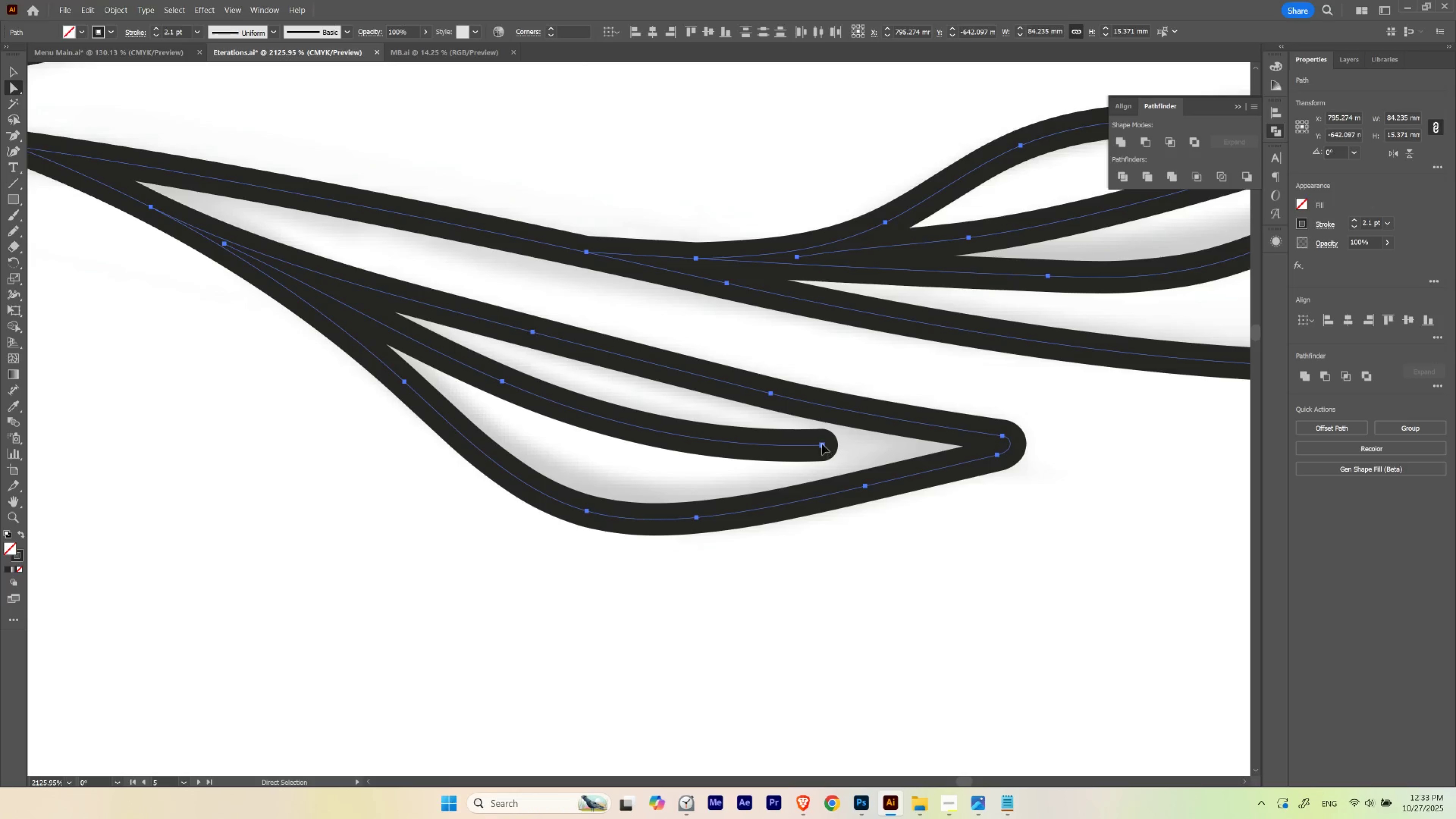 
left_click([822, 444])
 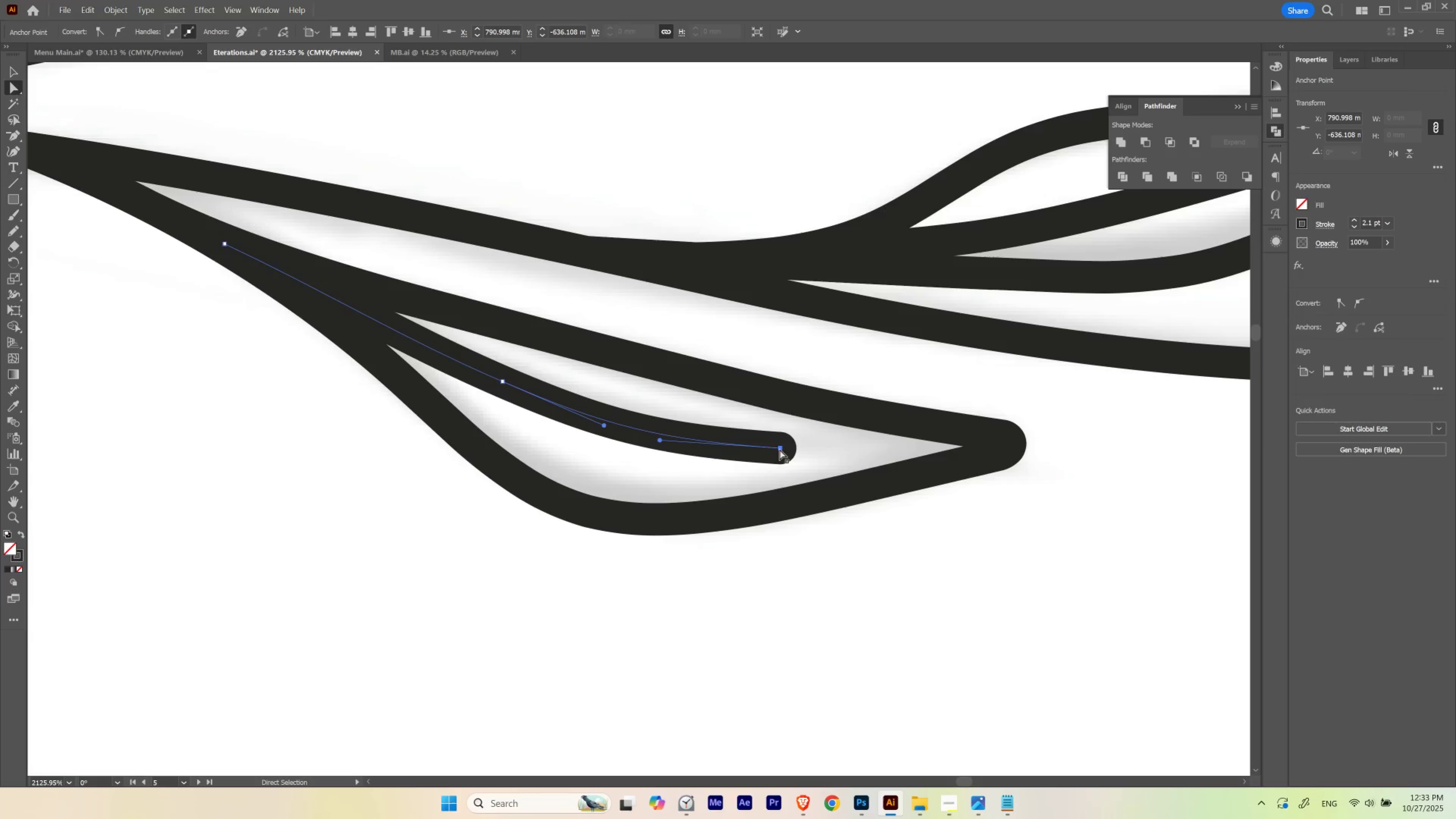 
wait(7.43)
 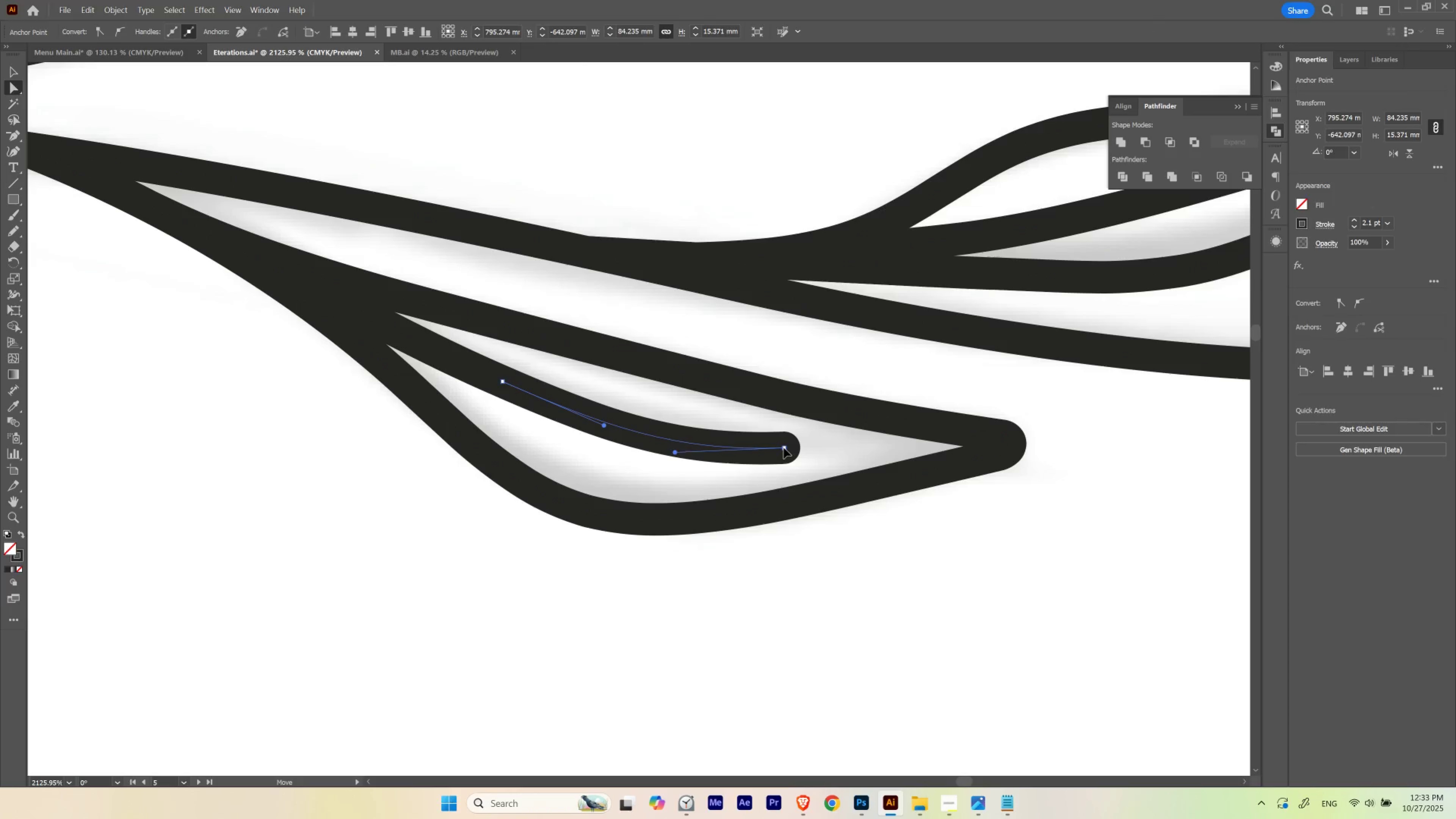 
left_click([862, 577])
 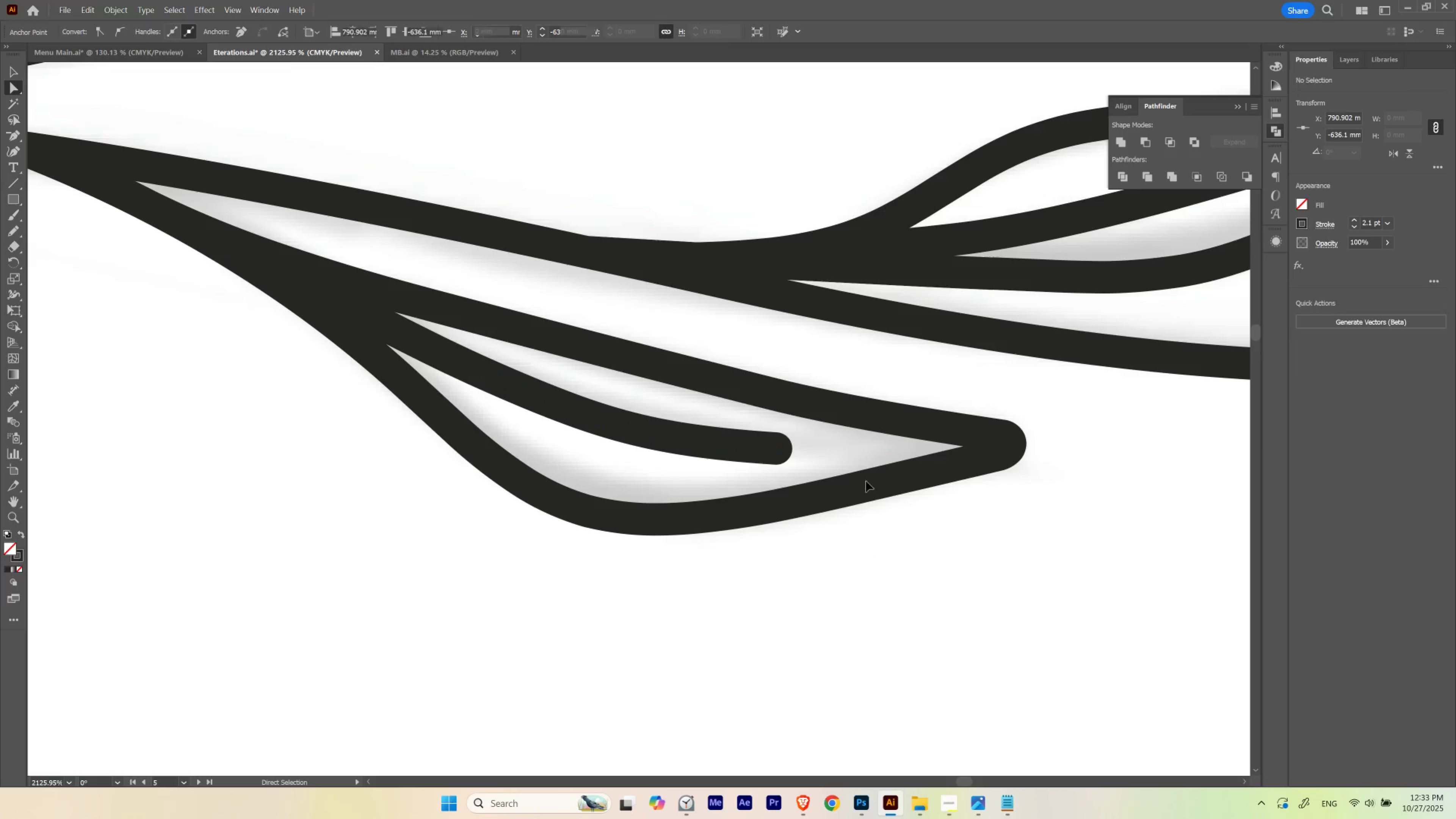 
hold_key(key=ControlLeft, duration=0.5)
 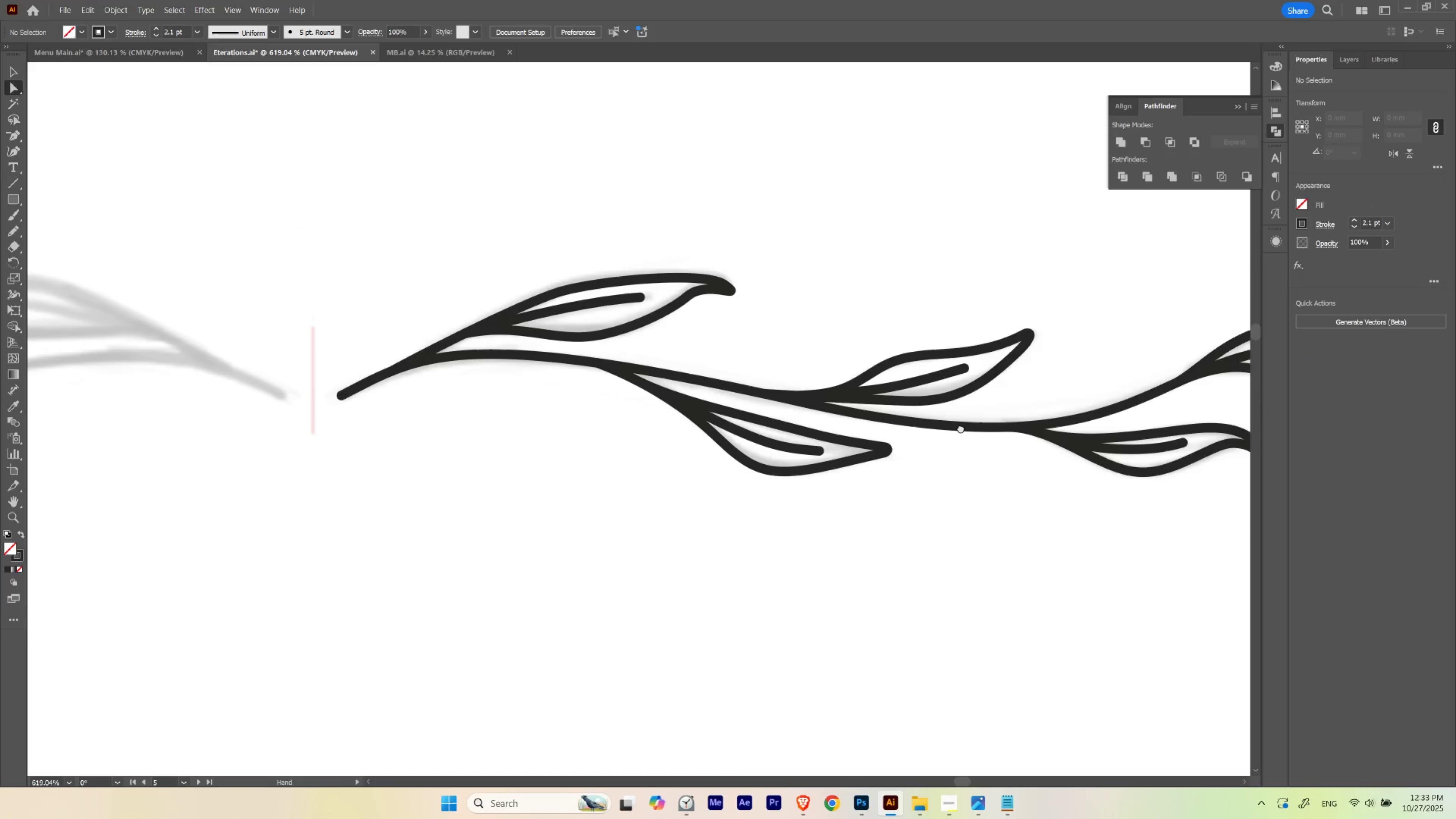 
hold_key(key=Space, duration=1.51)
 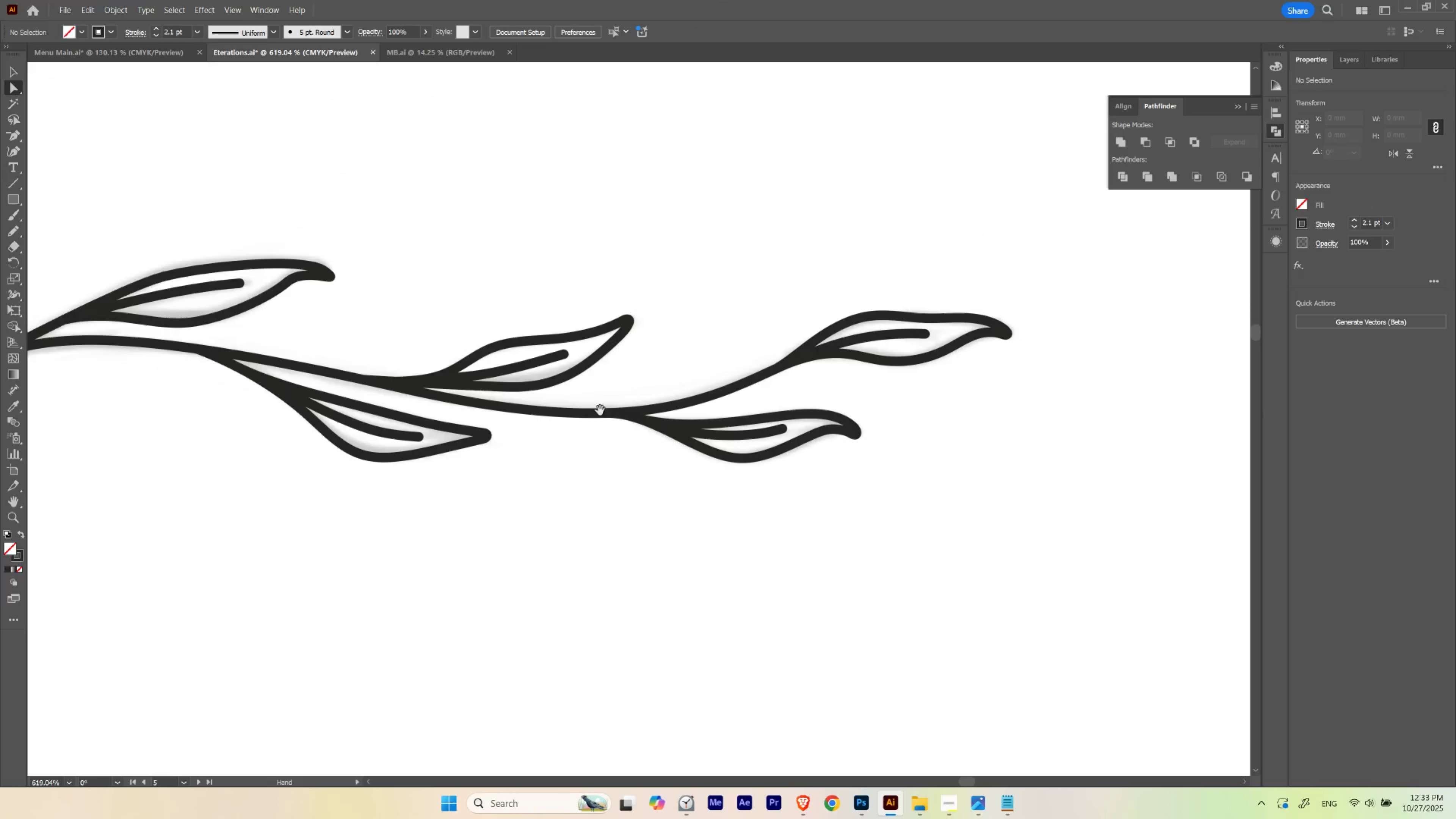 
hold_key(key=Space, duration=1.74)
 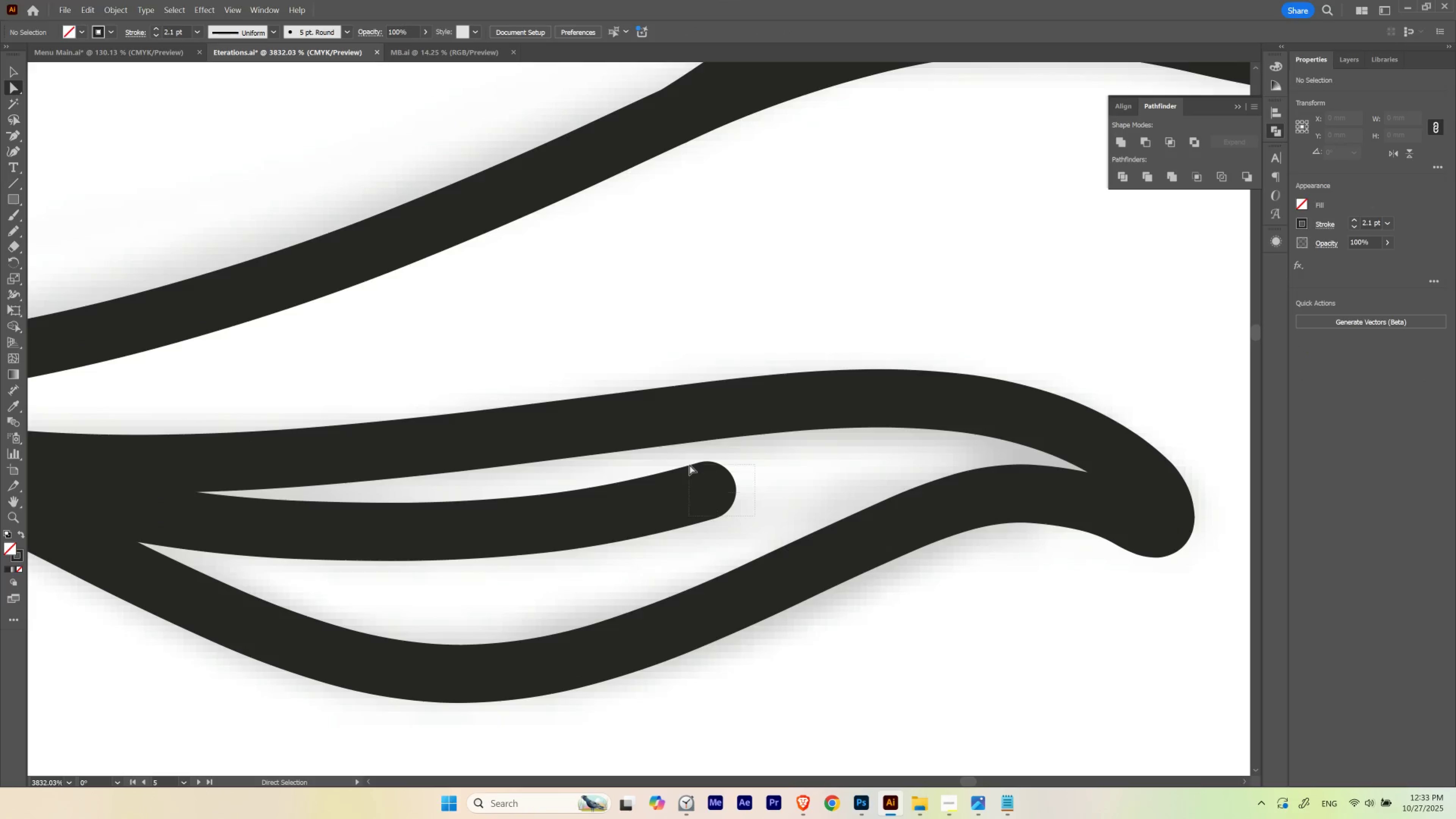 
hold_key(key=ControlLeft, duration=0.95)
 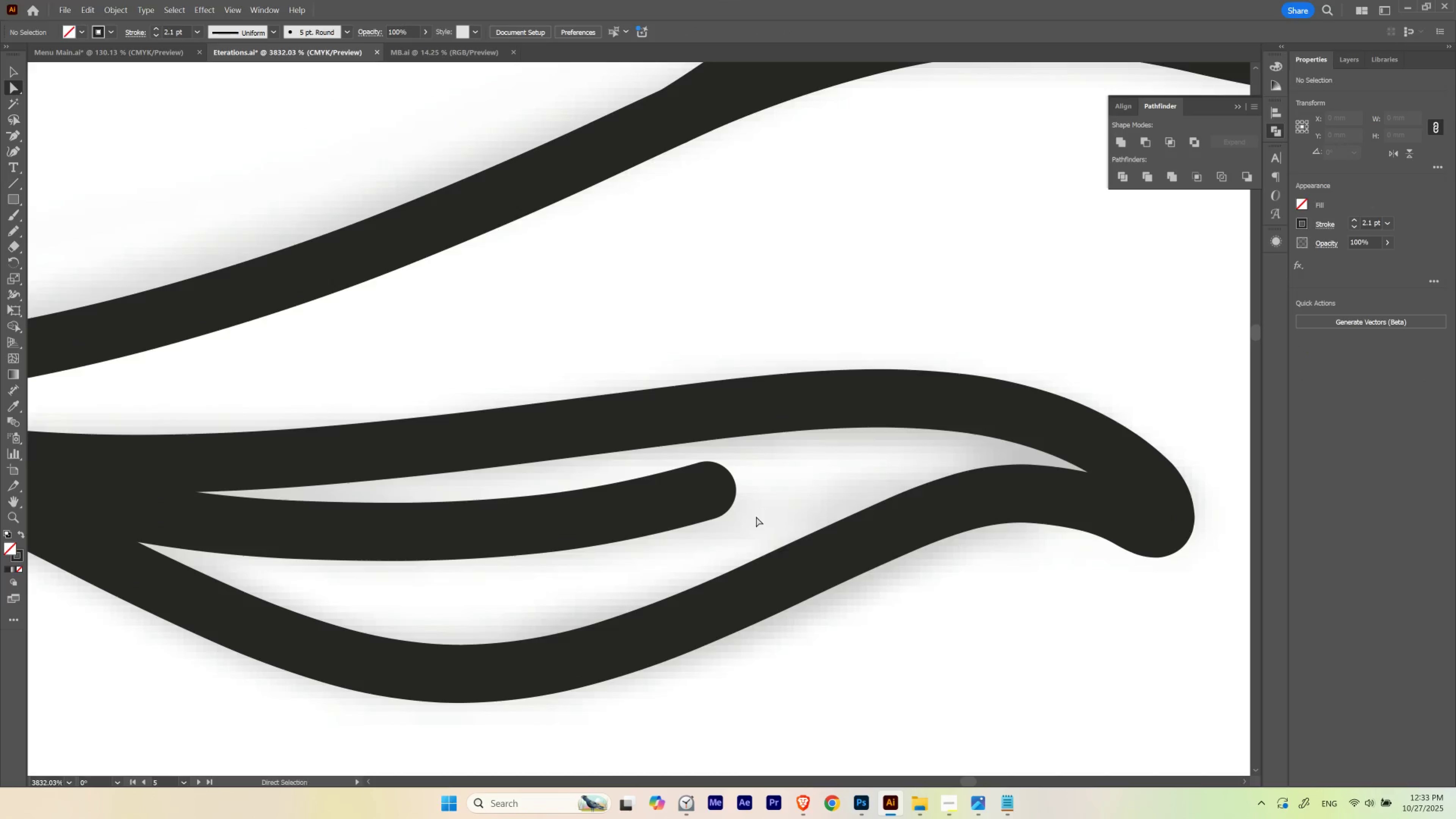 
key(A)
 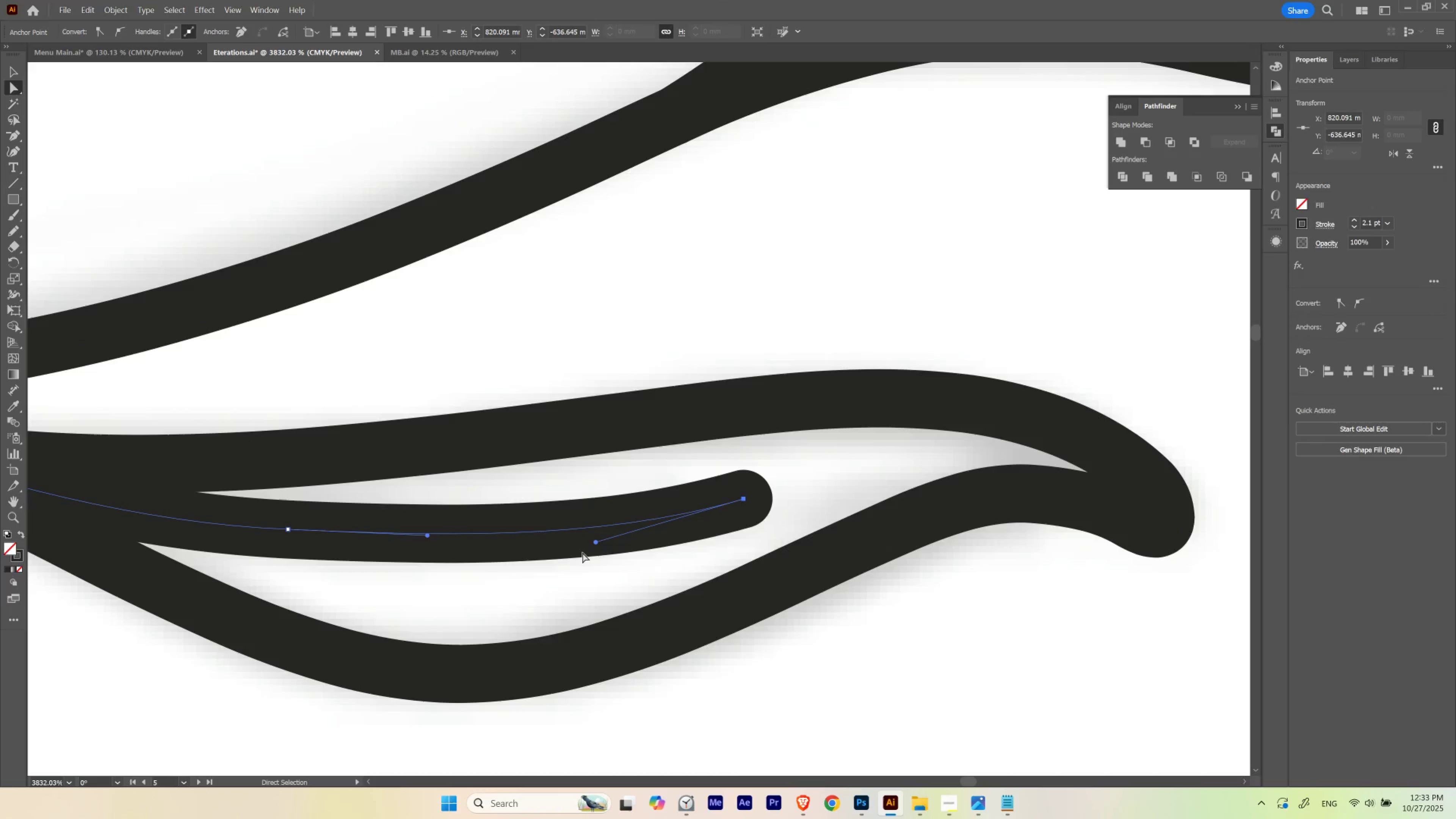 
wait(8.21)
 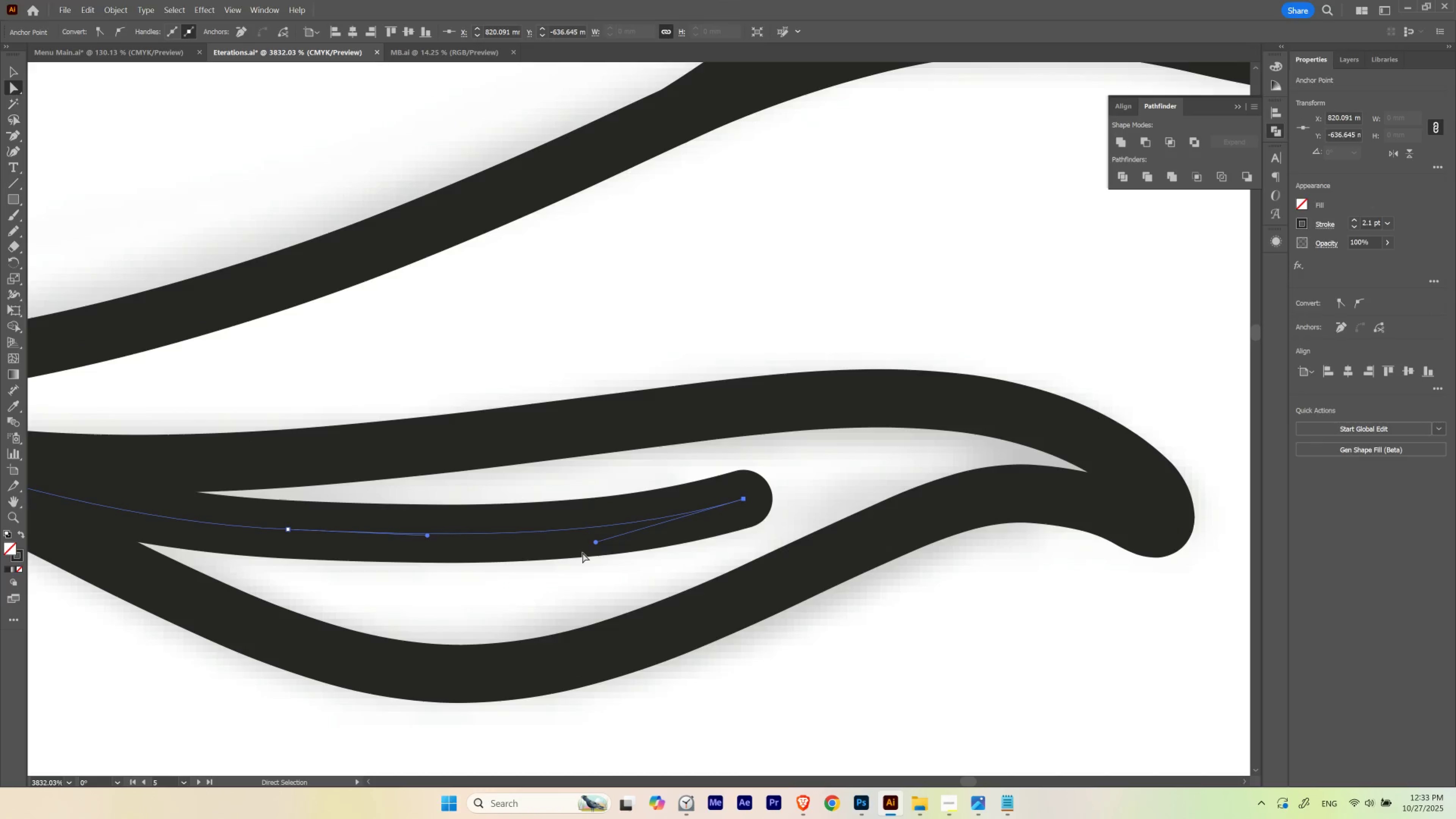 
hold_key(key=ControlLeft, duration=1.38)
 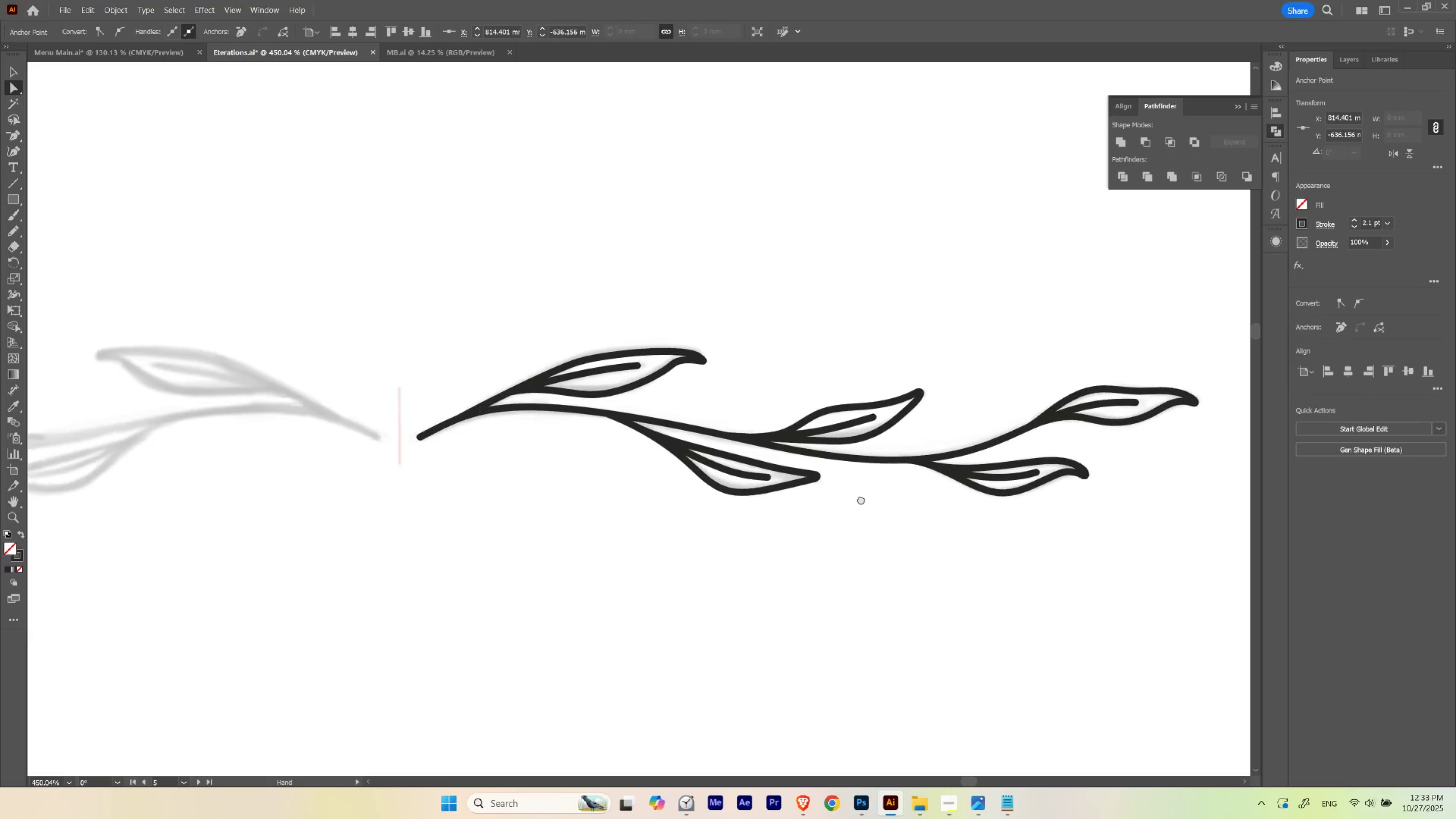 
hold_key(key=Space, duration=1.86)
 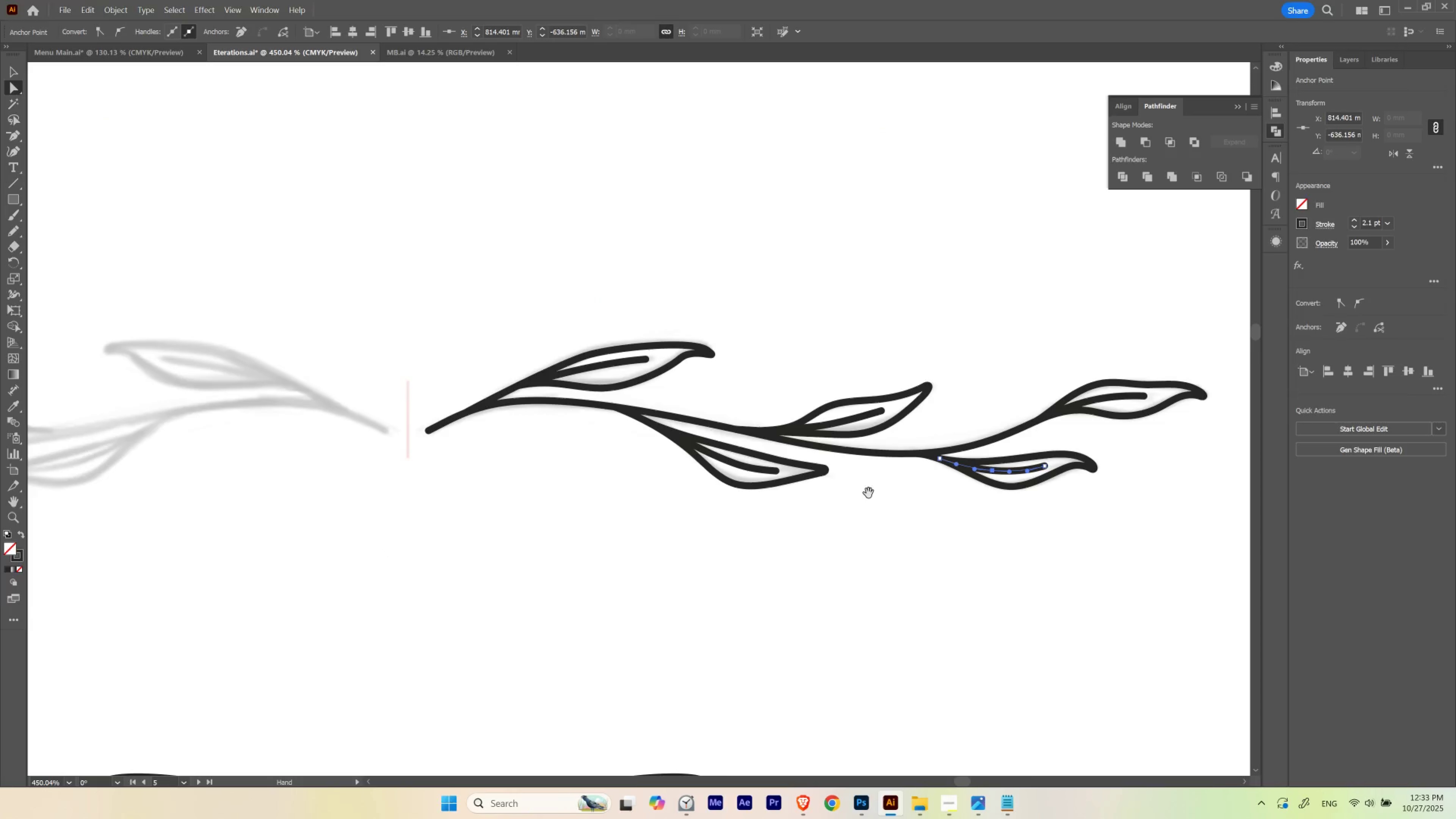 
hold_key(key=Space, duration=2.1)
 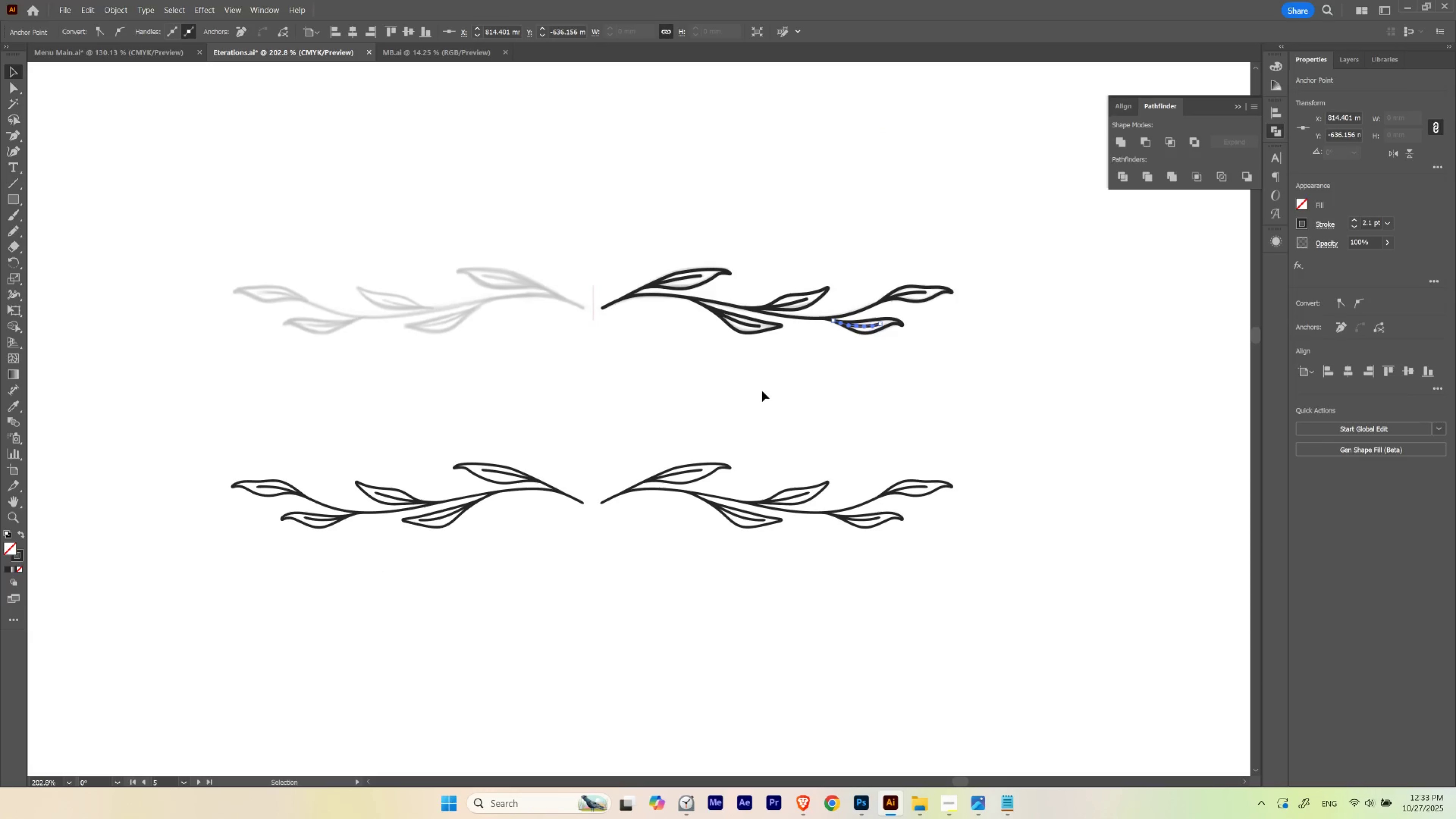 
hold_key(key=ControlLeft, duration=0.5)
 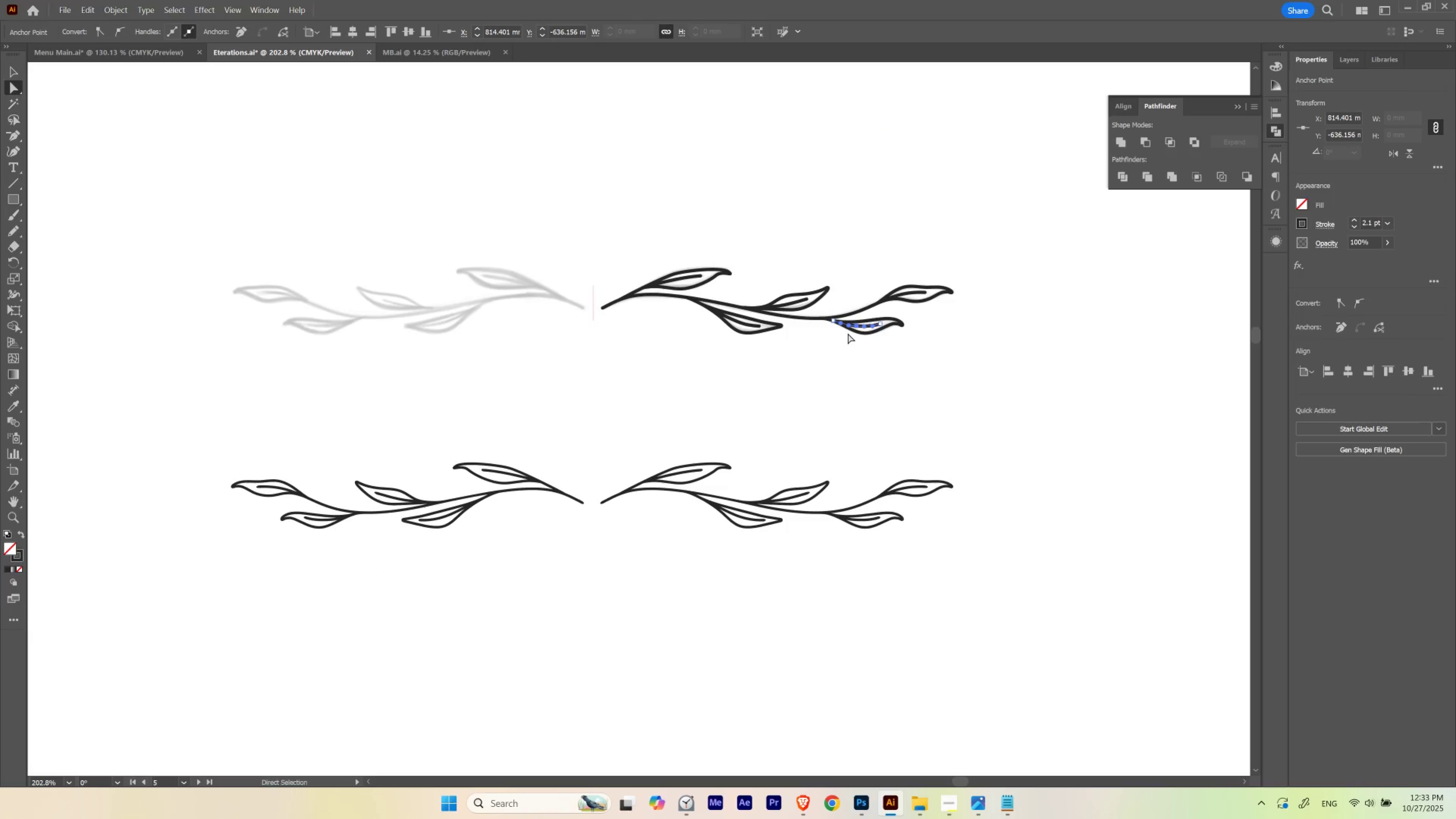 
key(V)
 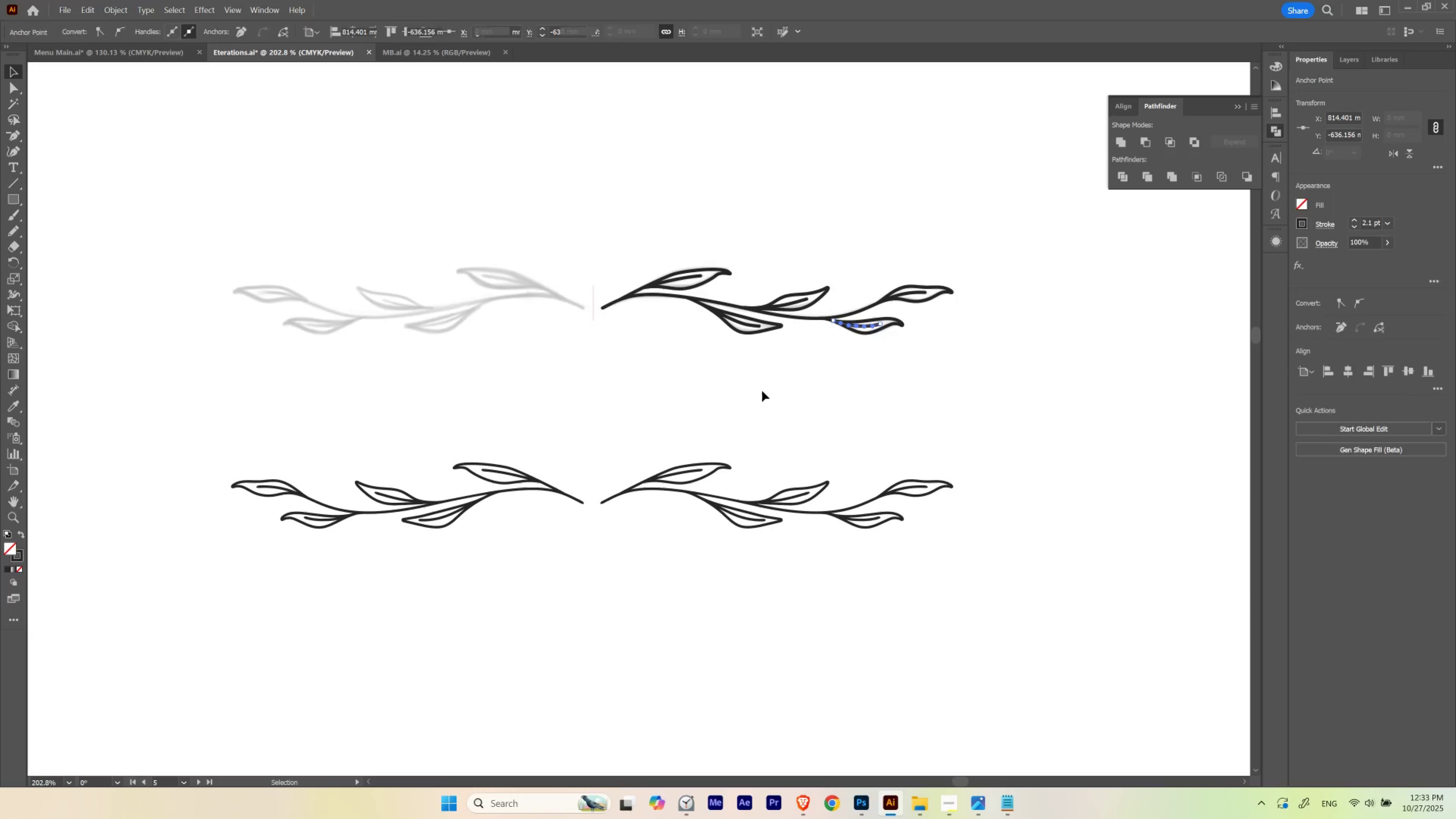 
left_click([762, 391])
 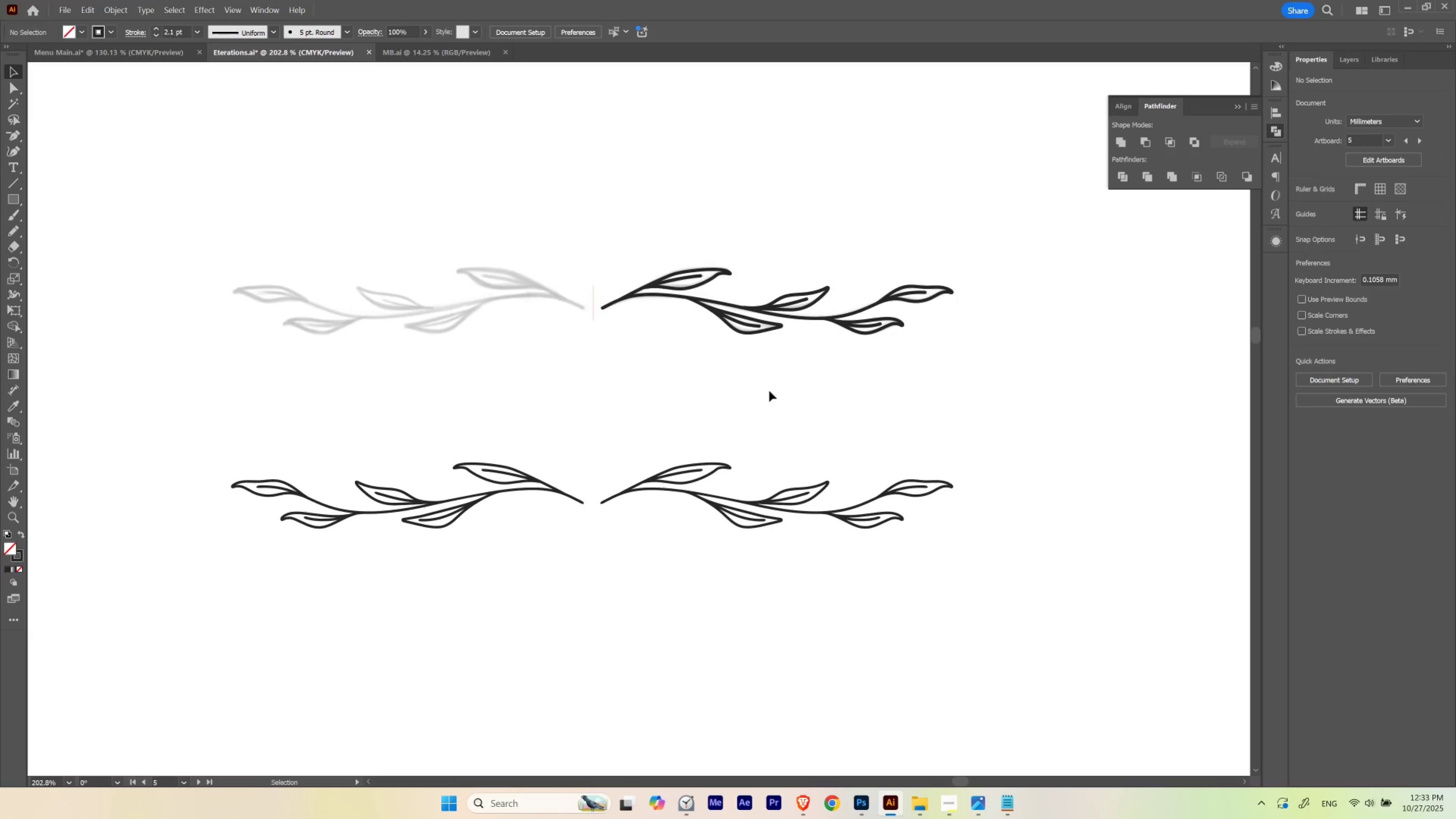 
hold_key(key=Space, duration=0.74)
 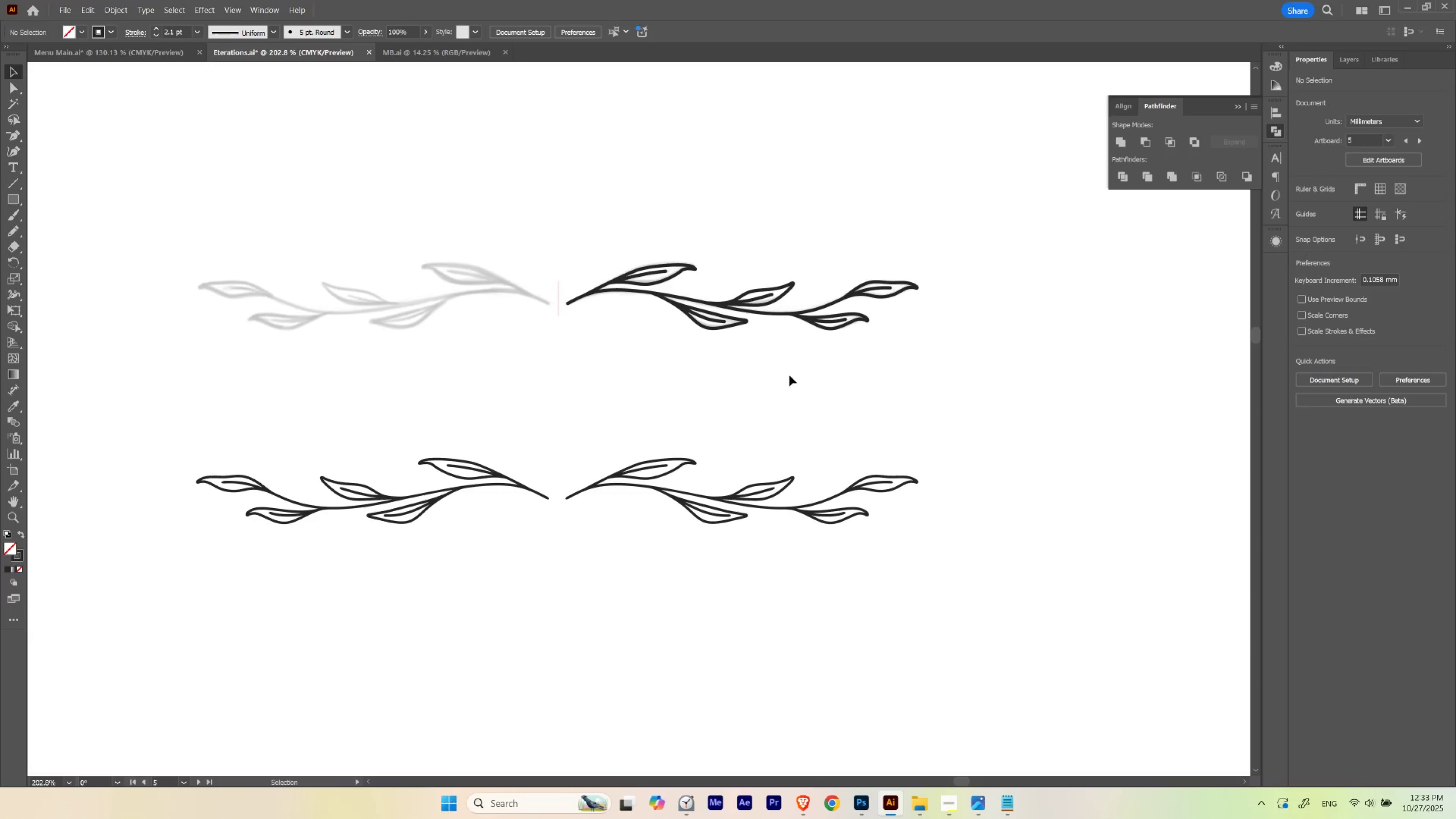 
key(V)
 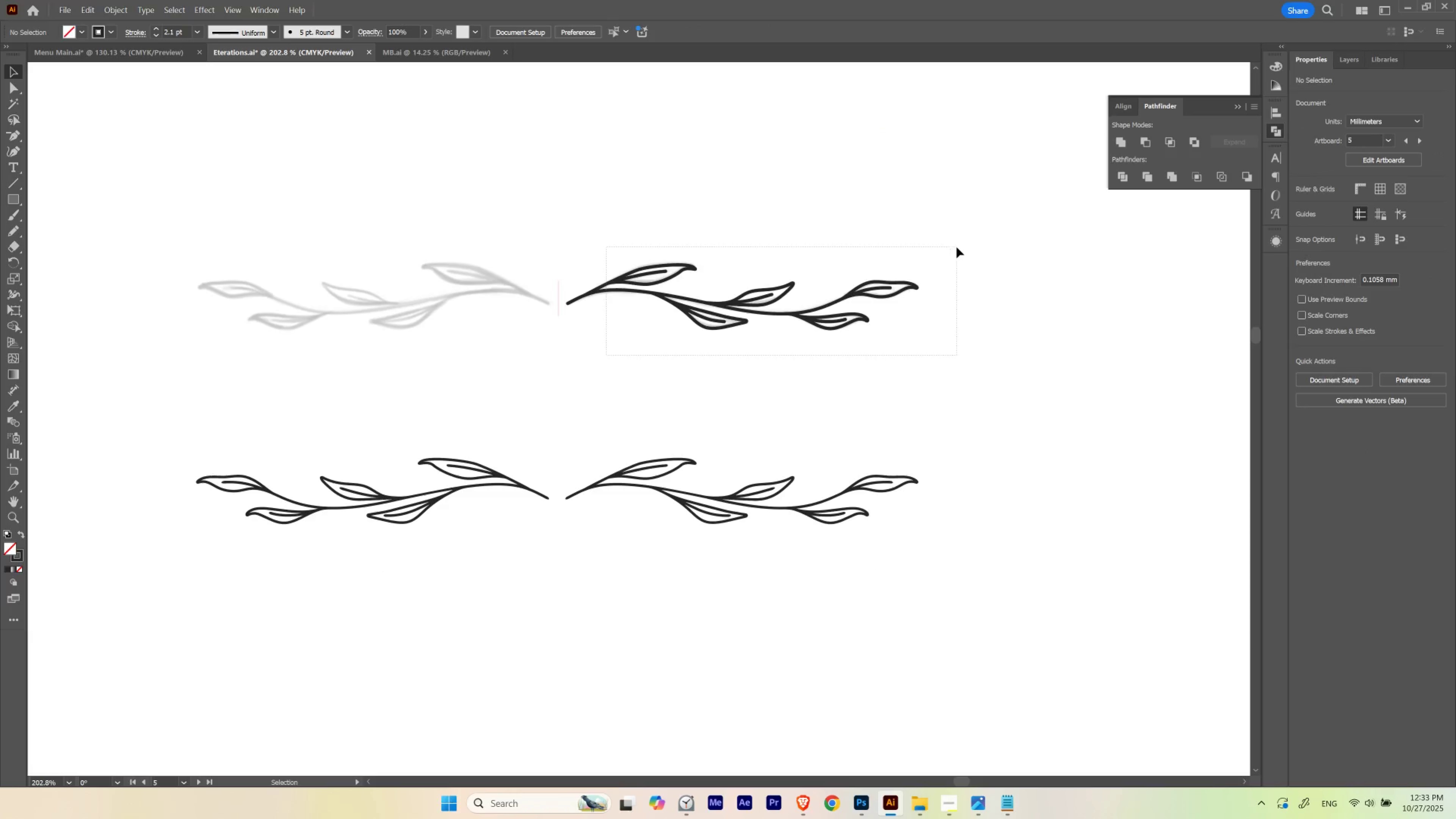 
hold_key(key=ControlLeft, duration=0.47)
 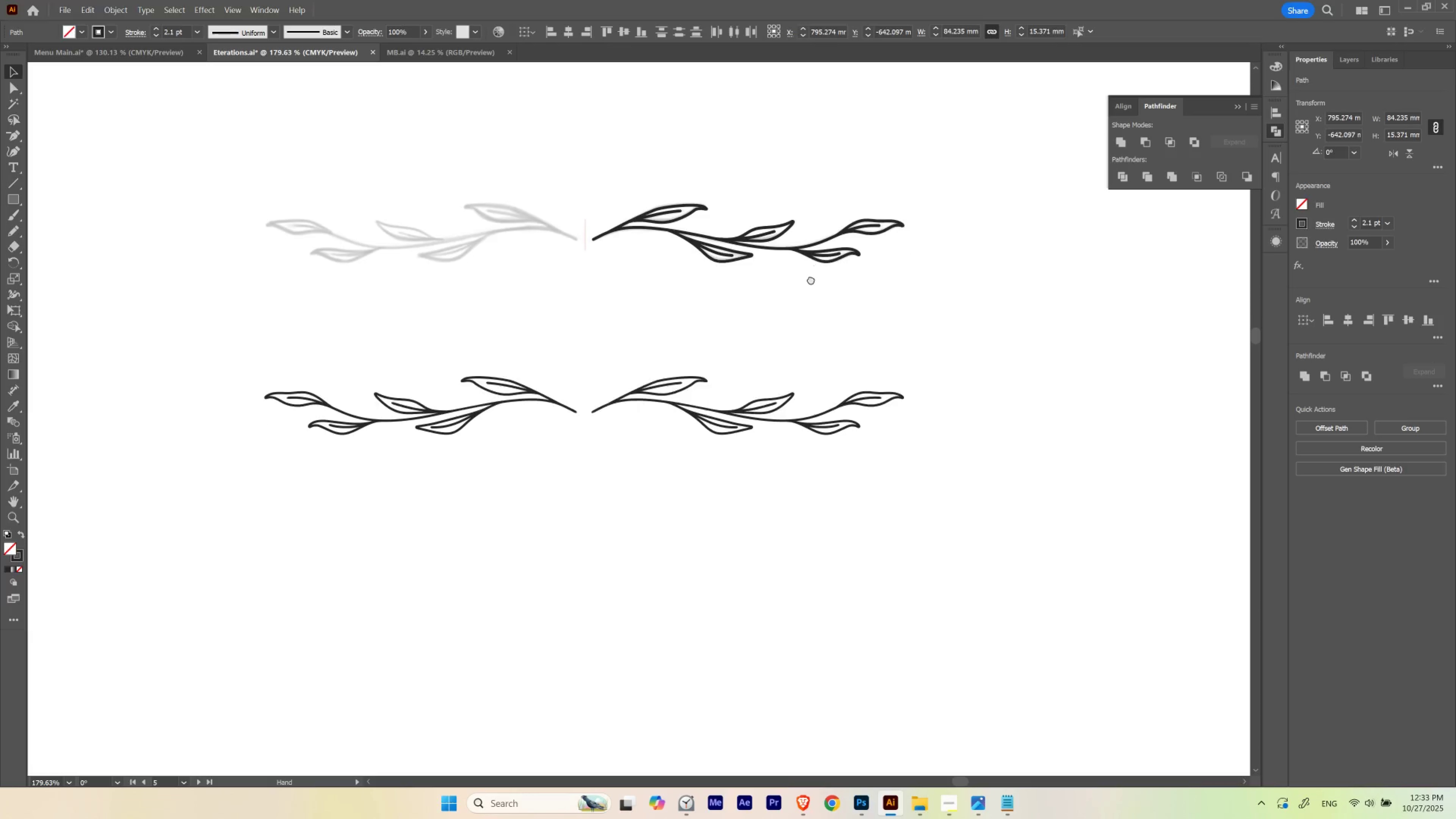 
hold_key(key=Space, duration=1.19)
 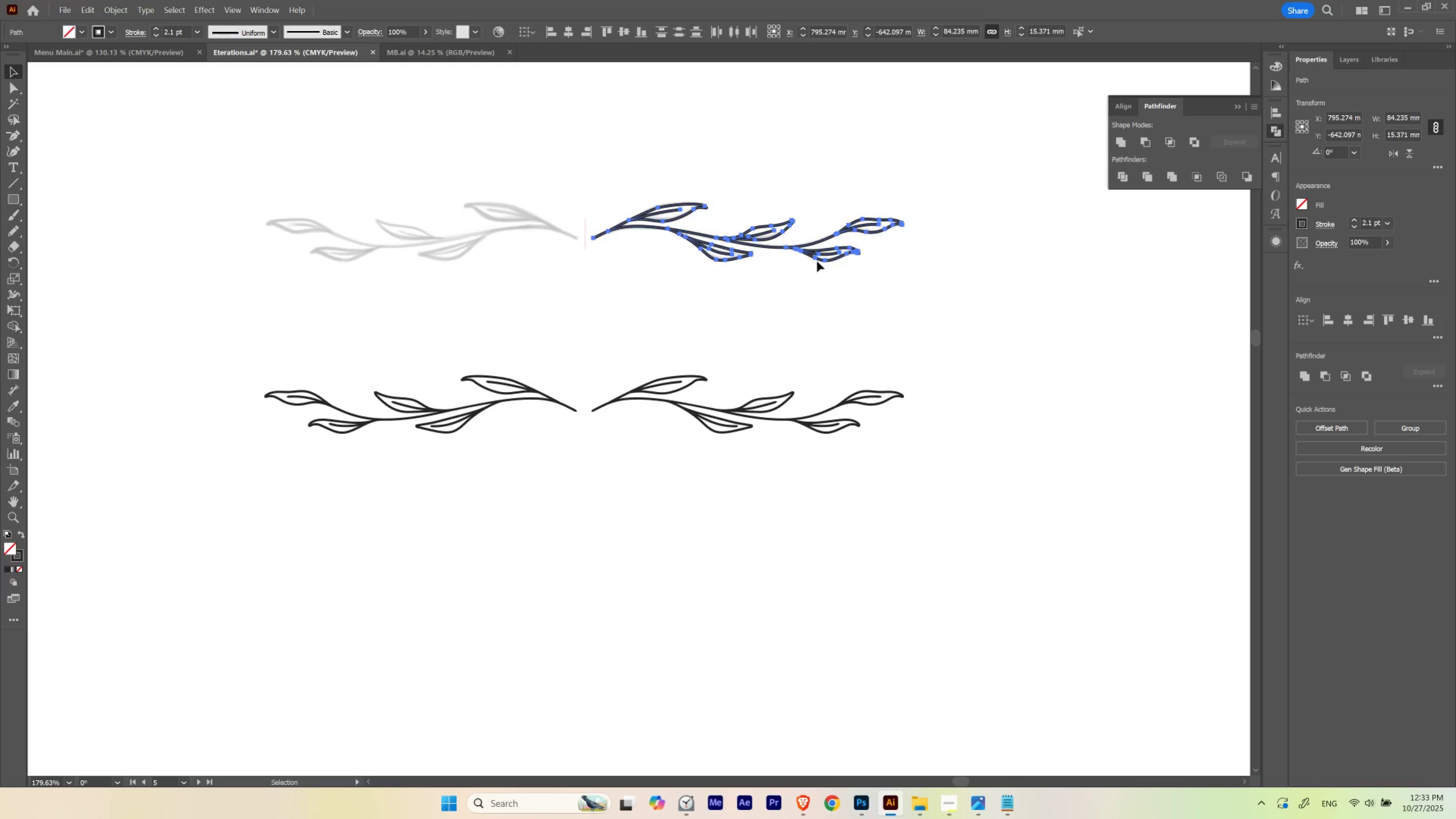 
hold_key(key=AltLeft, duration=1.59)
 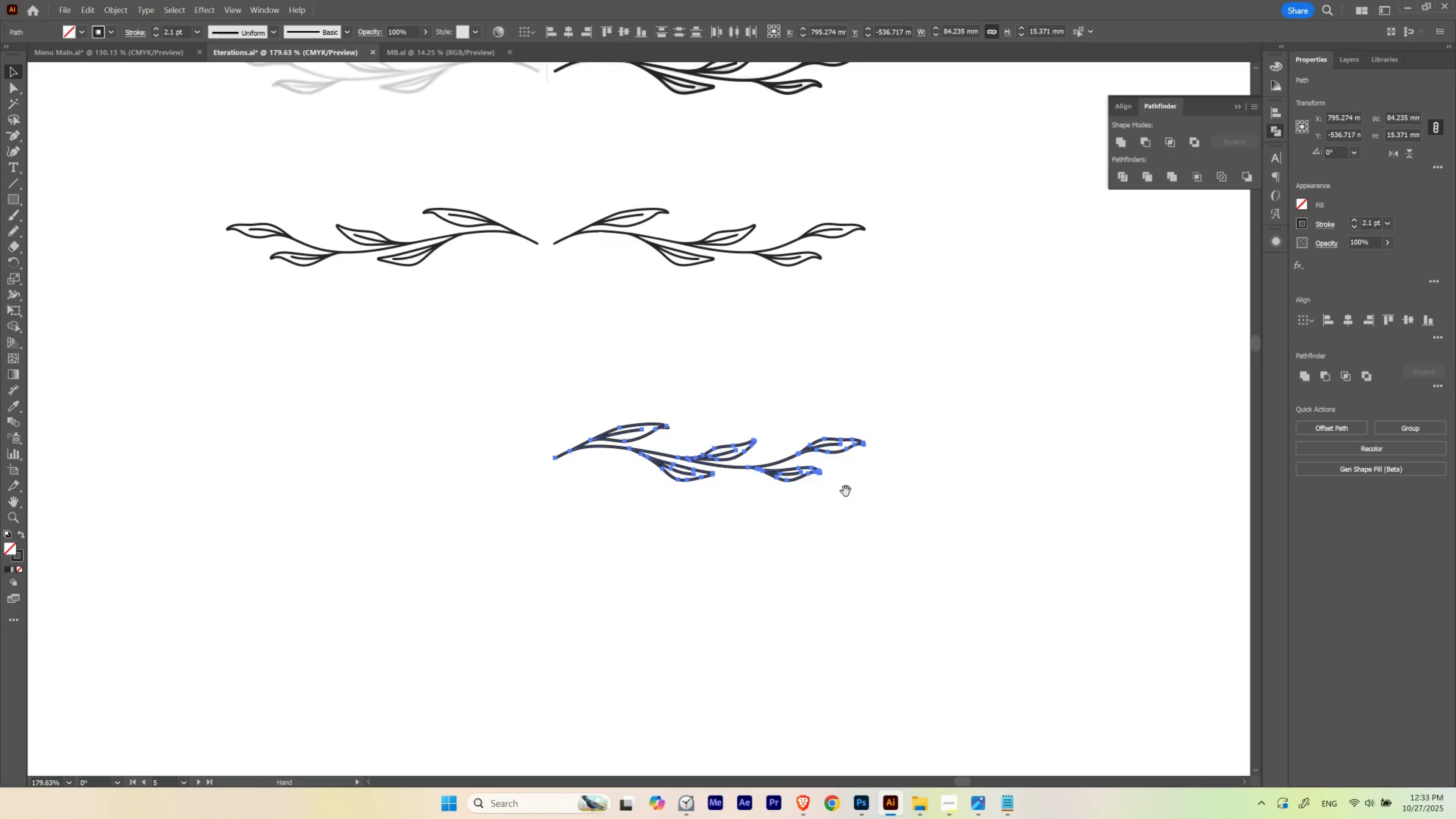 
hold_key(key=ShiftLeft, duration=0.92)
 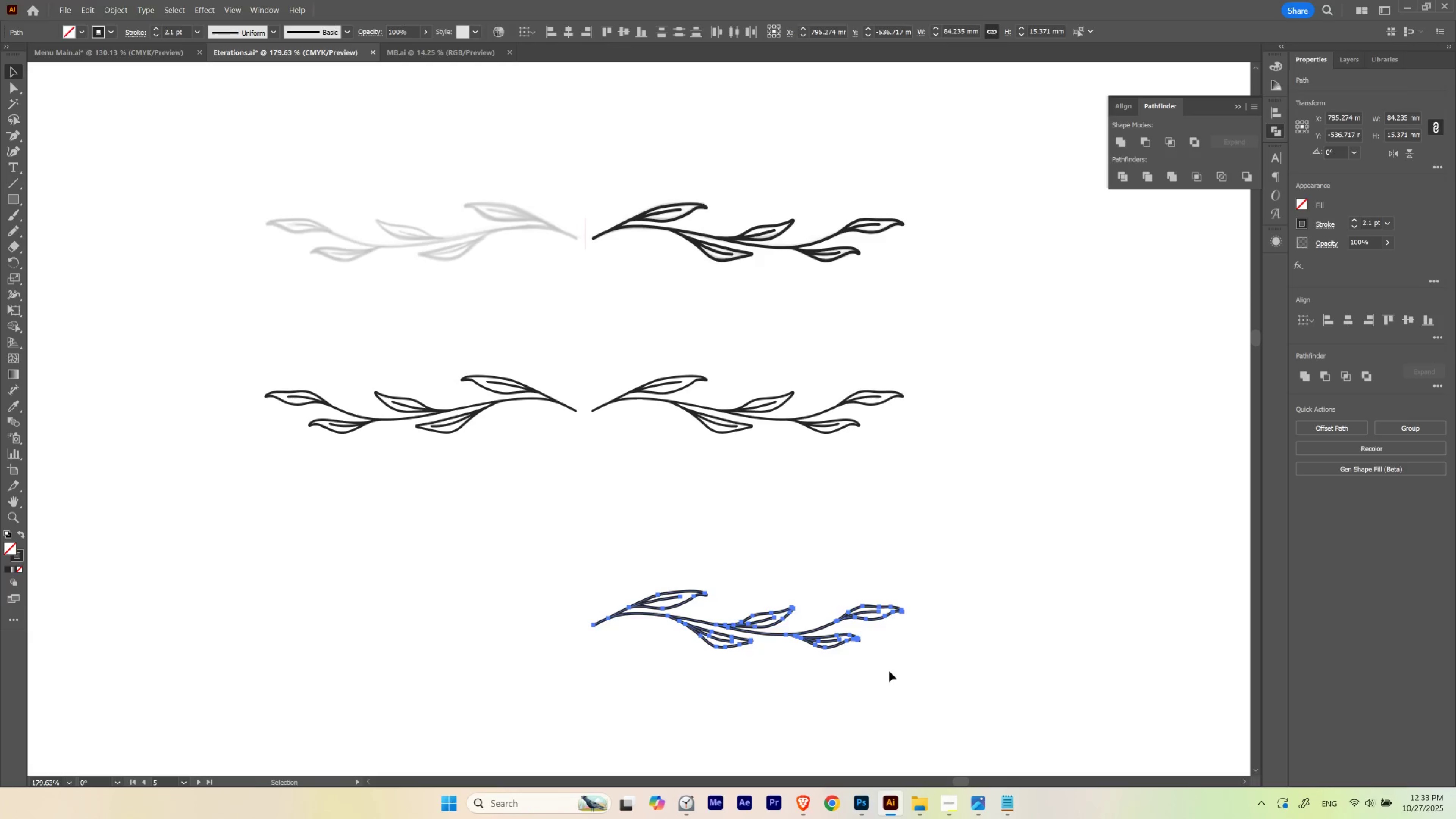 
hold_key(key=Space, duration=0.4)
 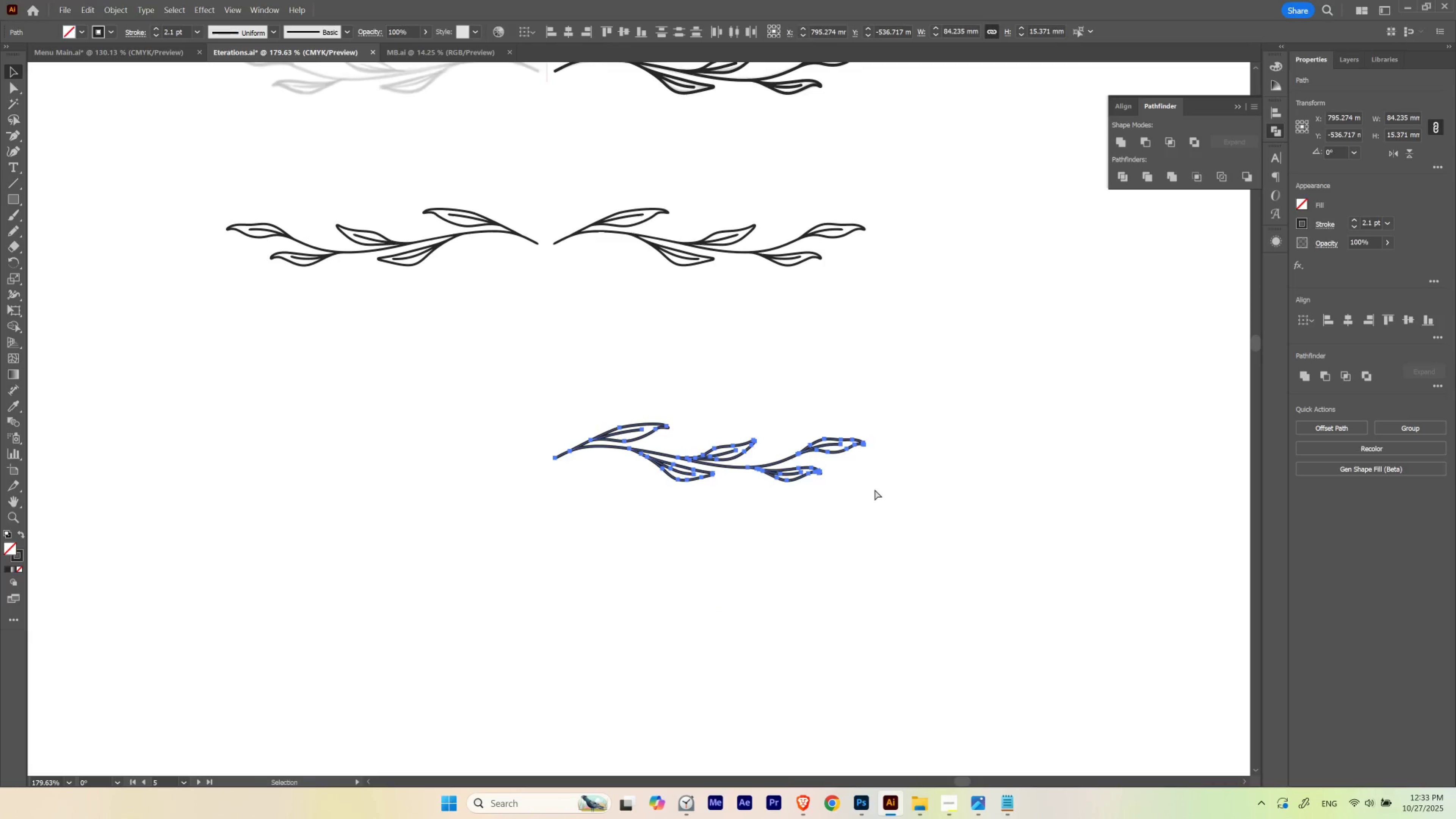 
key(Control+ControlLeft)
 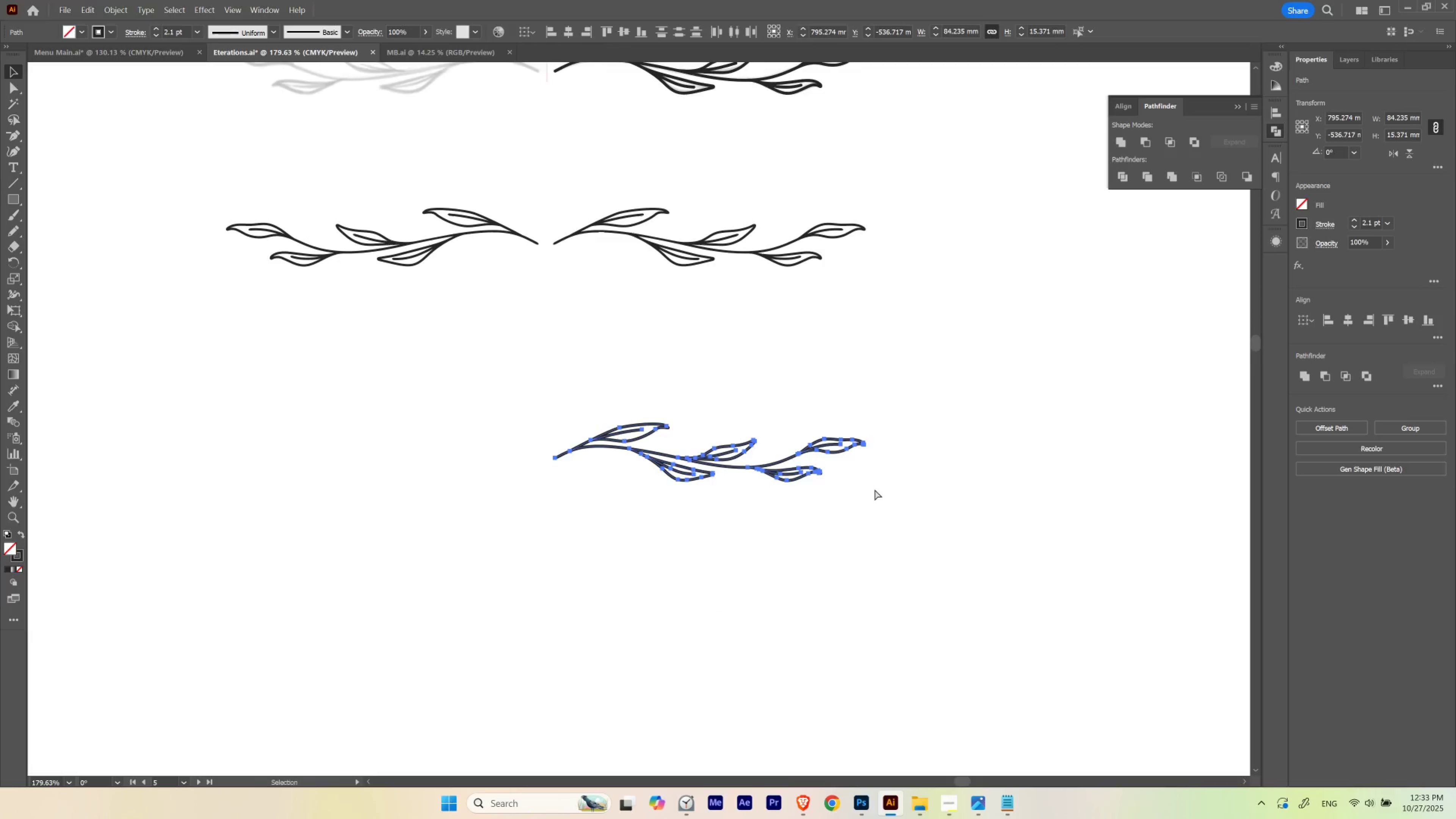 
key(Control+H)
 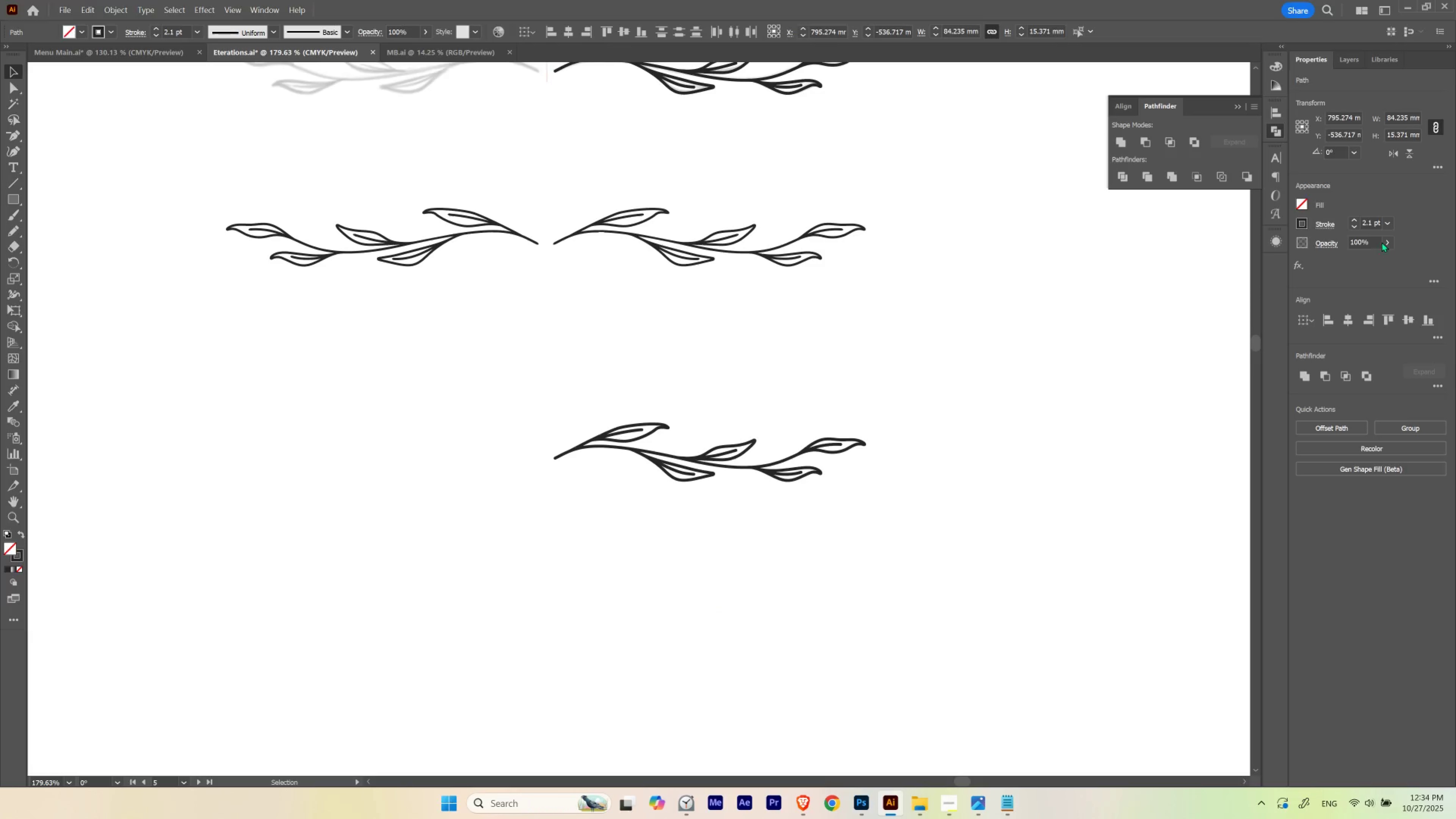 
hold_key(key=ControlLeft, duration=1.53)
scroll: coordinate [1370, 224], scroll_direction: up, amount: 1.0
 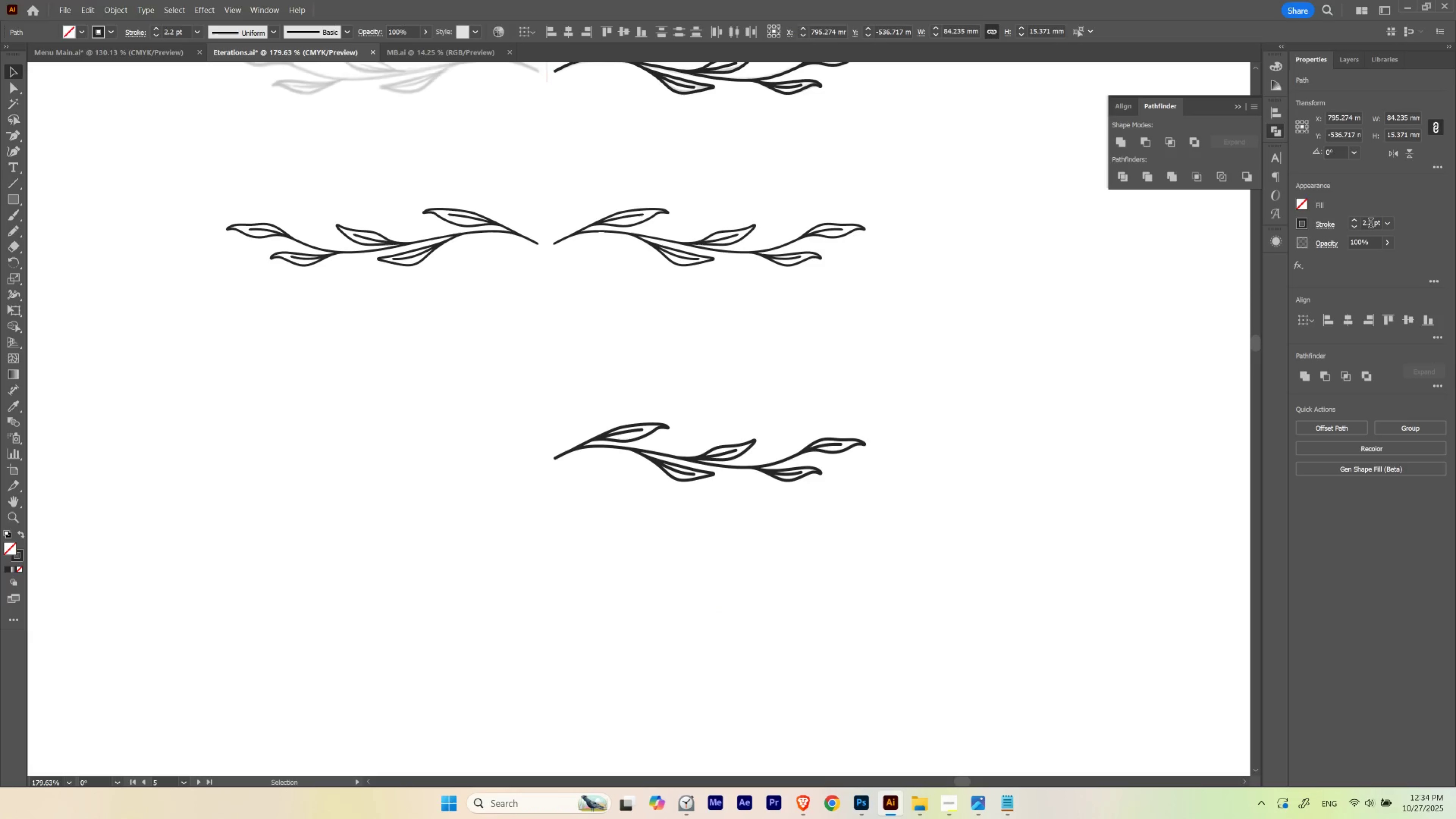 
hold_key(key=ControlLeft, duration=1.51)
scroll: coordinate [1370, 224], scroll_direction: none, amount: 0.0
 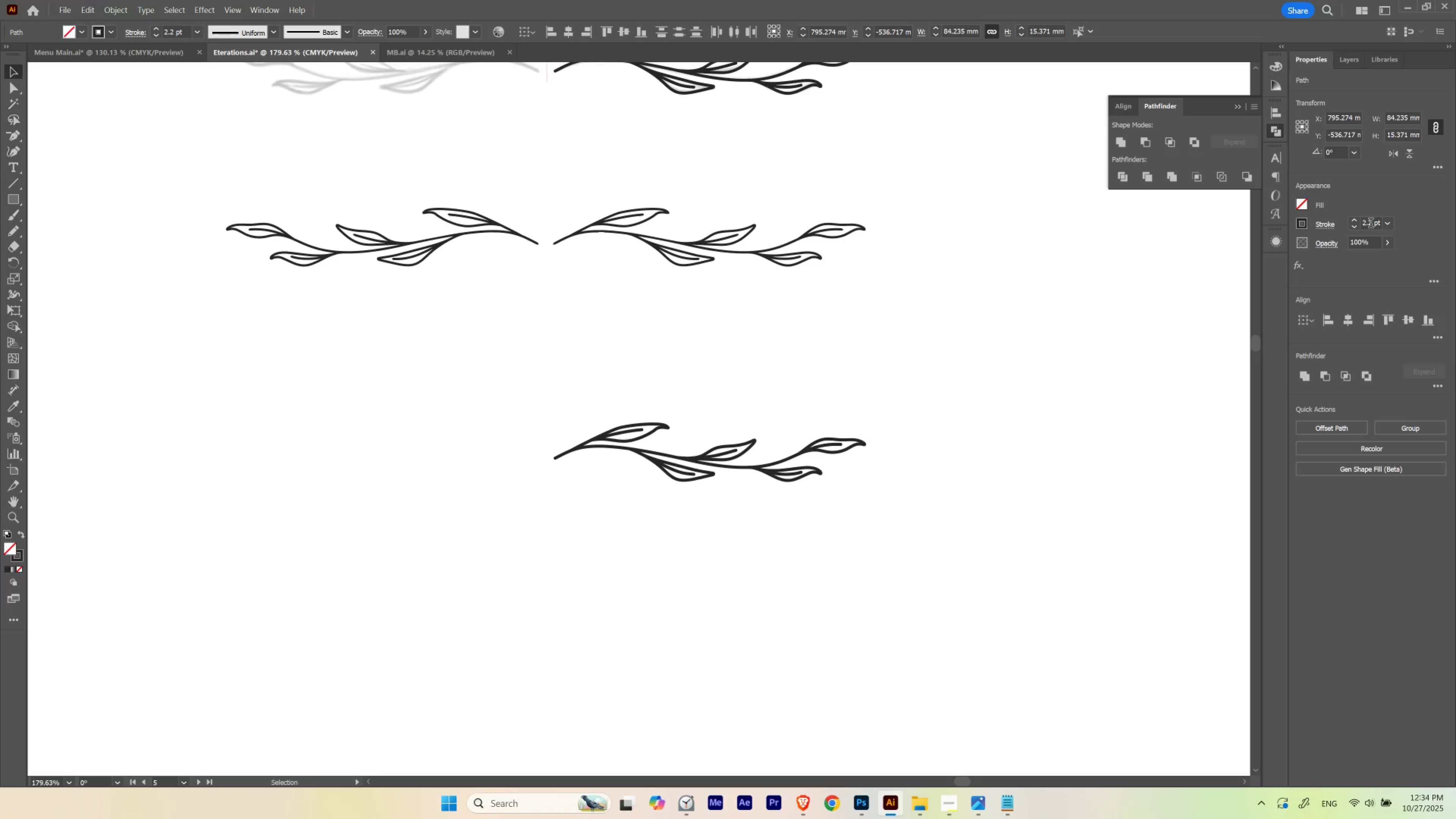 
hold_key(key=ControlLeft, duration=1.5)
scroll: coordinate [1370, 224], scroll_direction: down, amount: 1.0
 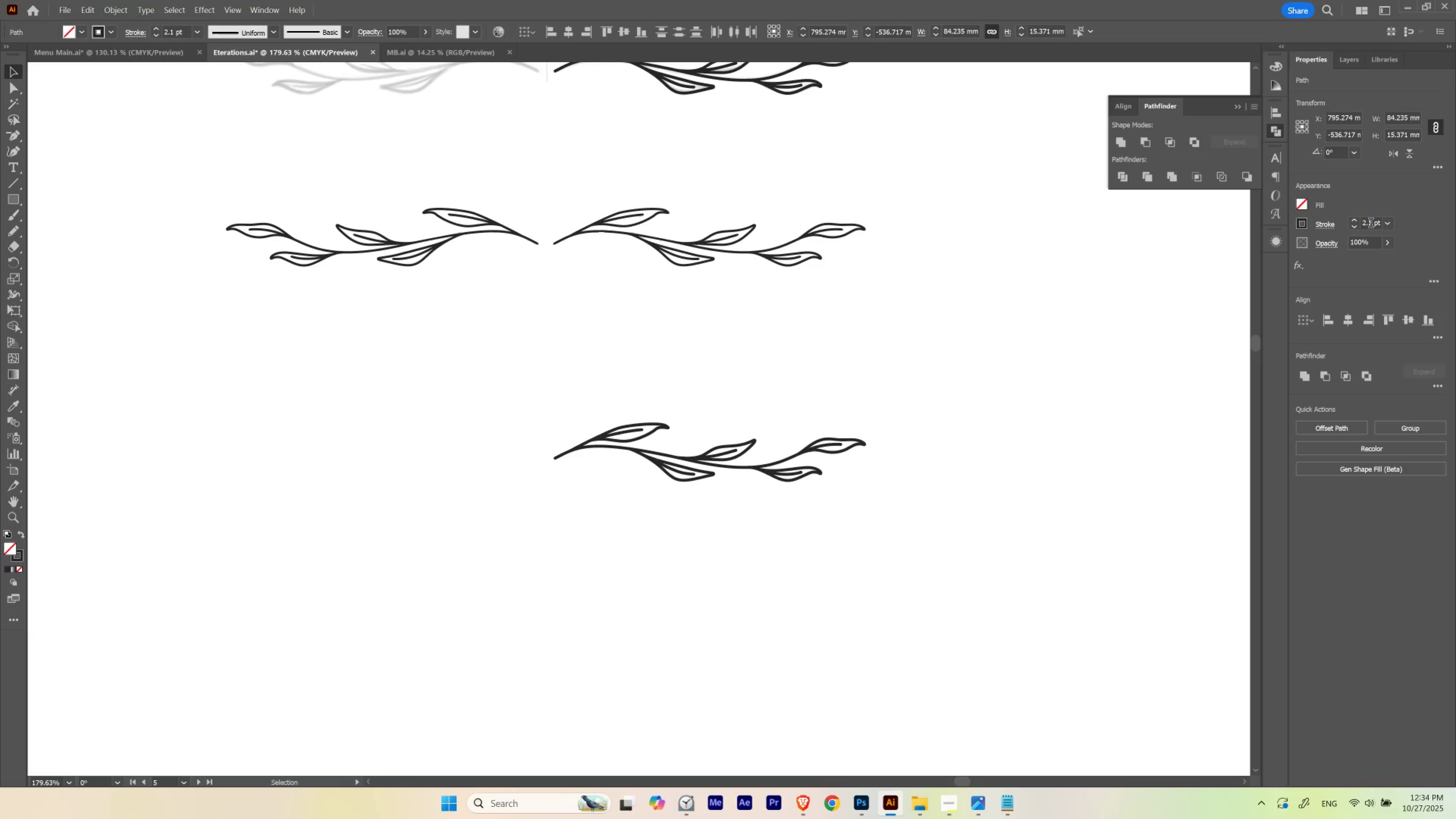 
hold_key(key=ControlLeft, duration=1.08)
 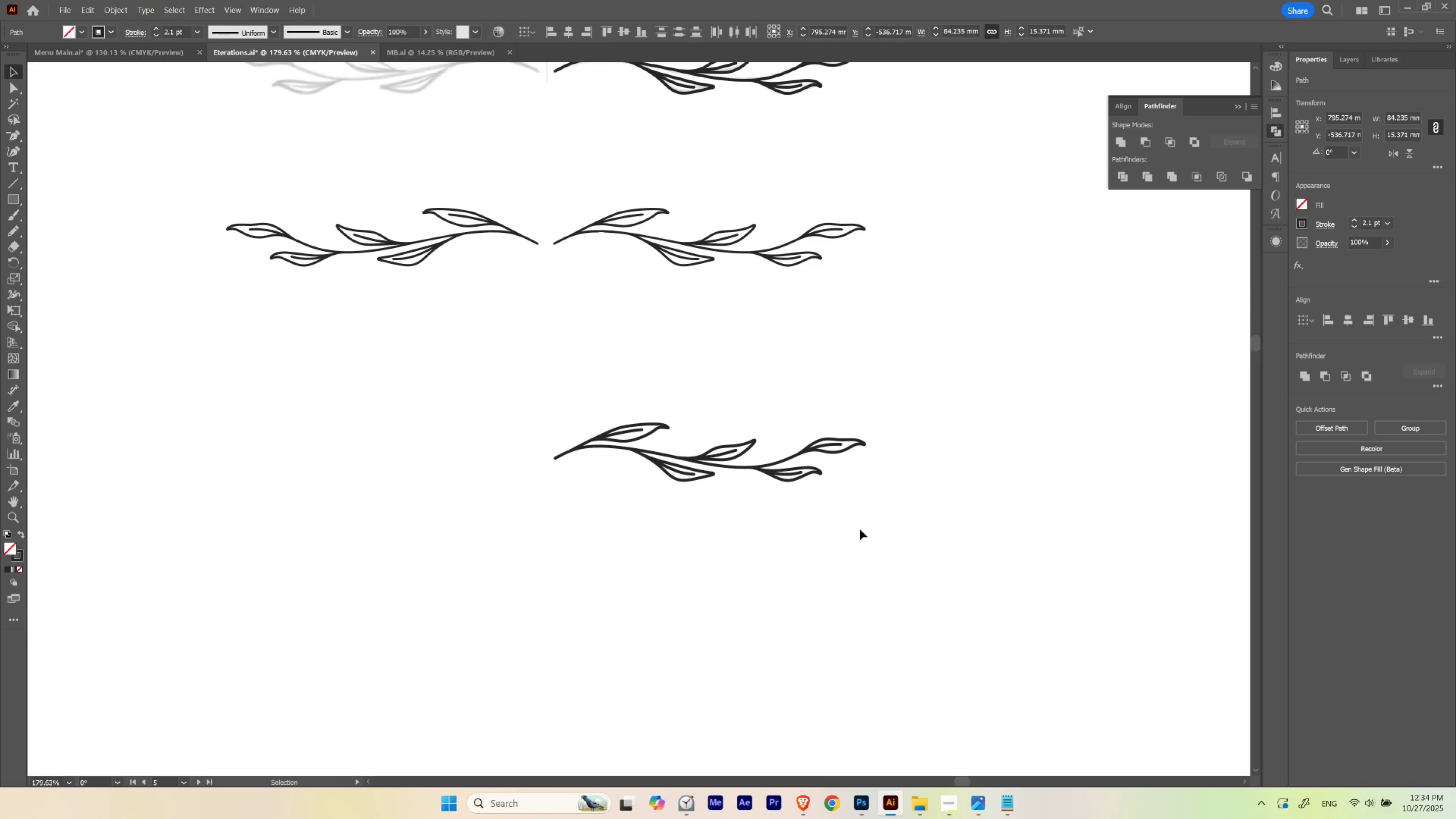 
left_click([860, 529])
 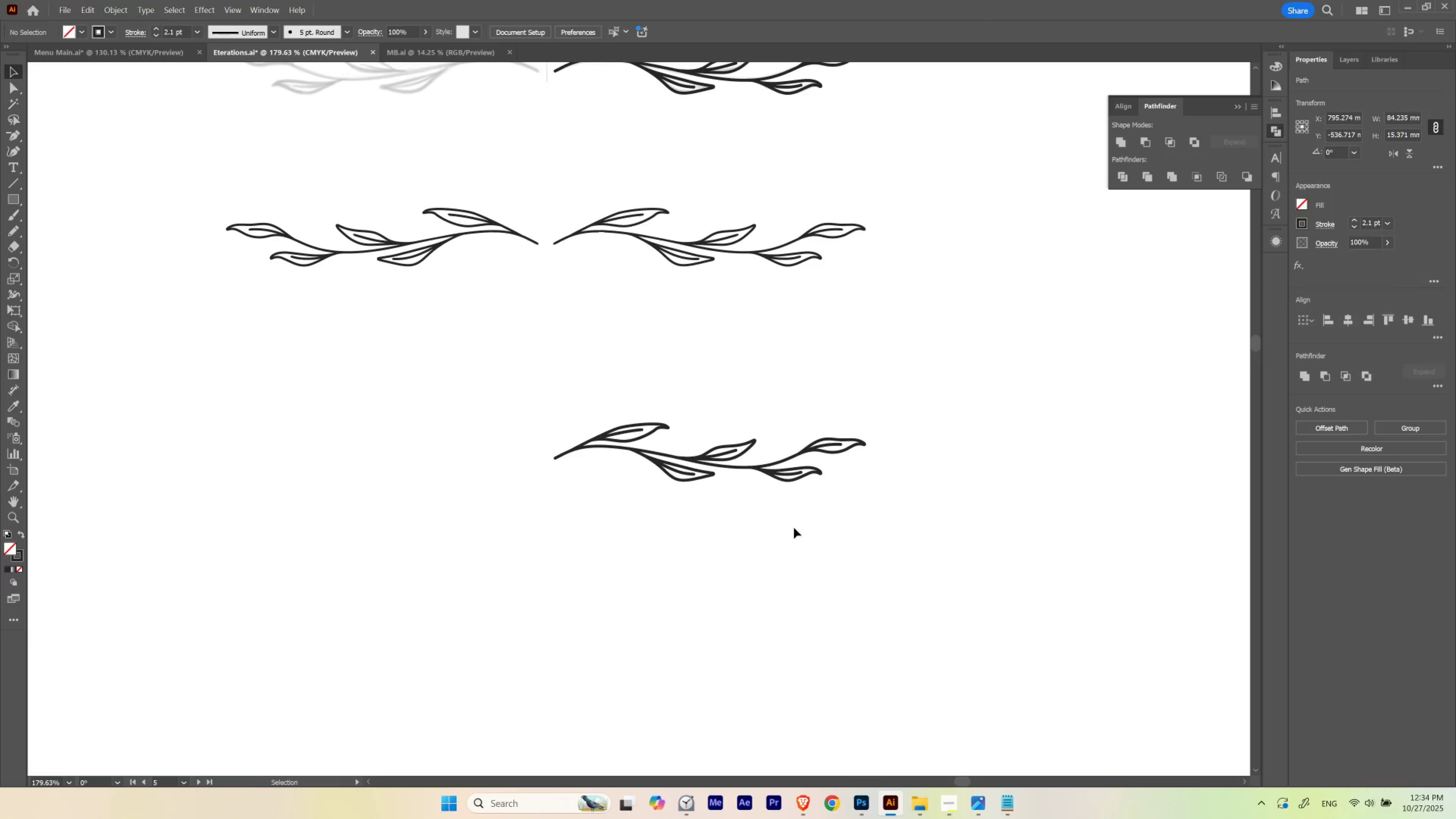 
hold_key(key=ControlLeft, duration=0.89)
 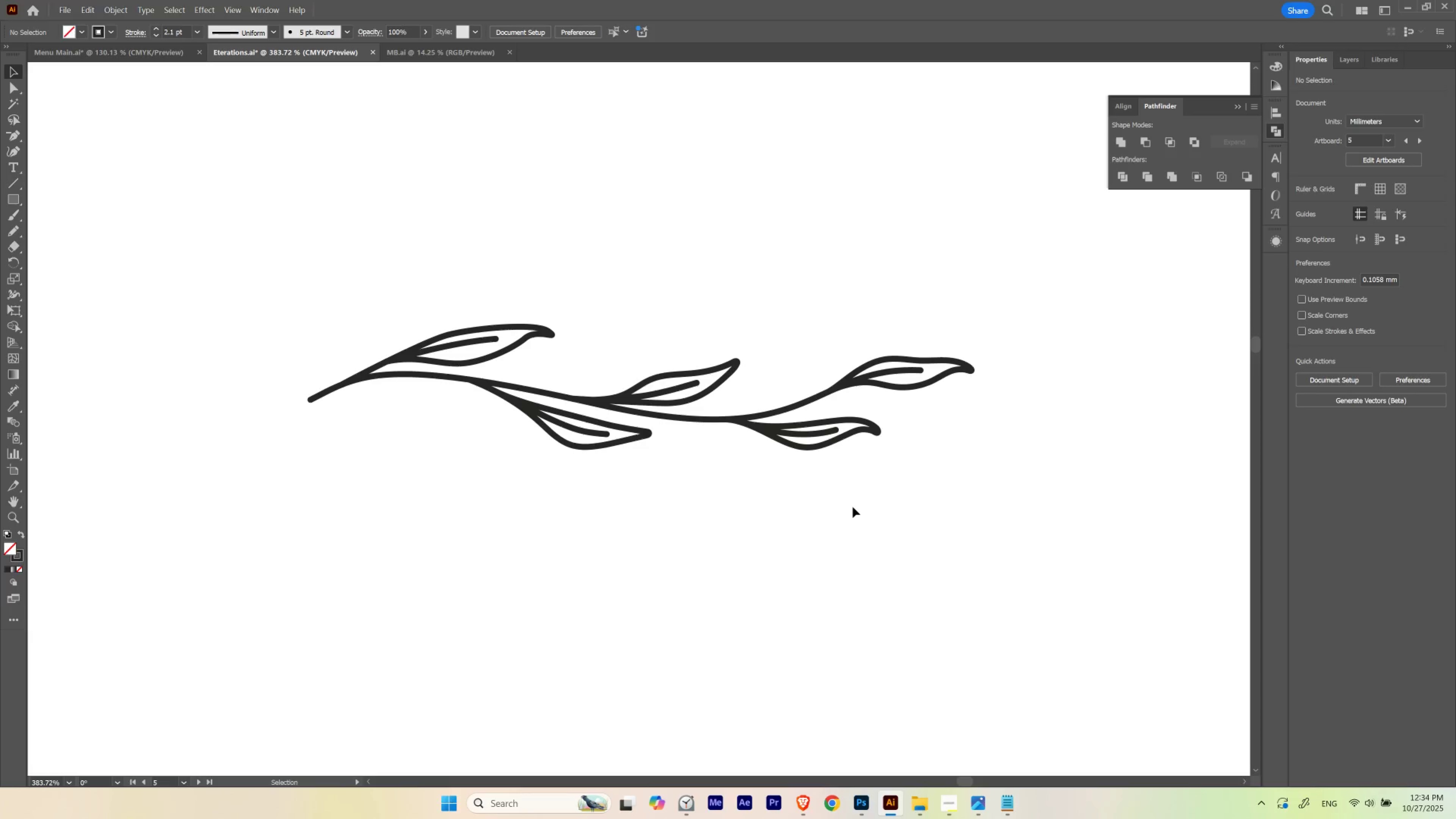 
hold_key(key=Space, duration=1.0)
 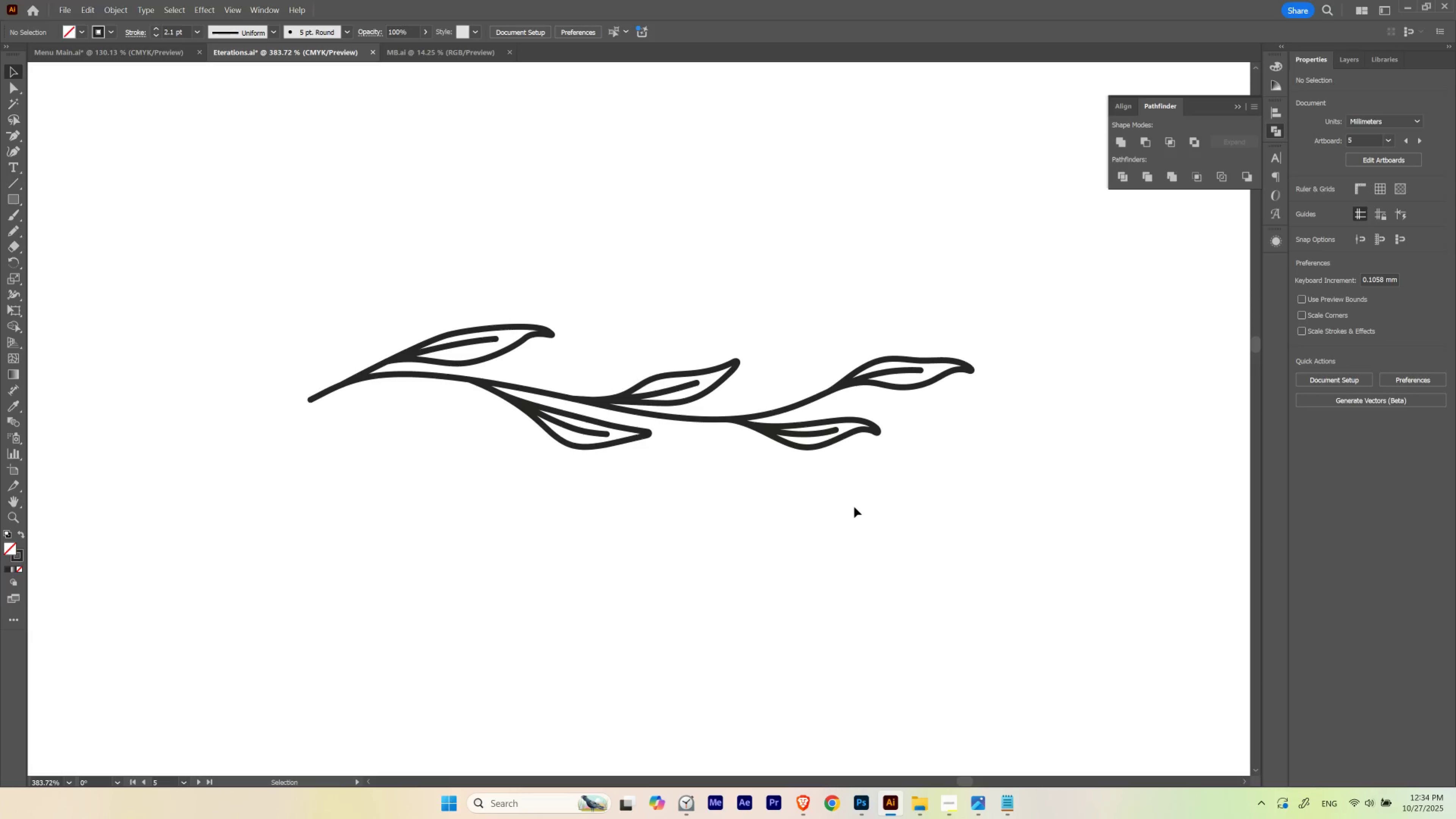 
key(V)
 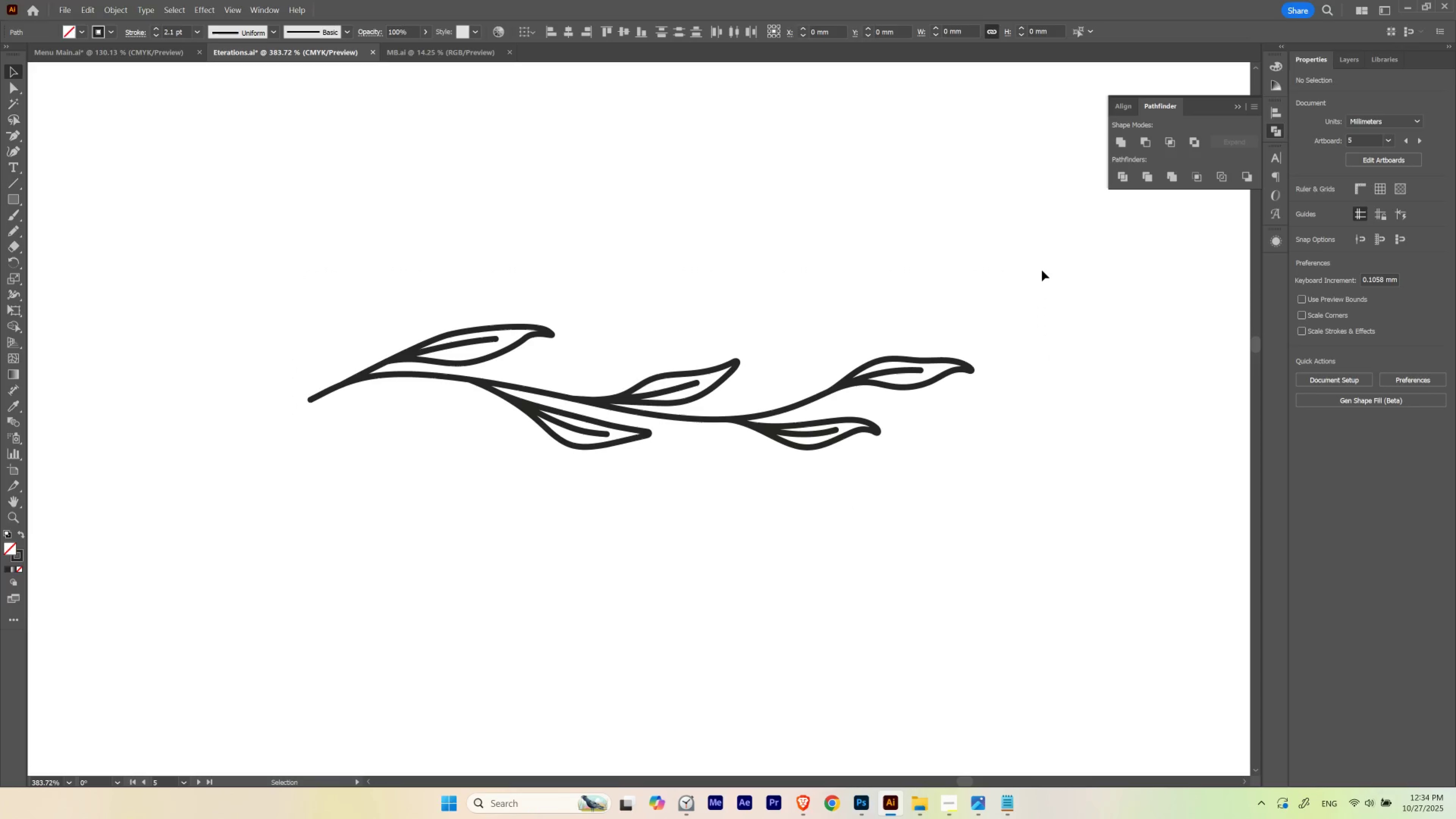 
key(Control+ControlLeft)
 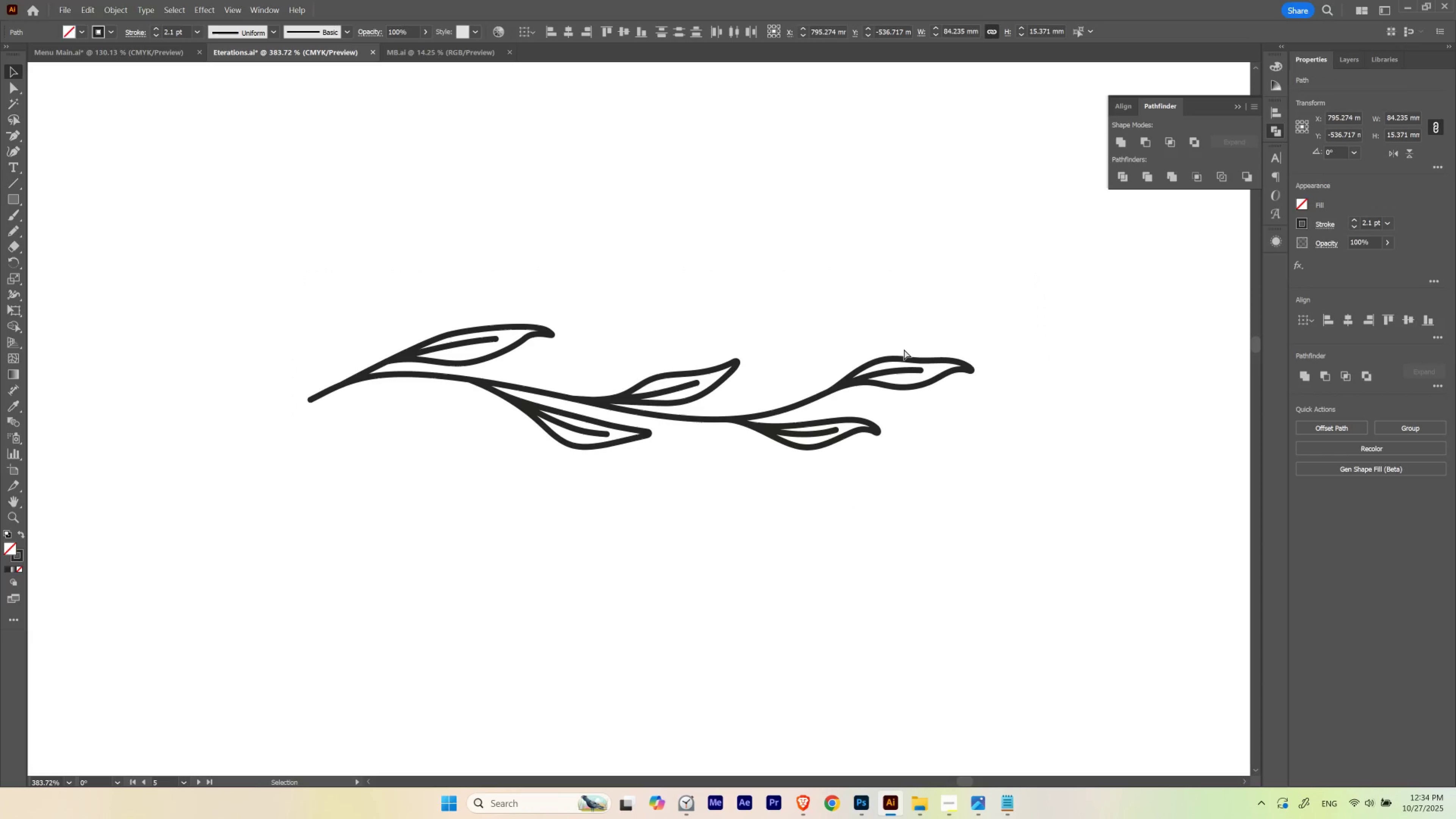 
key(Control+H)
 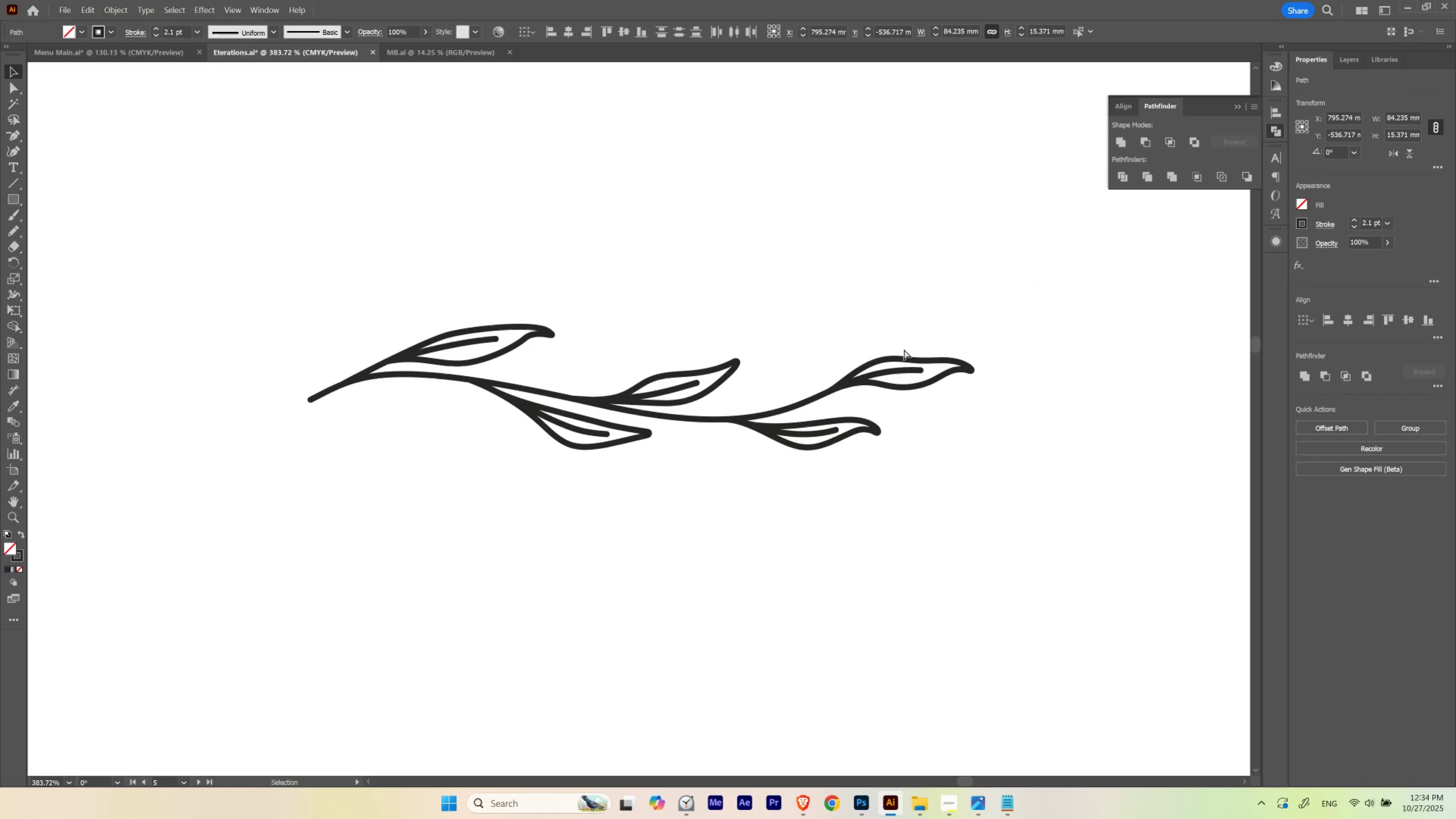 
key(Control+ControlLeft)
 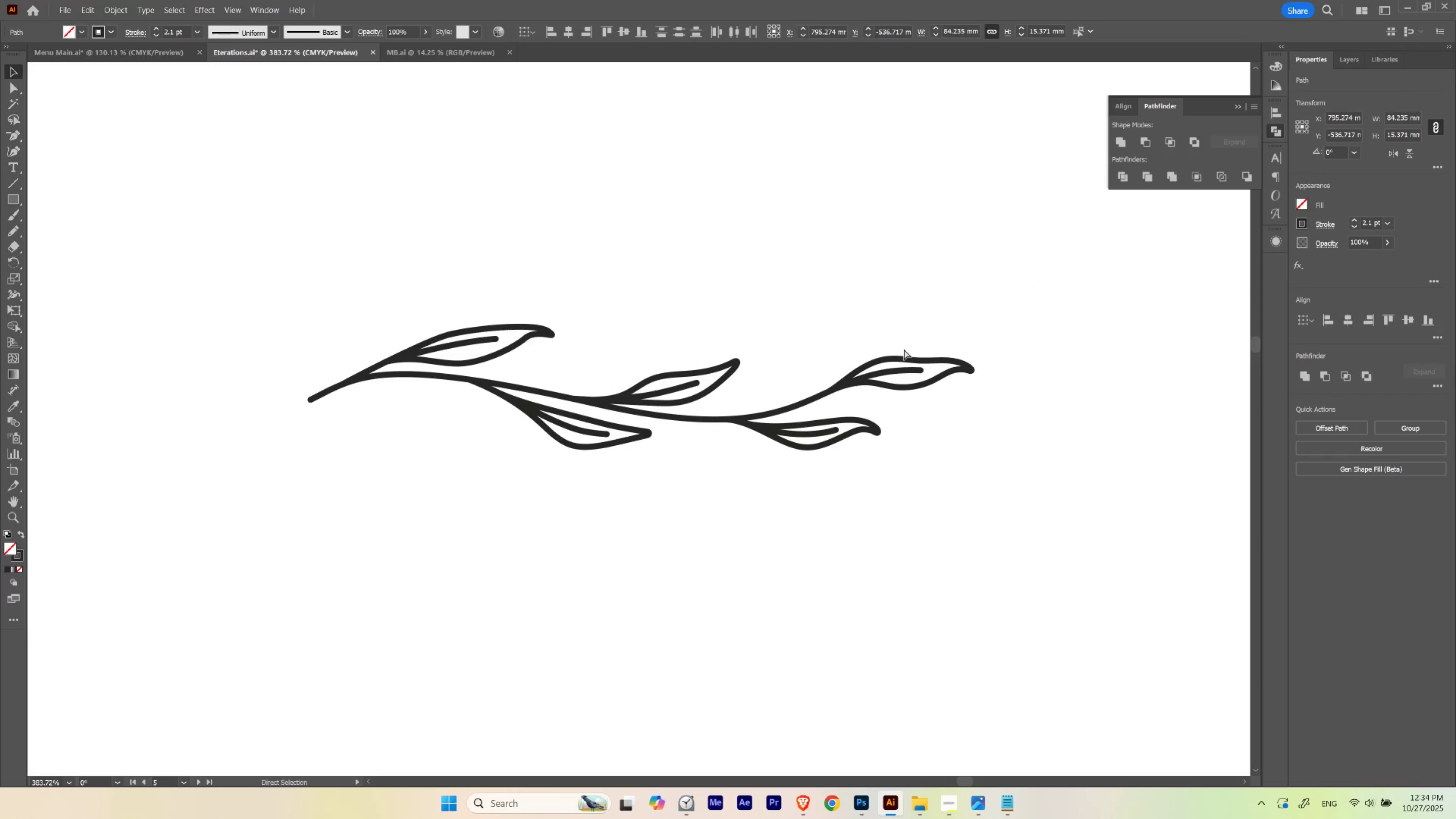 
key(Control+H)
 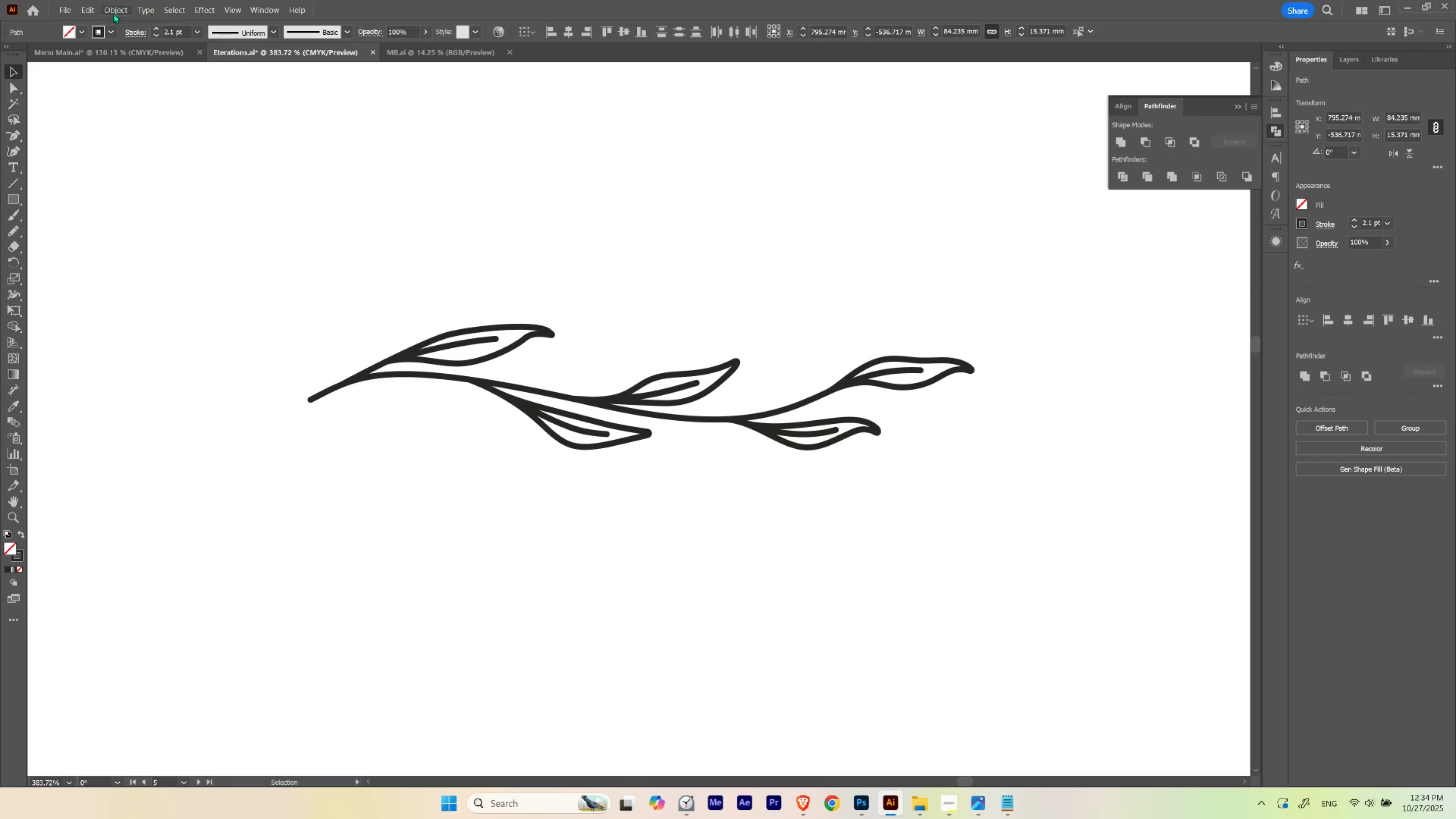 
left_click([114, 12])
 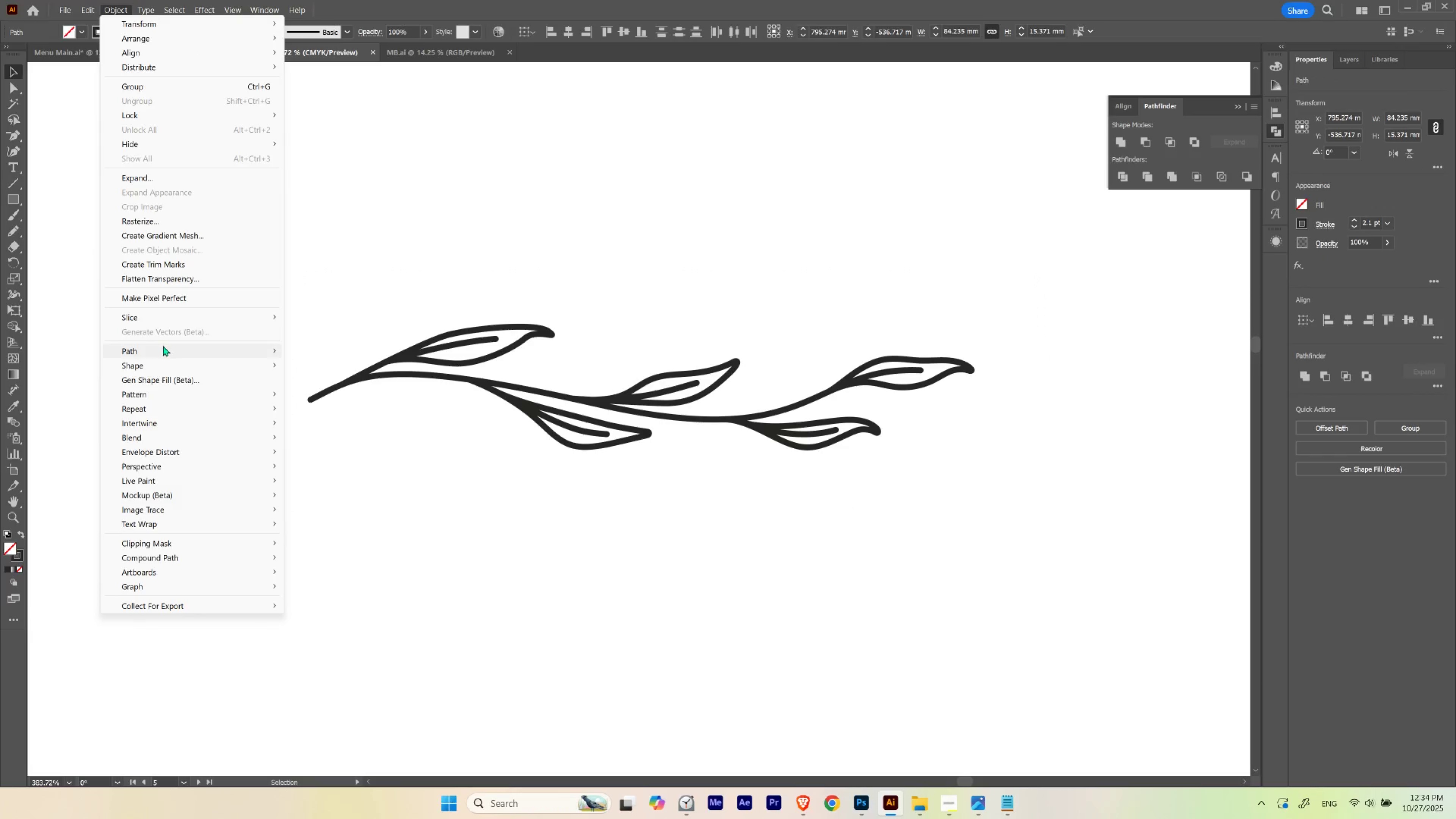 
left_click([163, 346])
 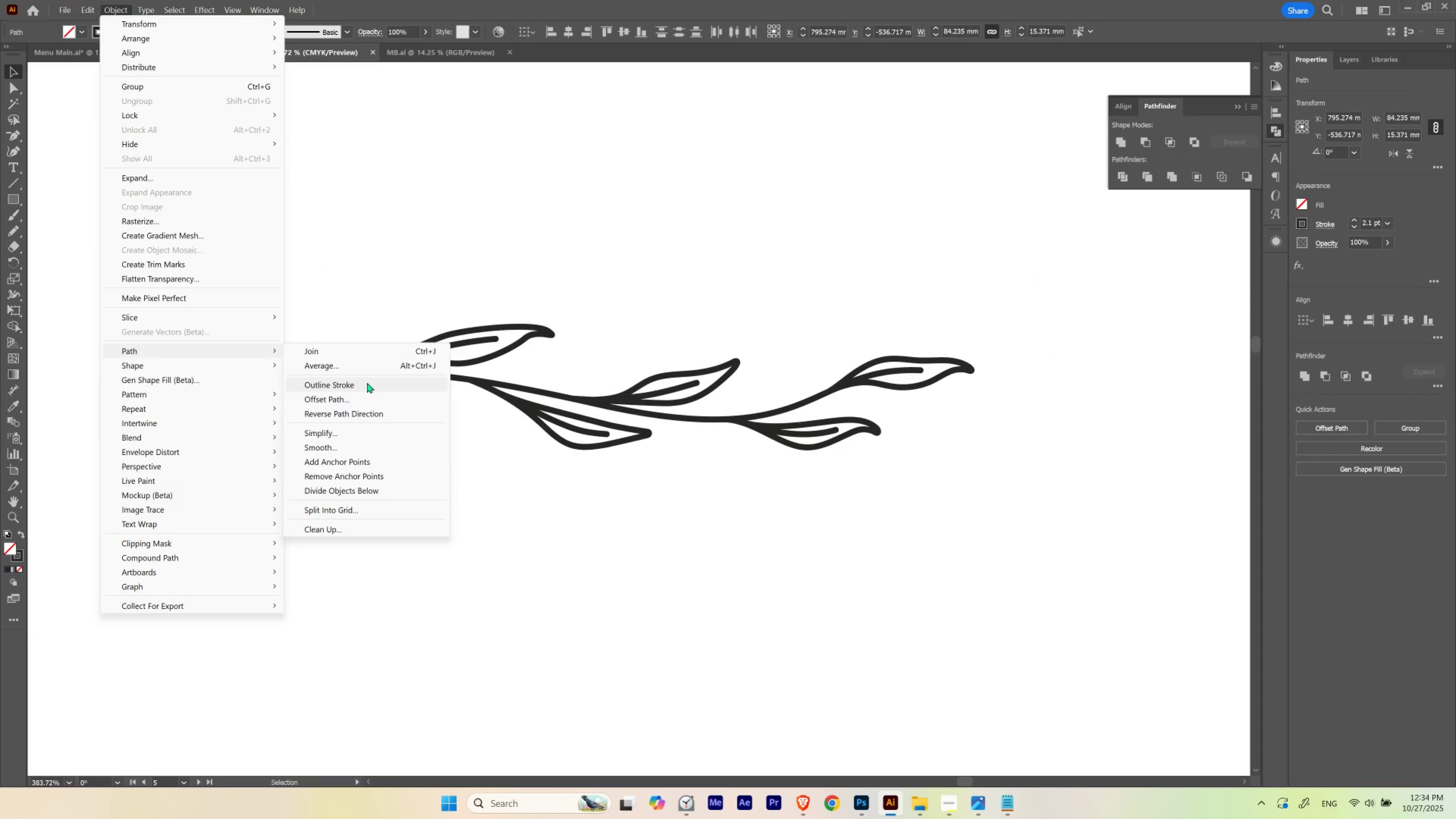 
left_click([367, 382])
 